 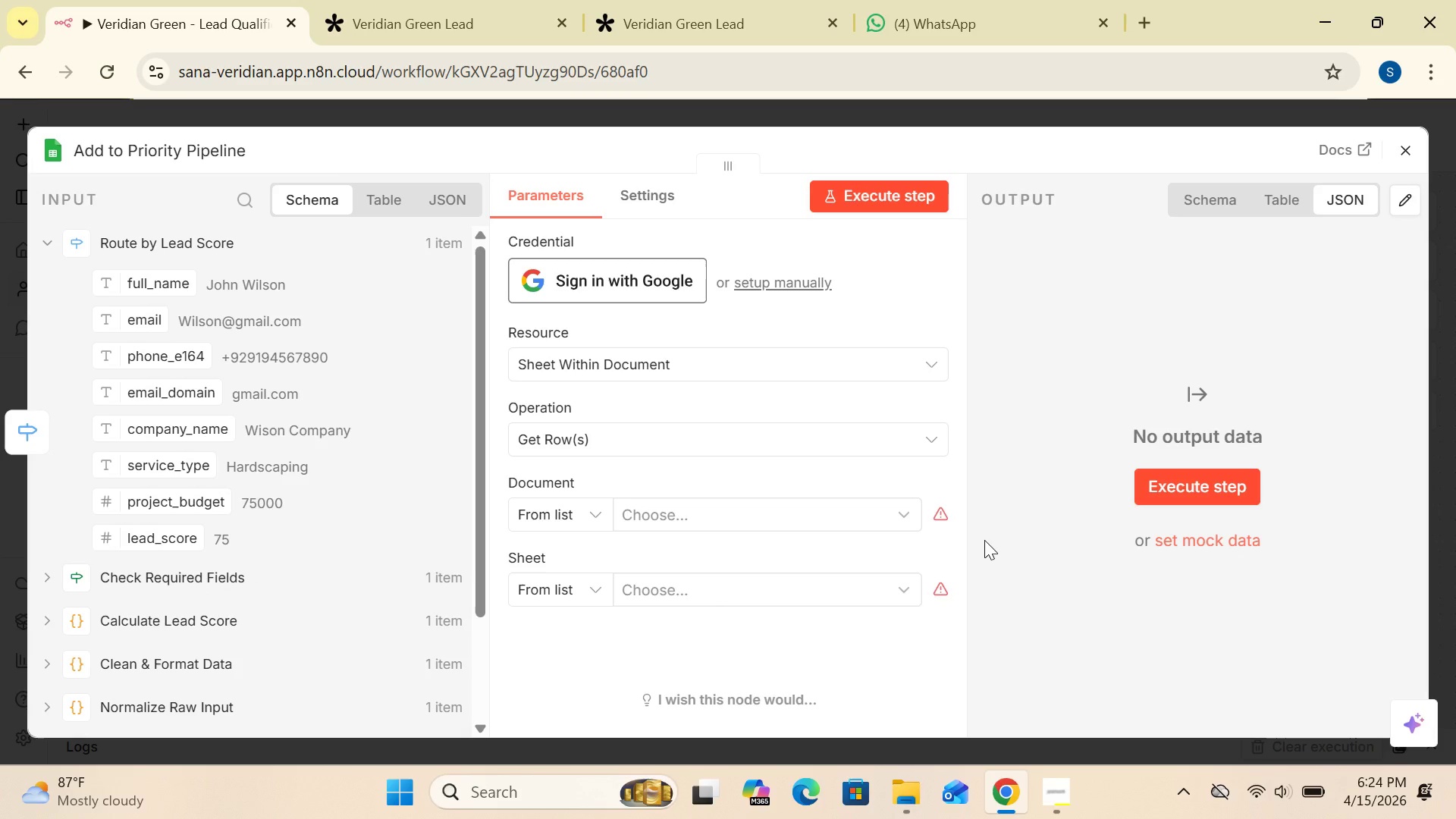 
mouse_move([847, 595])
 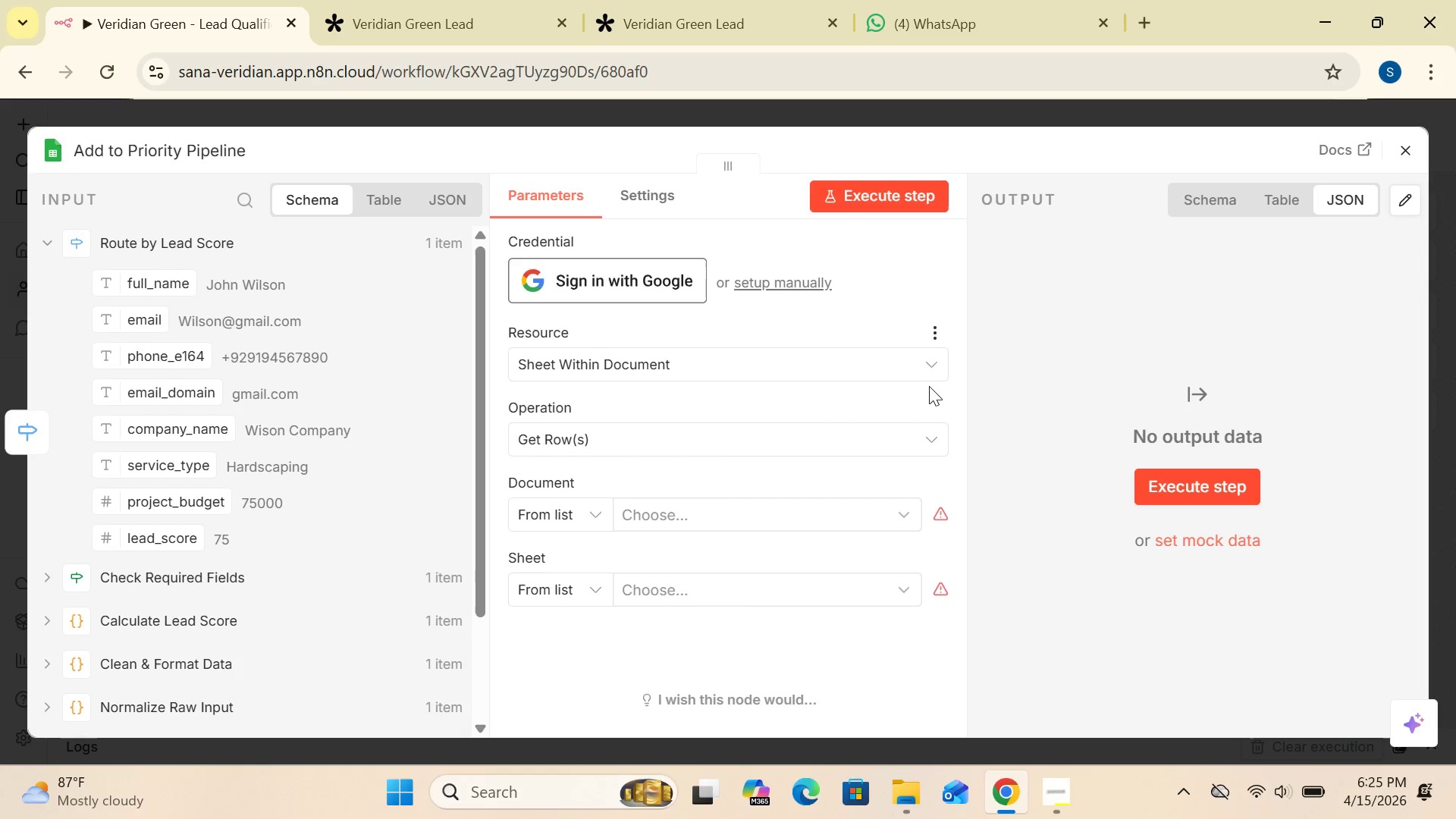 
wait(34.22)
 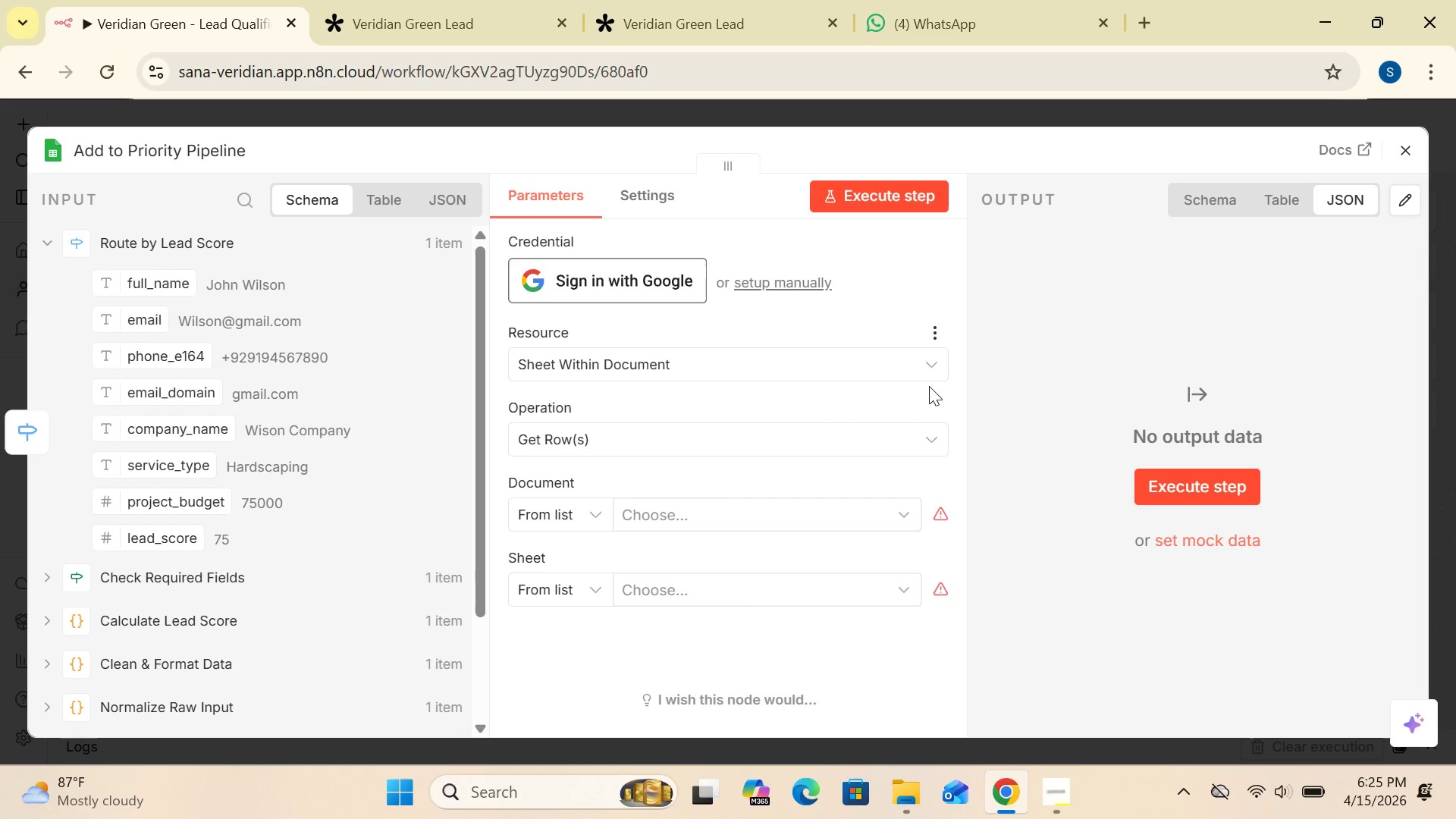 
mouse_move([599, 361])
 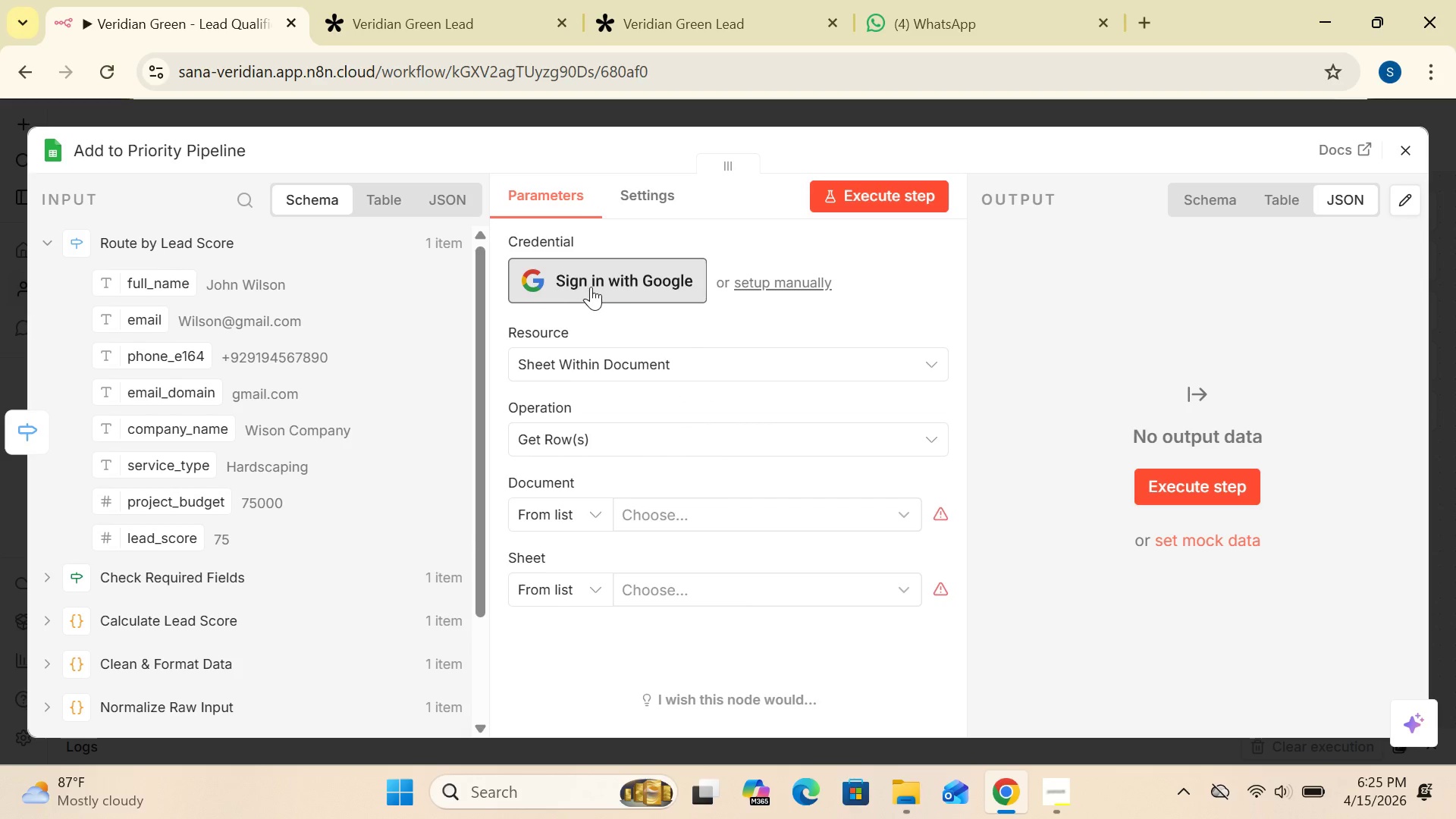 
left_click([594, 282])
 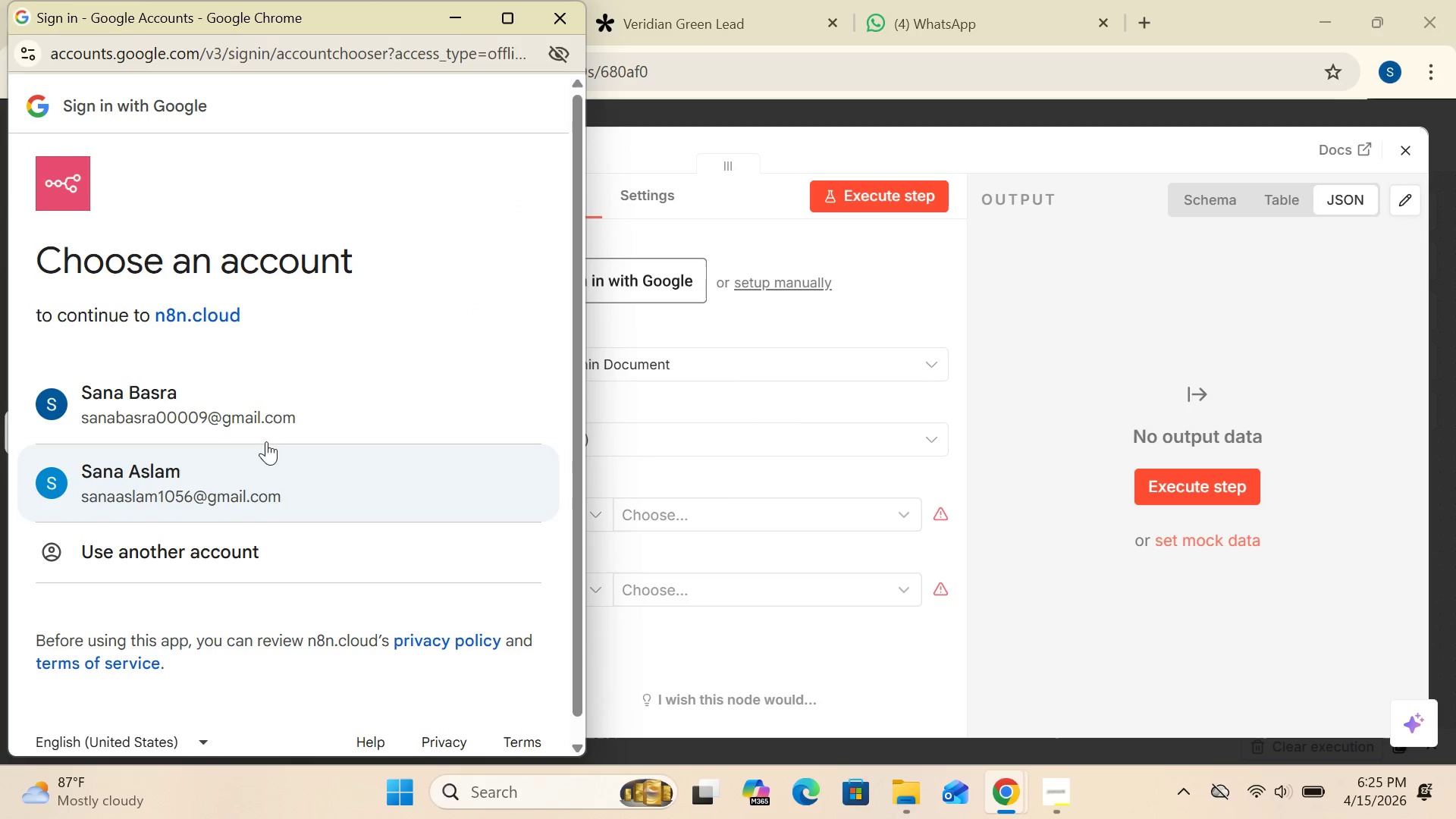 
wait(7.91)
 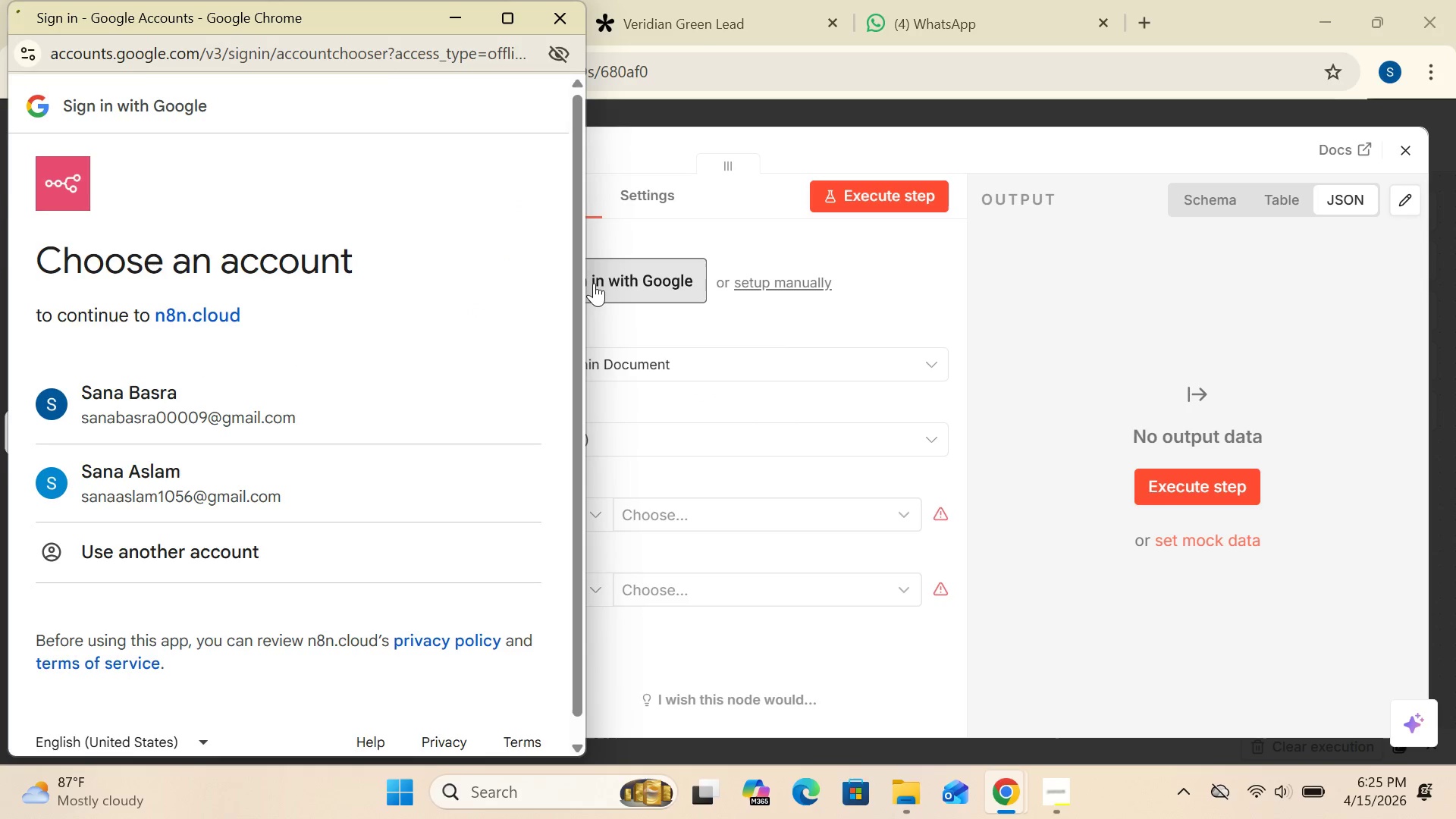 
double_click([263, 421])
 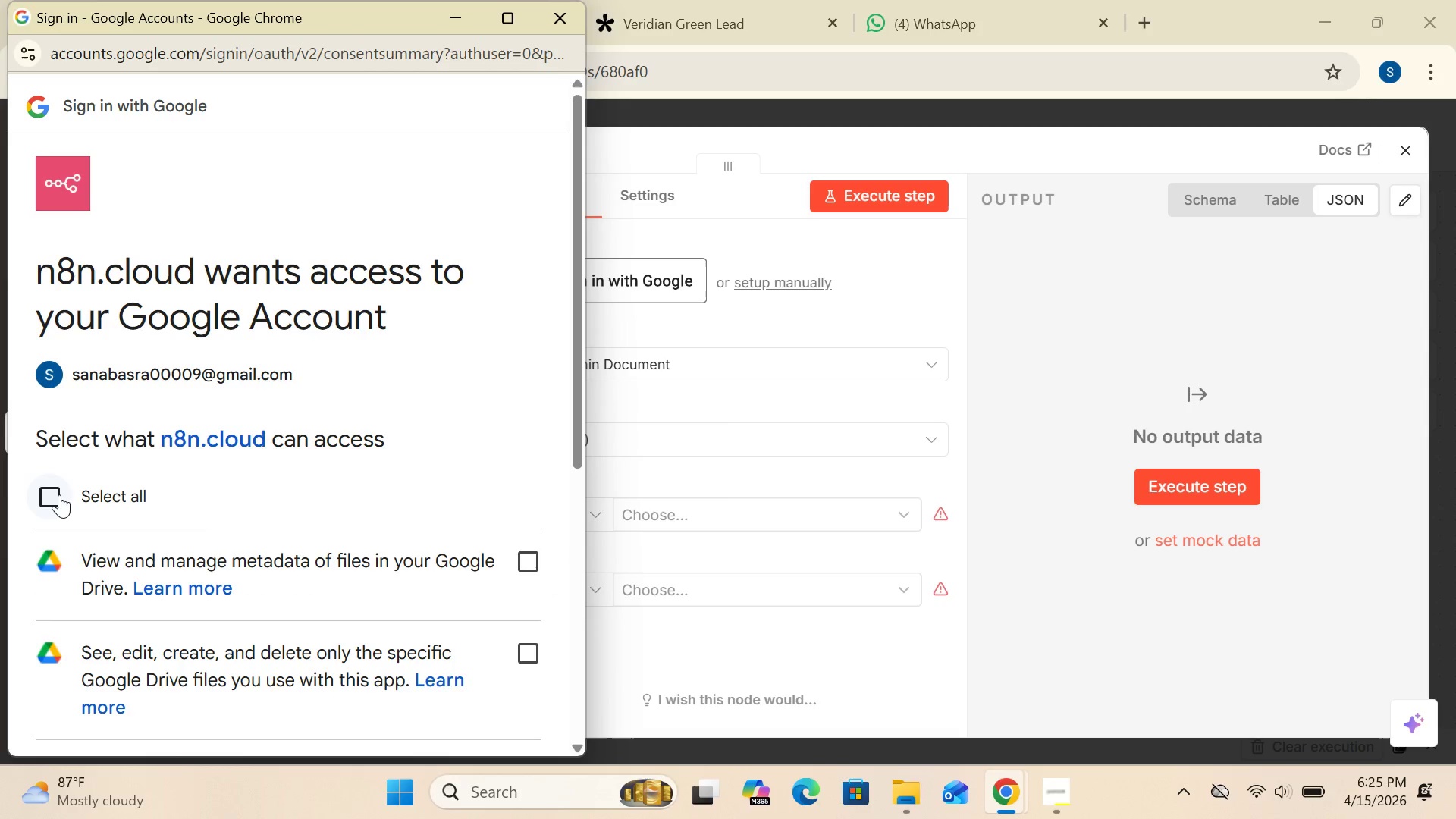 
wait(6.17)
 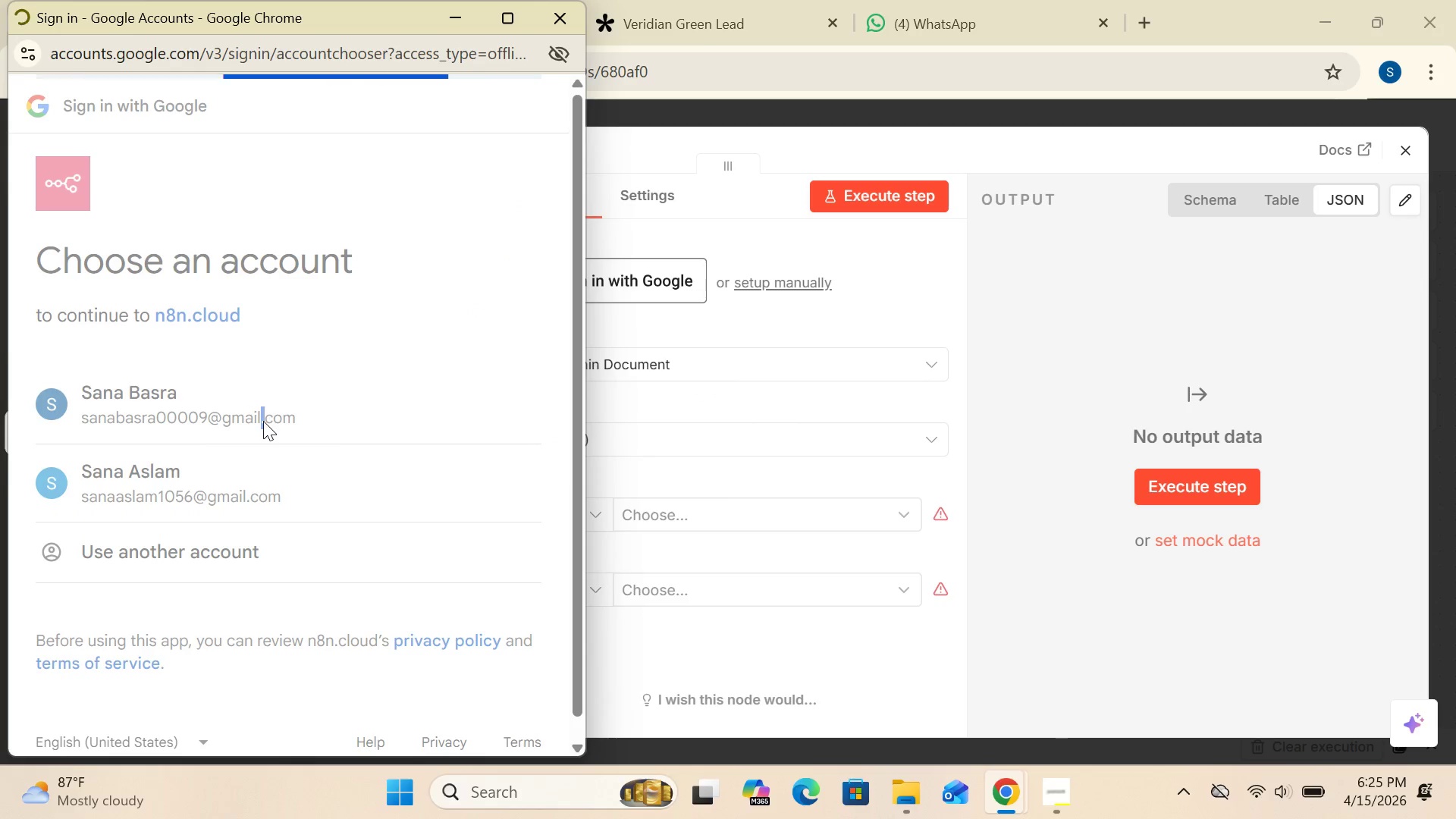 
left_click([56, 498])
 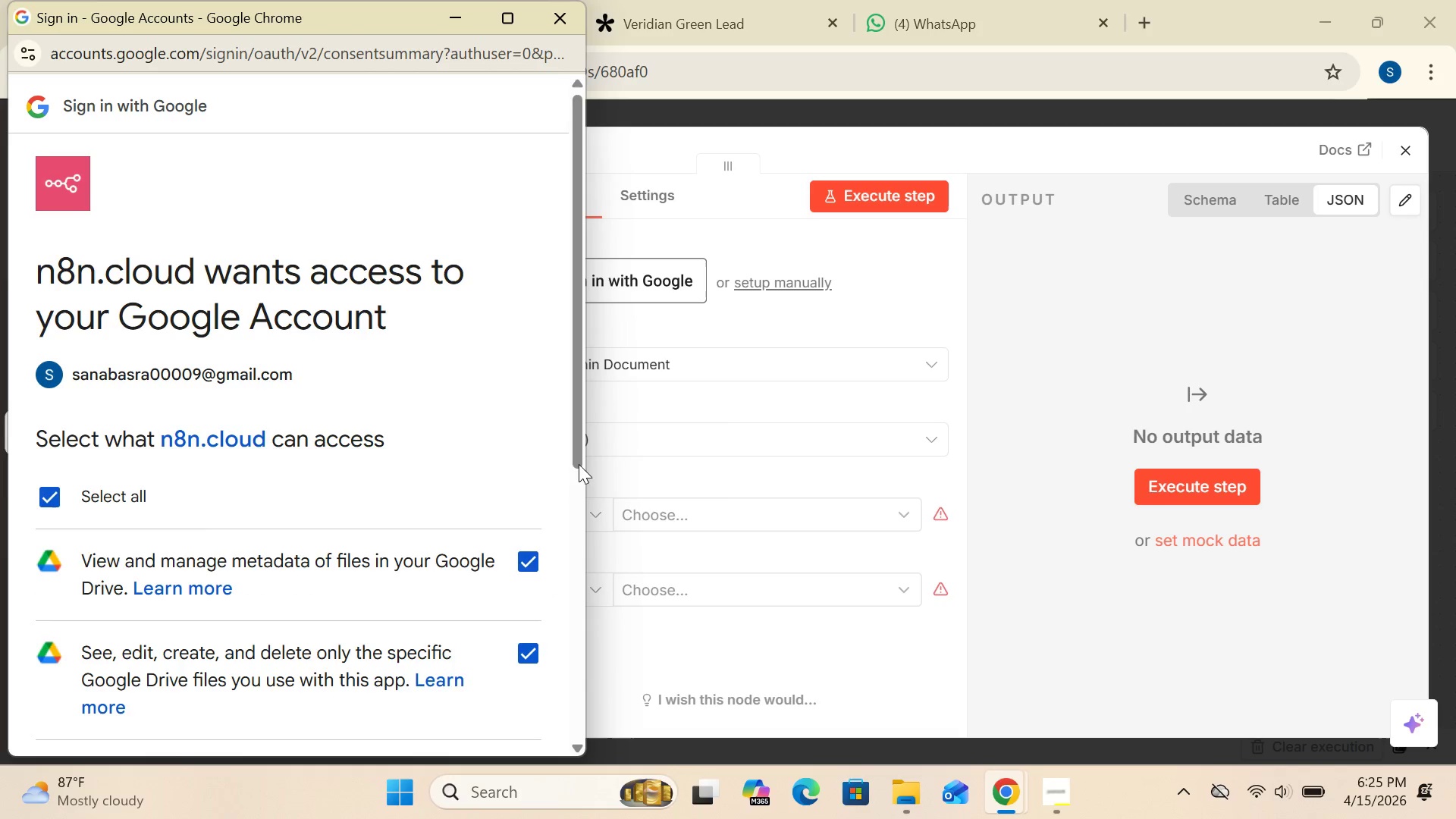 
left_click_drag(start_coordinate=[579, 460], to_coordinate=[589, 770])
 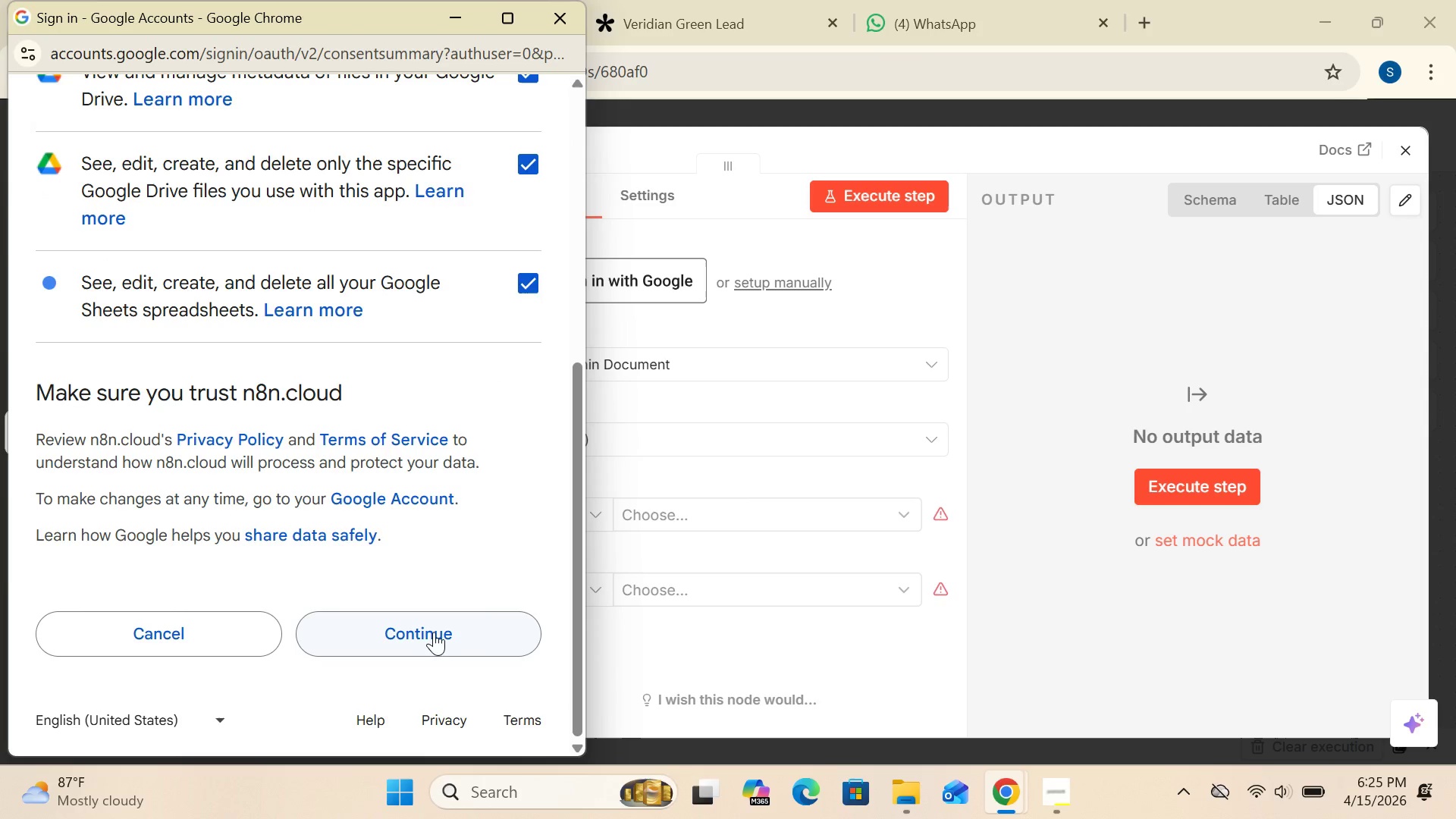 
left_click([434, 634])
 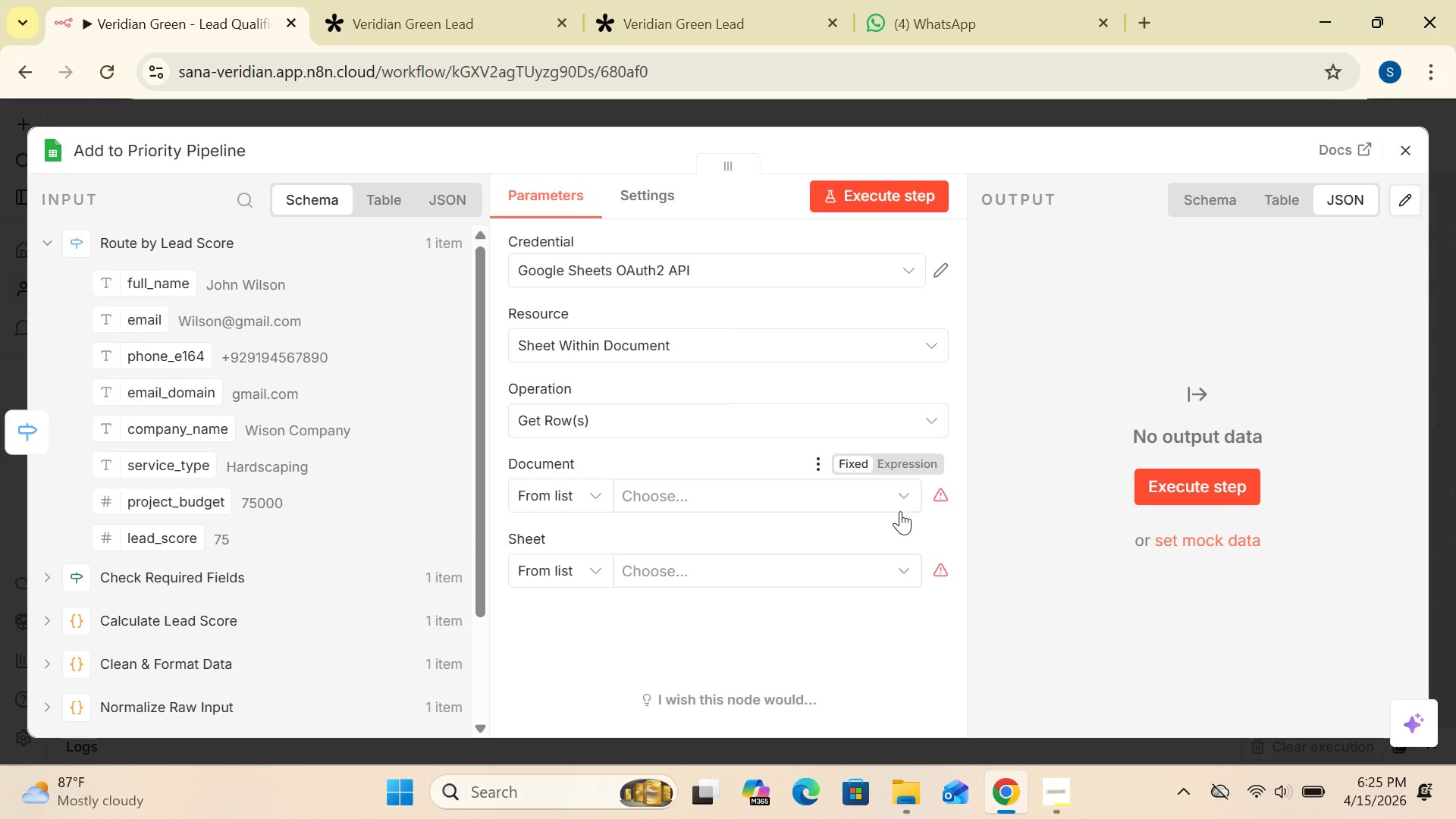 
wait(20.53)
 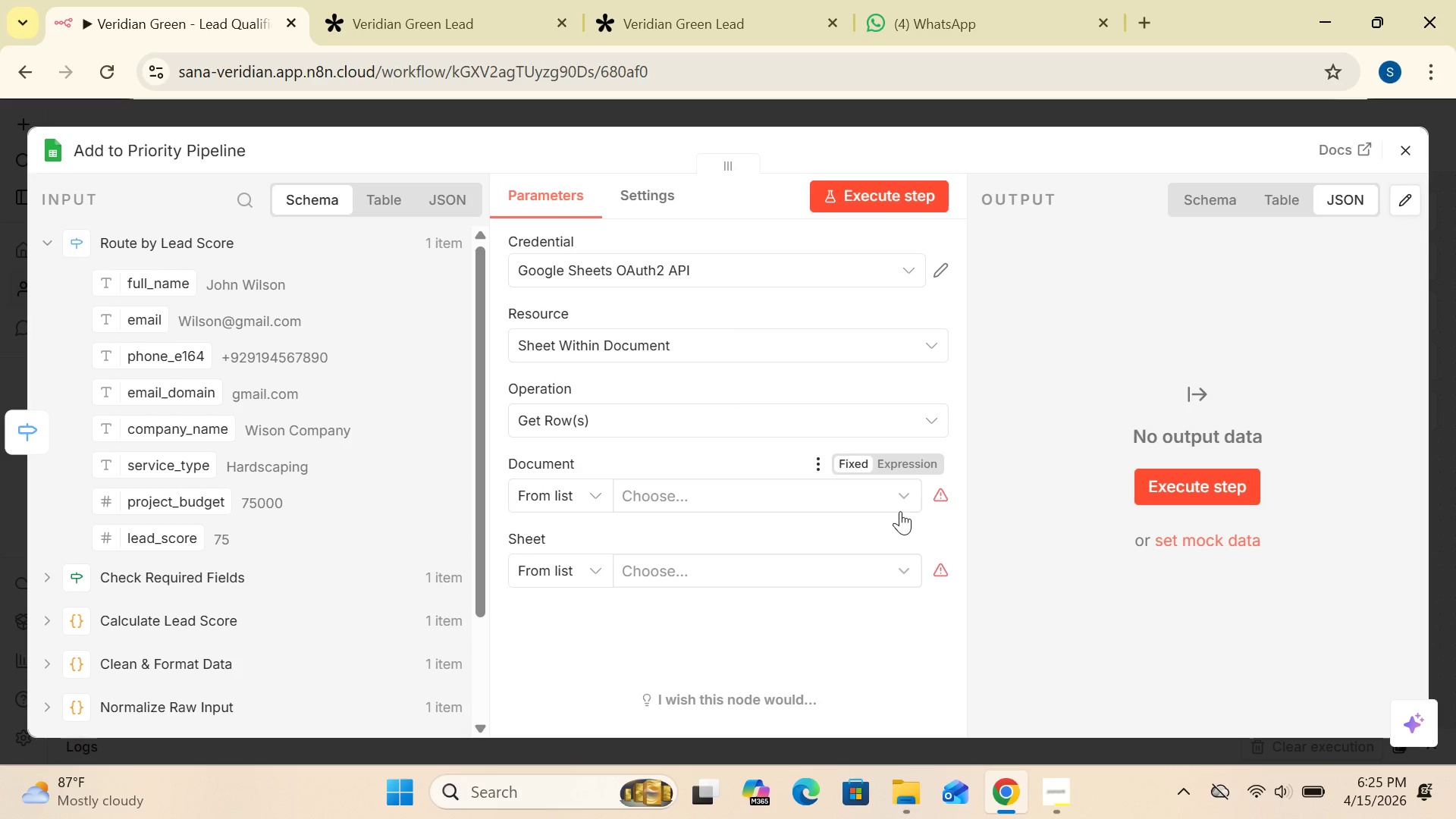 
left_click([938, 423])
 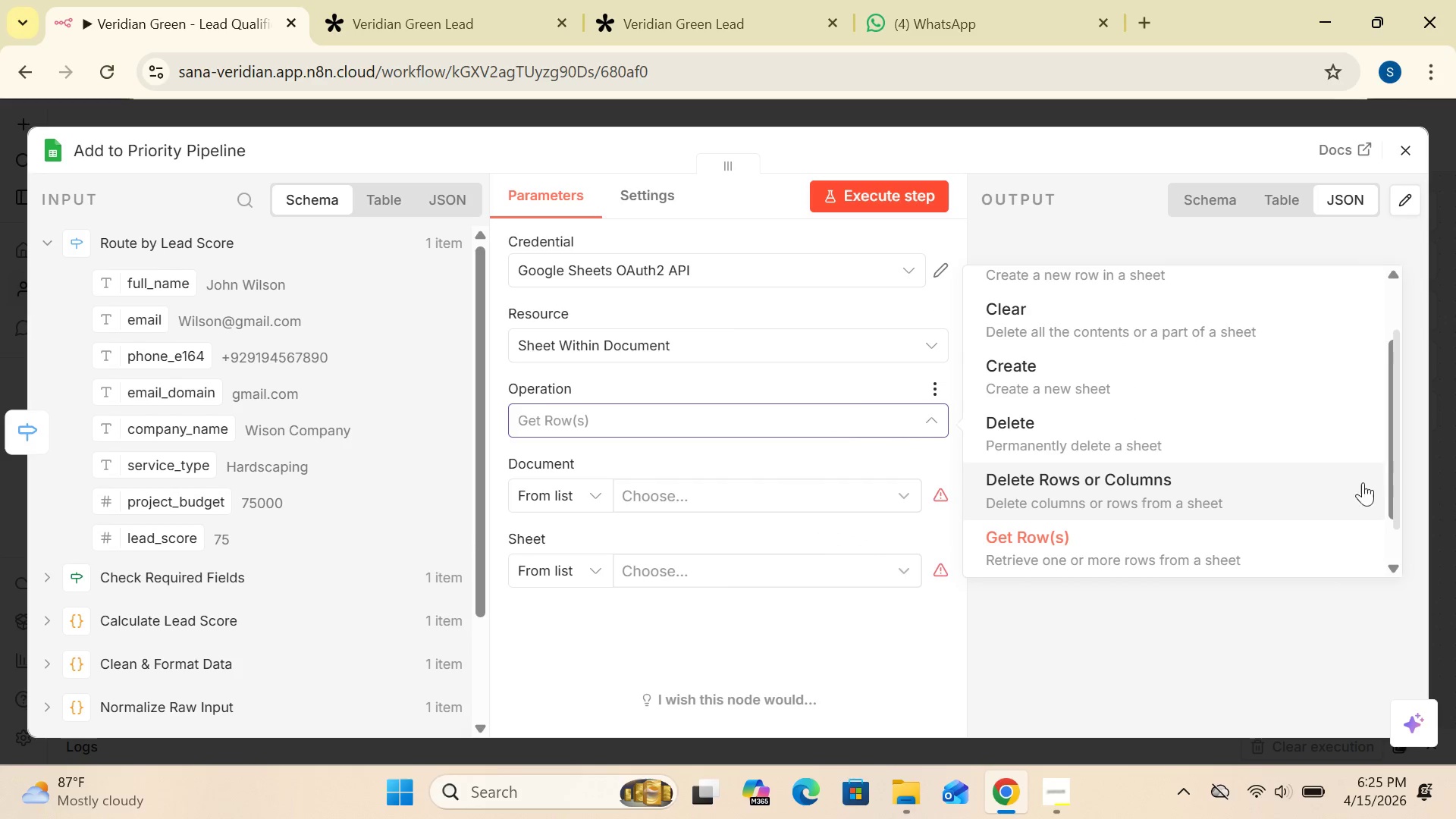 
wait(5.34)
 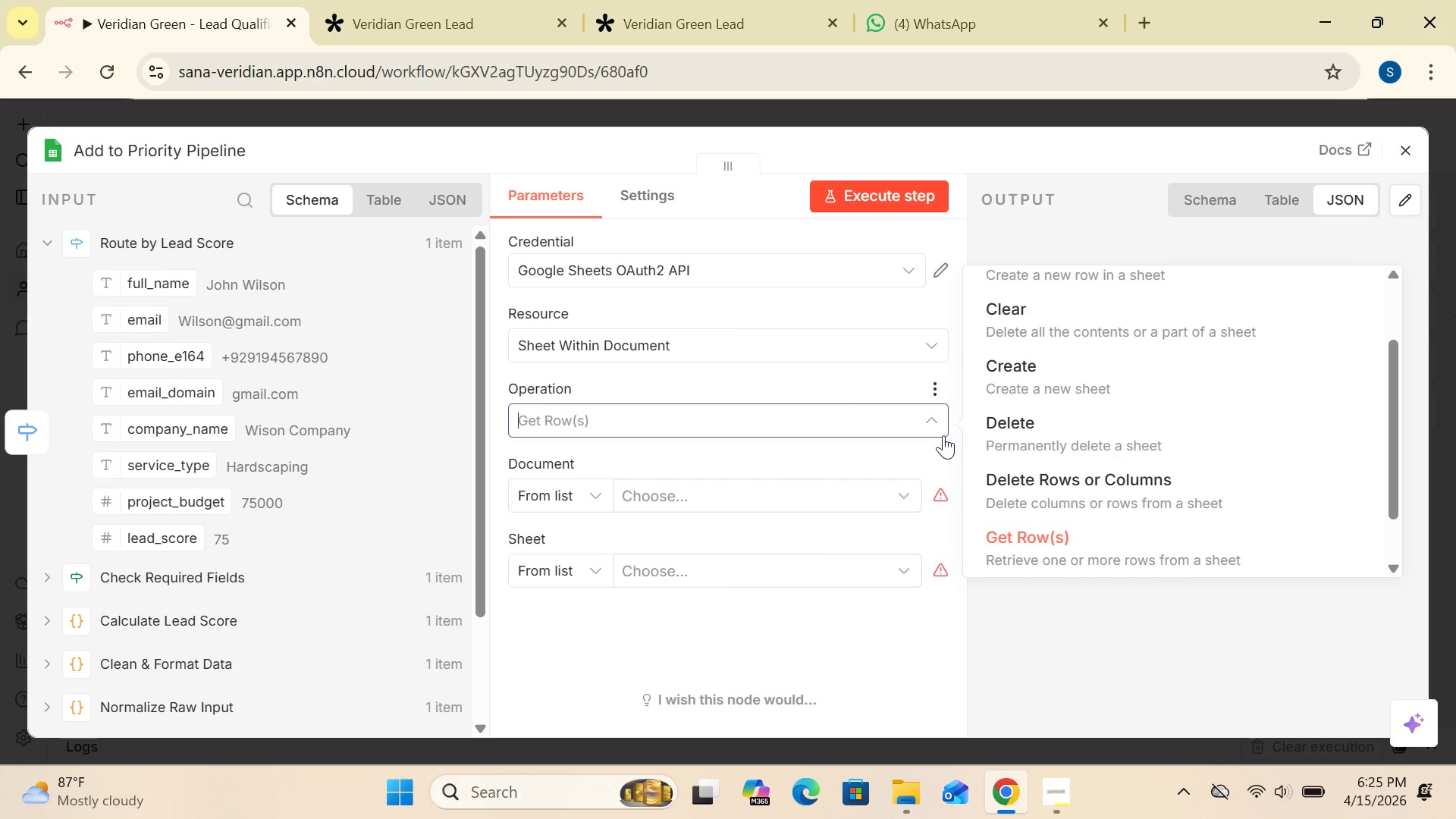 
left_click_drag(start_coordinate=[1389, 472], to_coordinate=[1402, 372])
 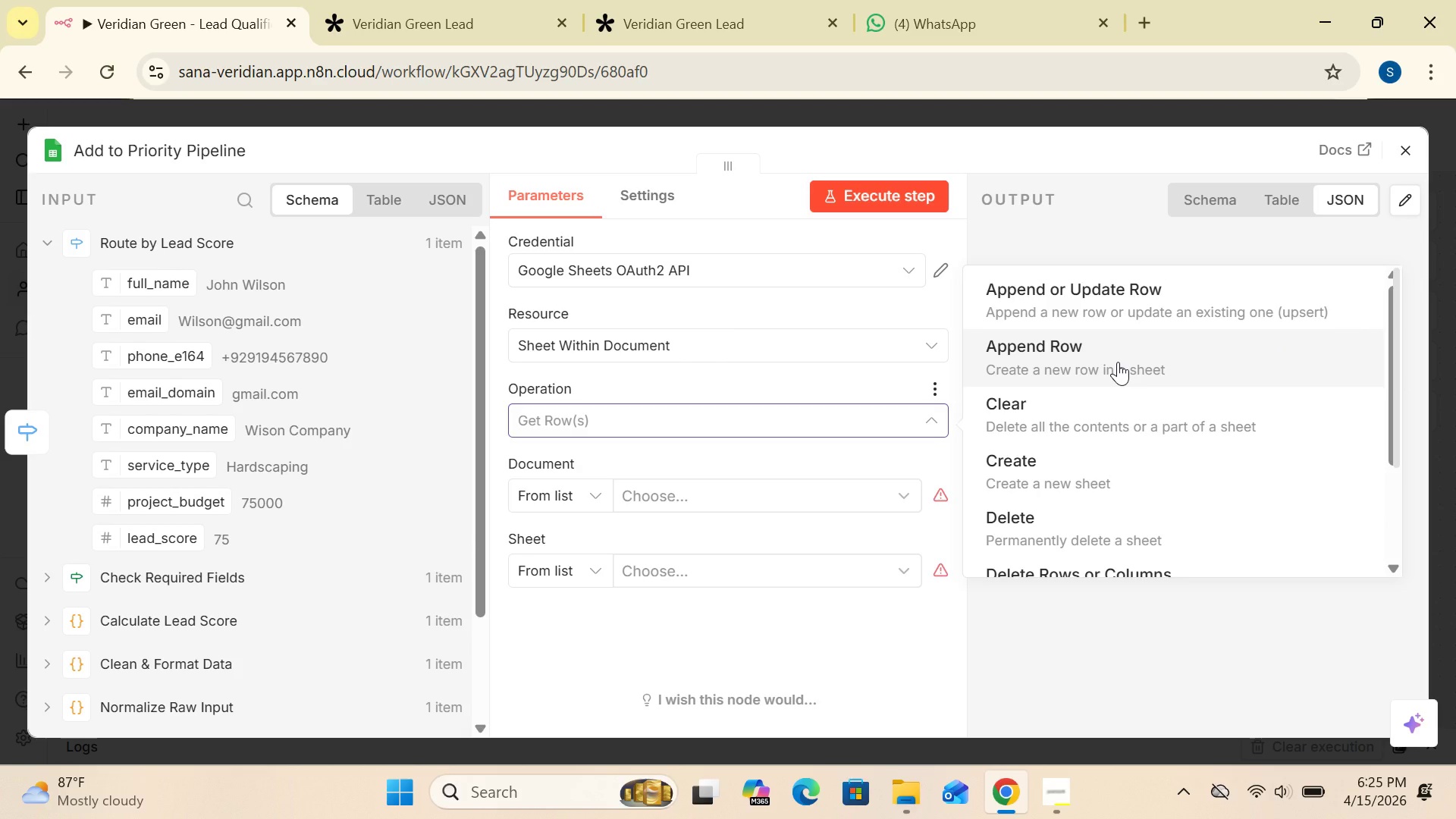 
left_click([1118, 362])
 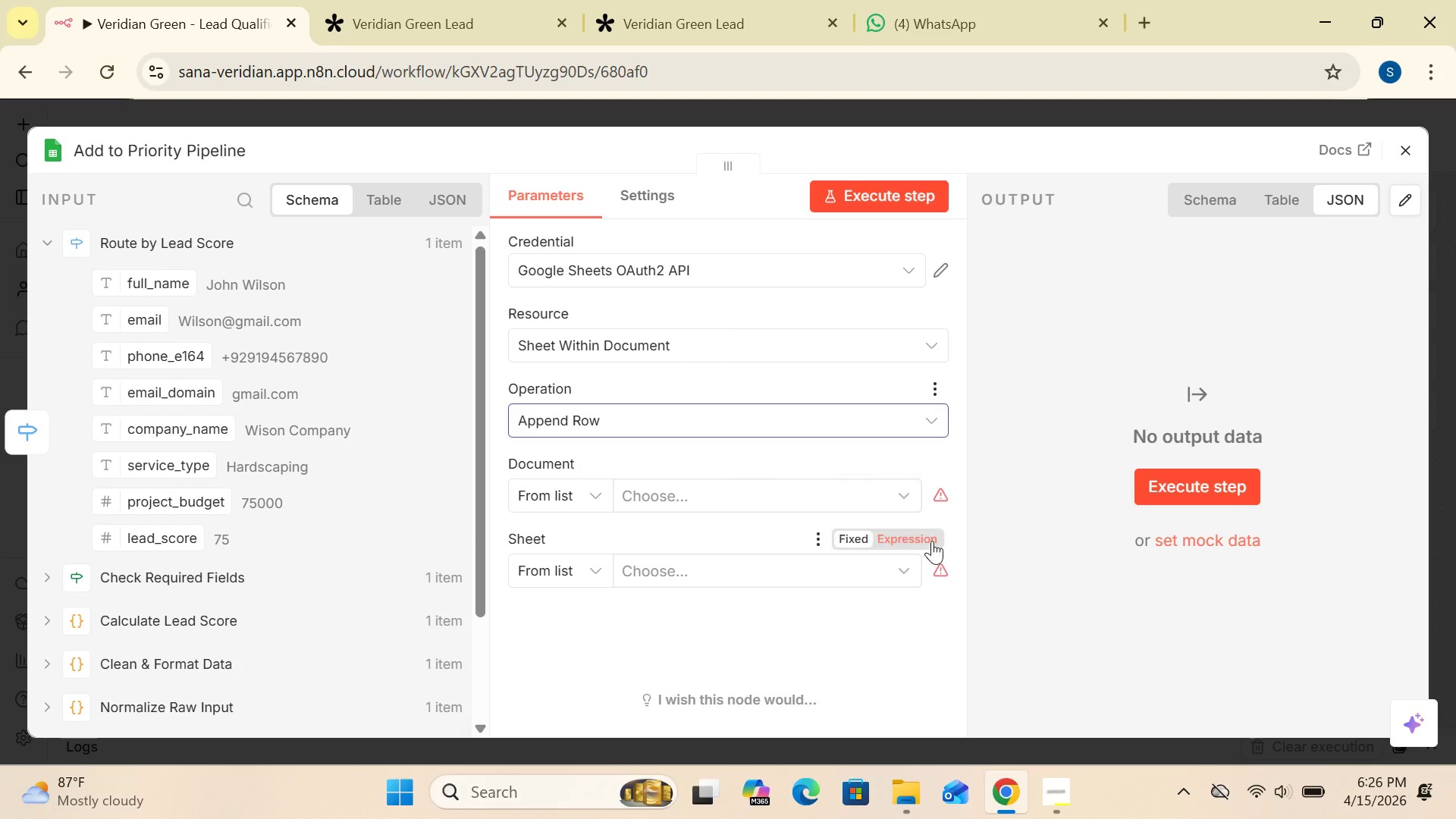 
wait(22.73)
 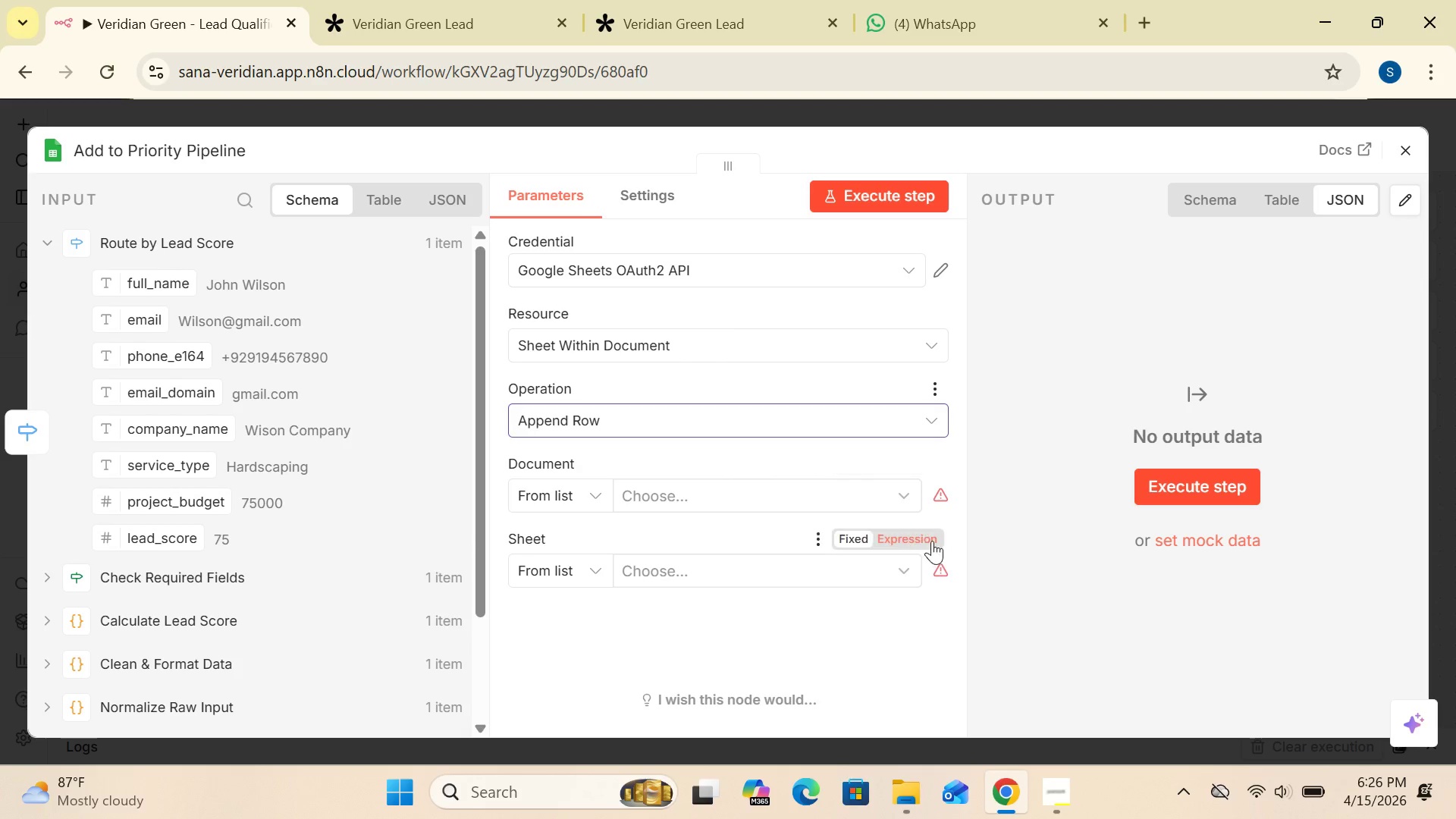 
left_click([1101, 17])
 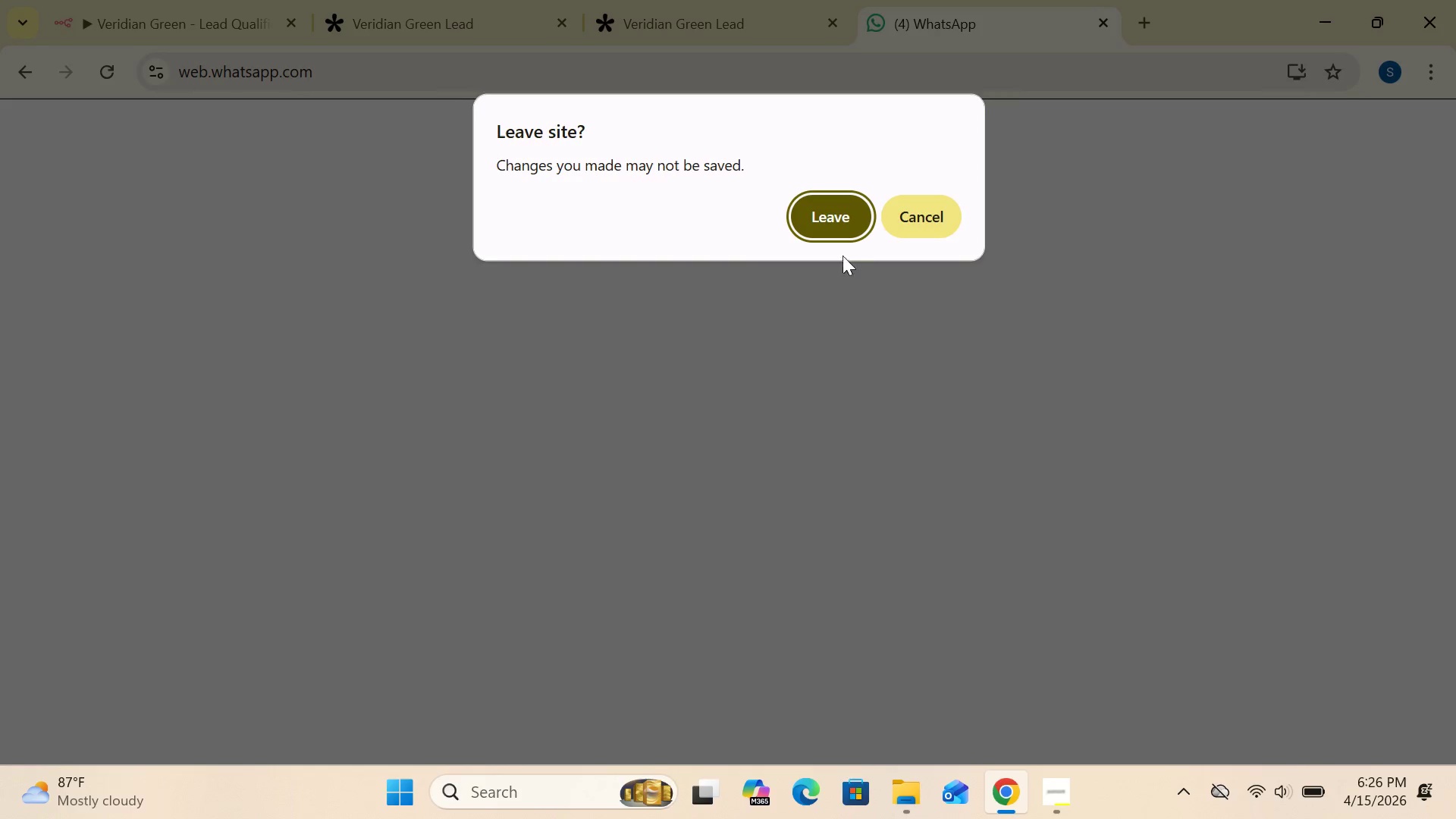 
left_click([849, 215])
 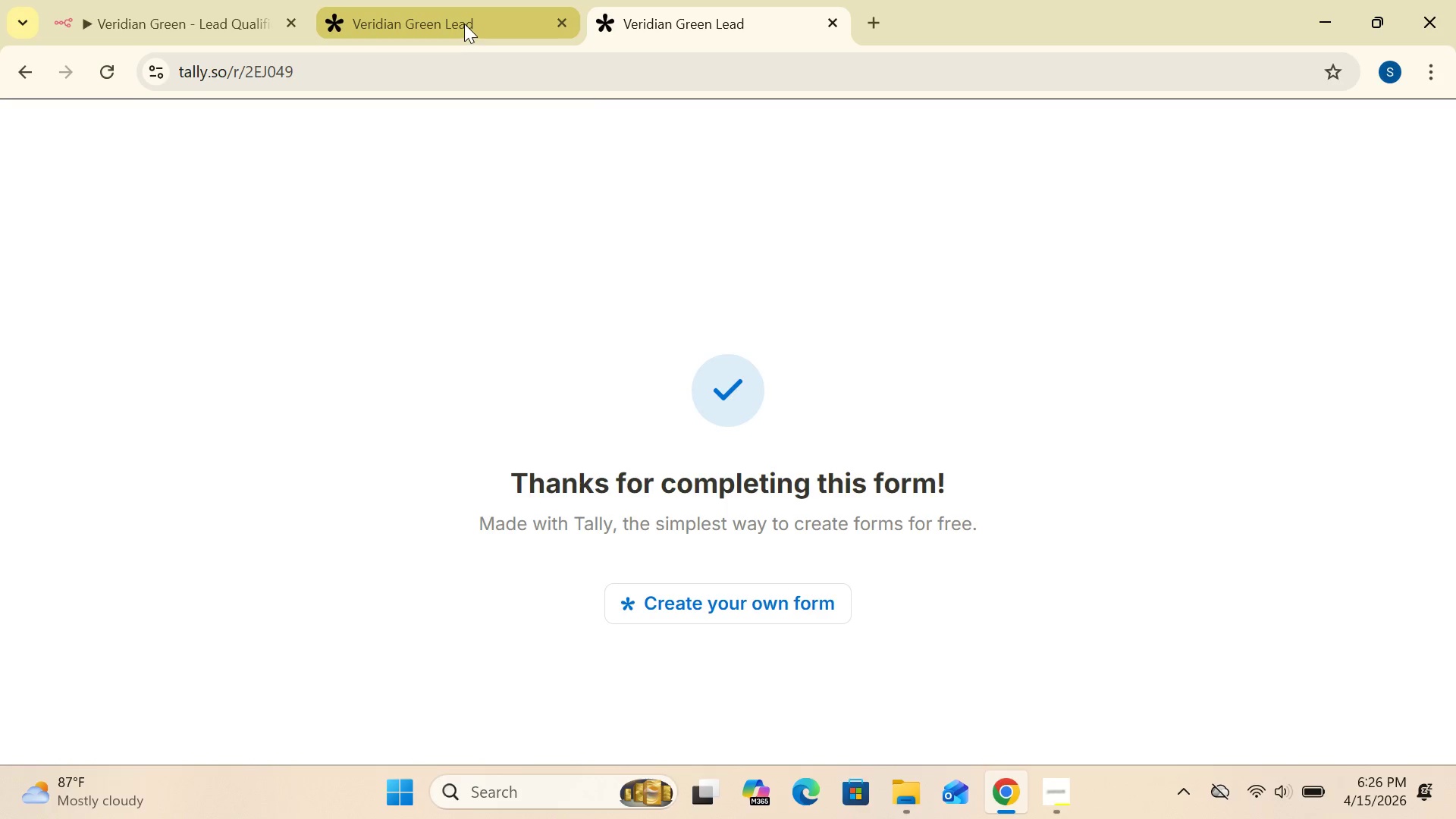 
wait(6.19)
 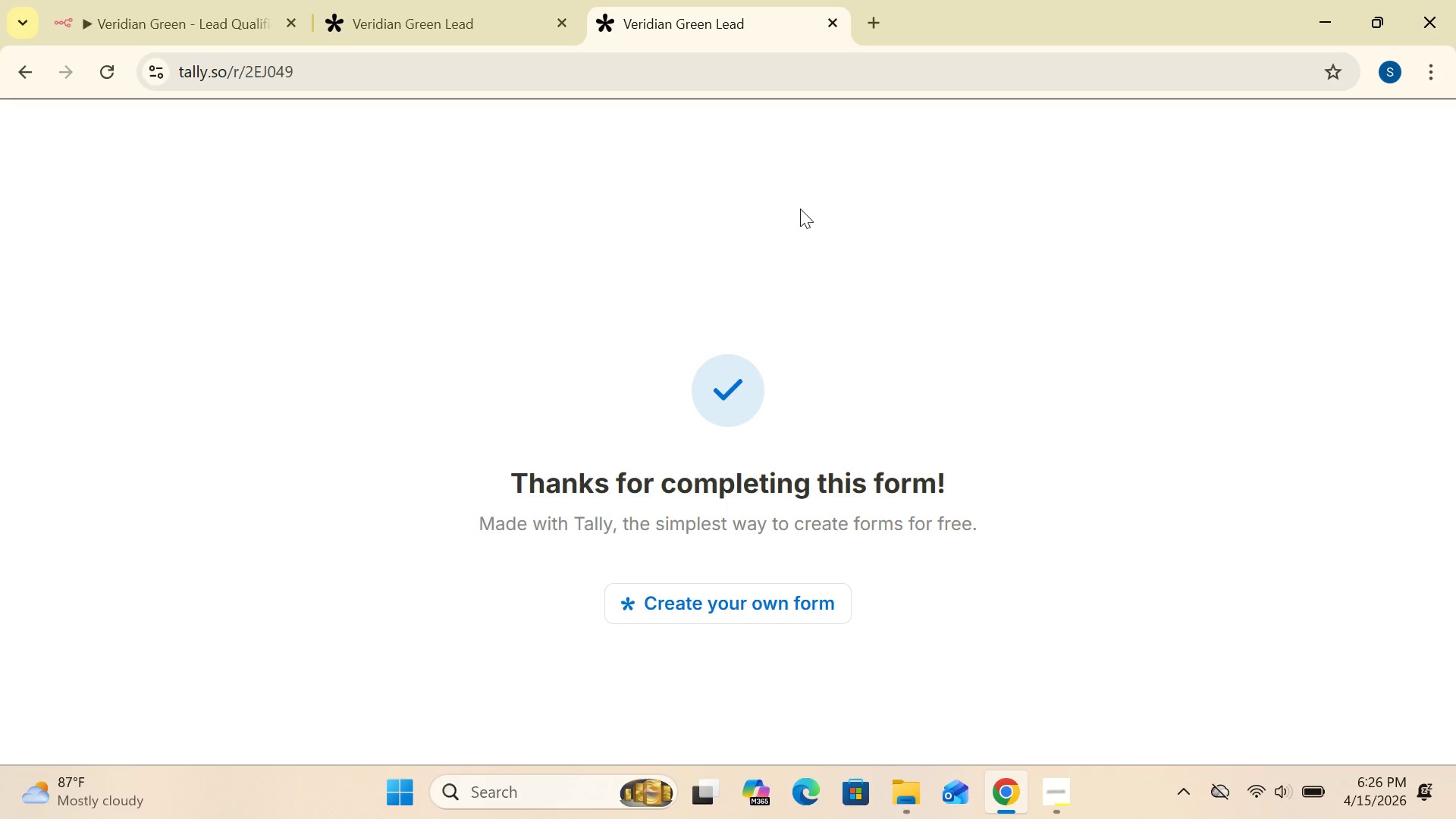 
left_click([196, 18])
 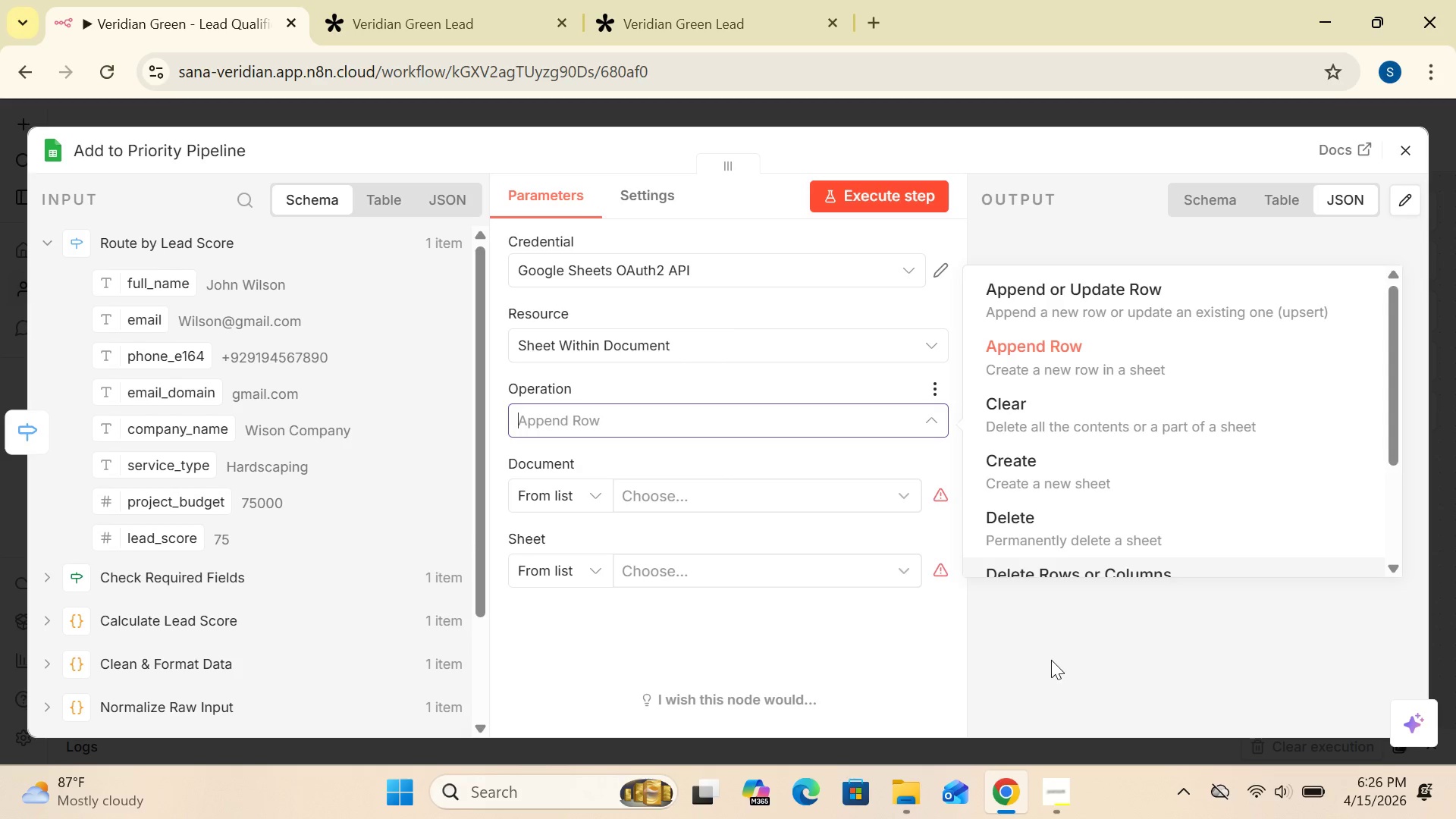 
wait(11.52)
 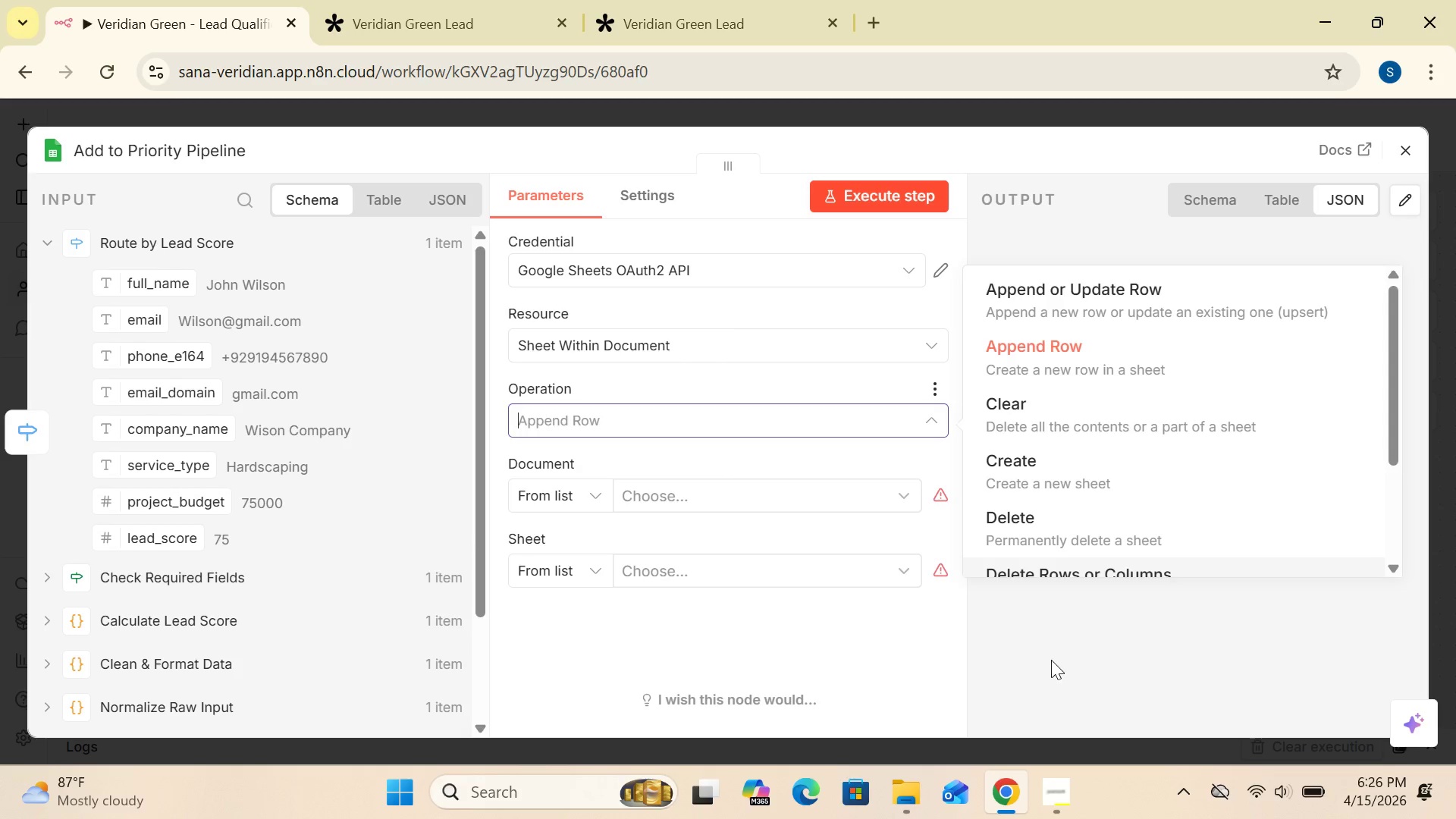 
mouse_move([1262, 789])
 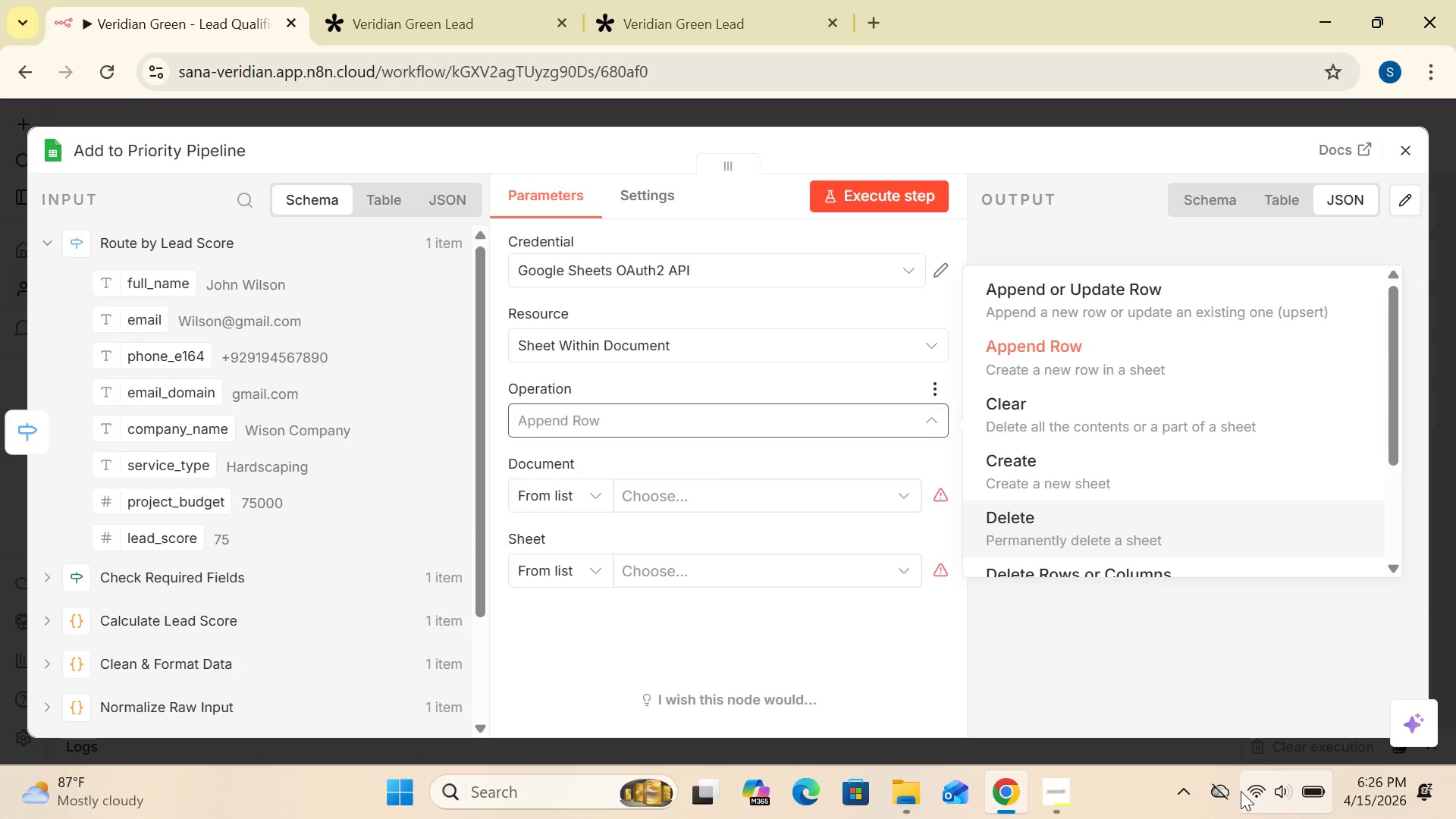 
mouse_move([1265, 795])
 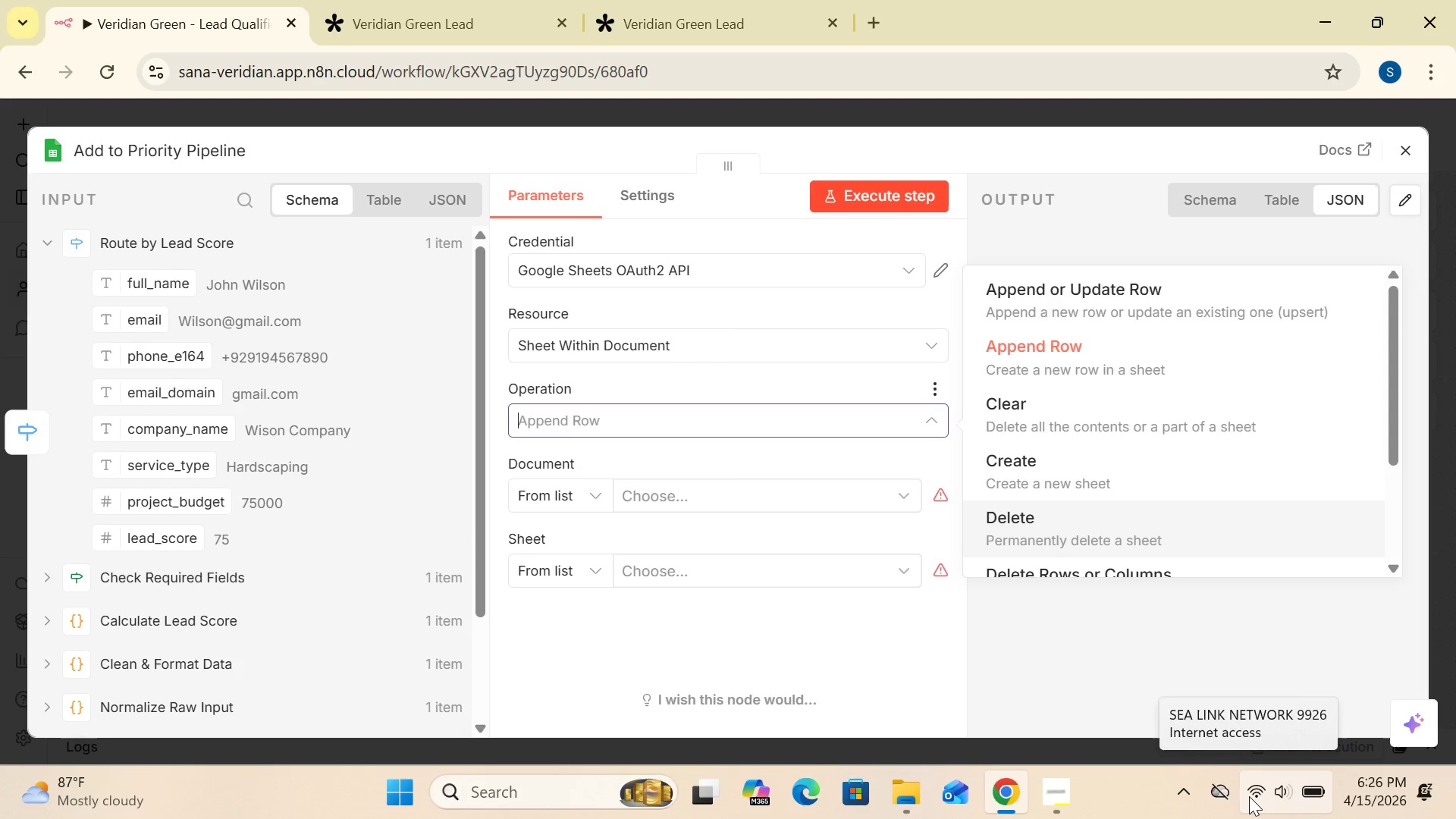 
left_click([1249, 796])
 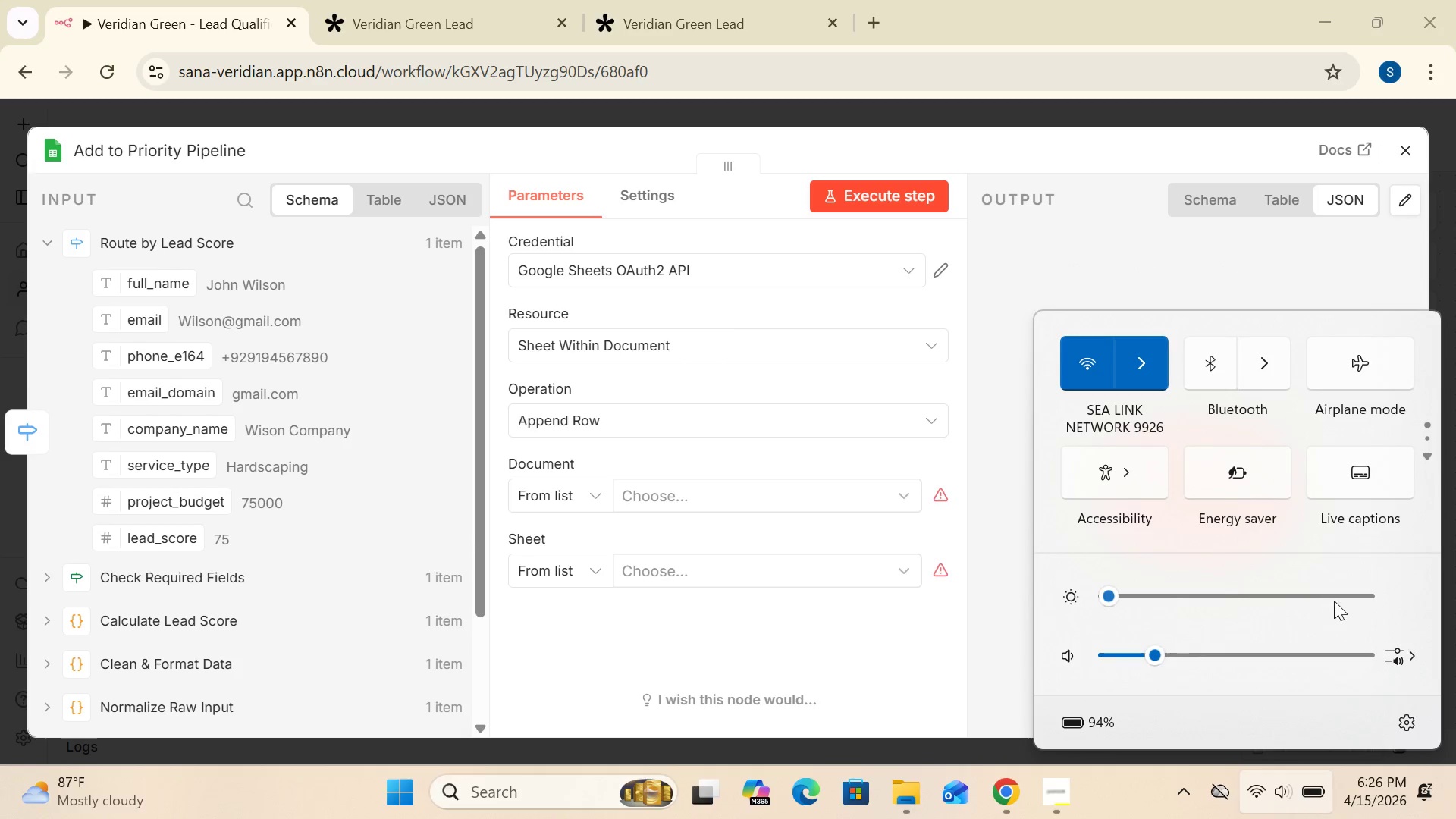 
left_click([1351, 594])
 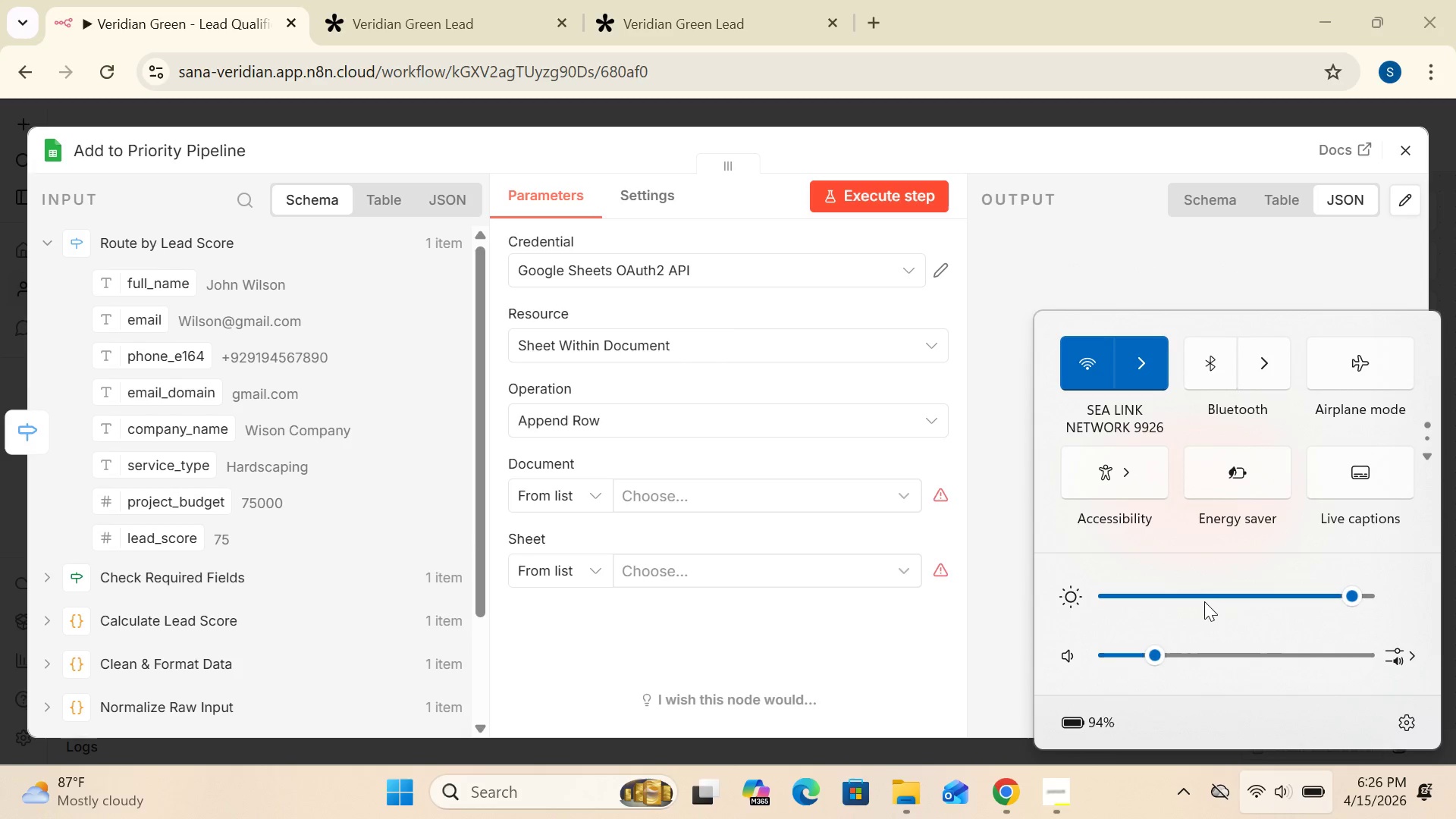 
left_click([1204, 598])
 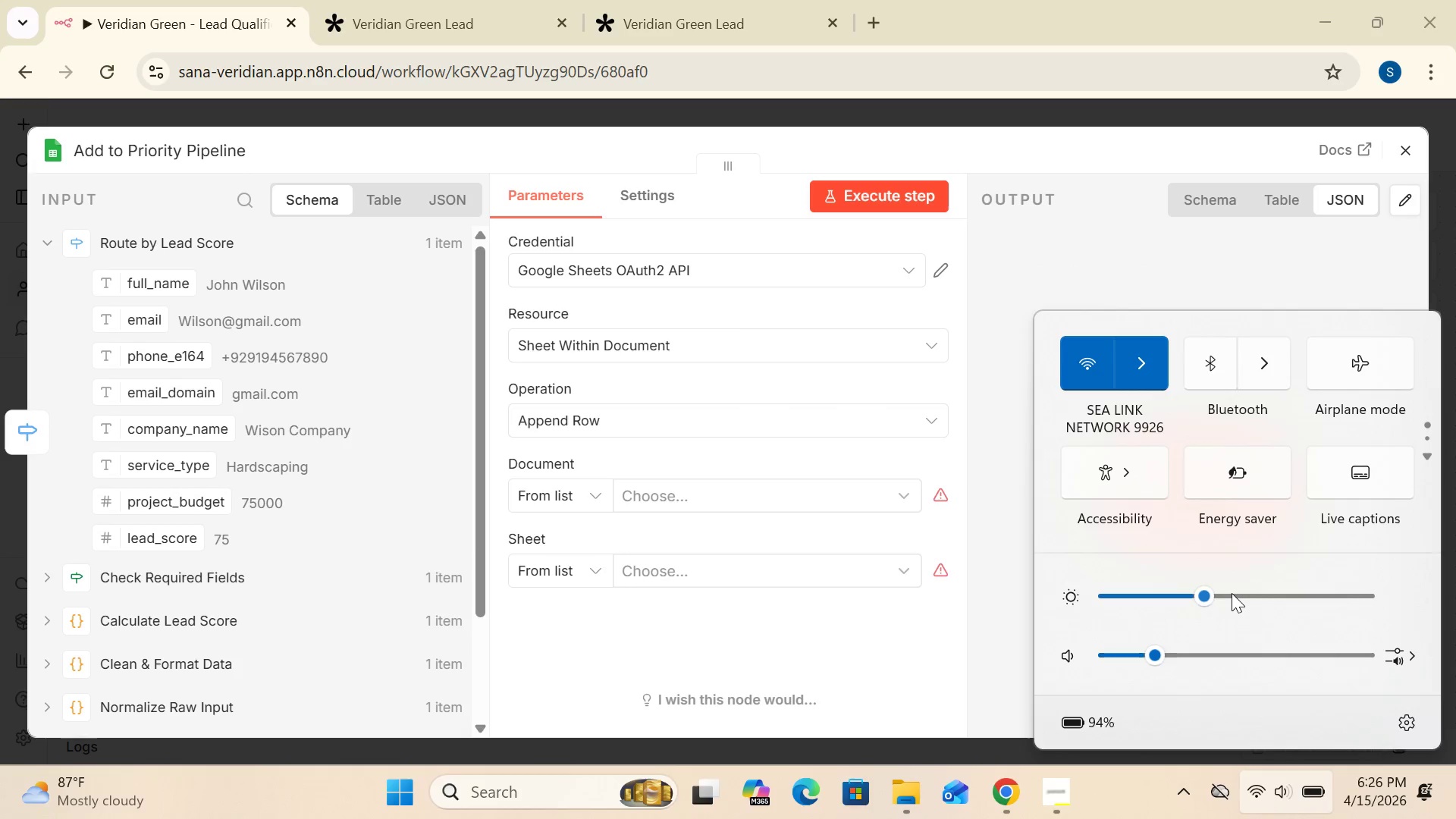 
left_click([1232, 593])
 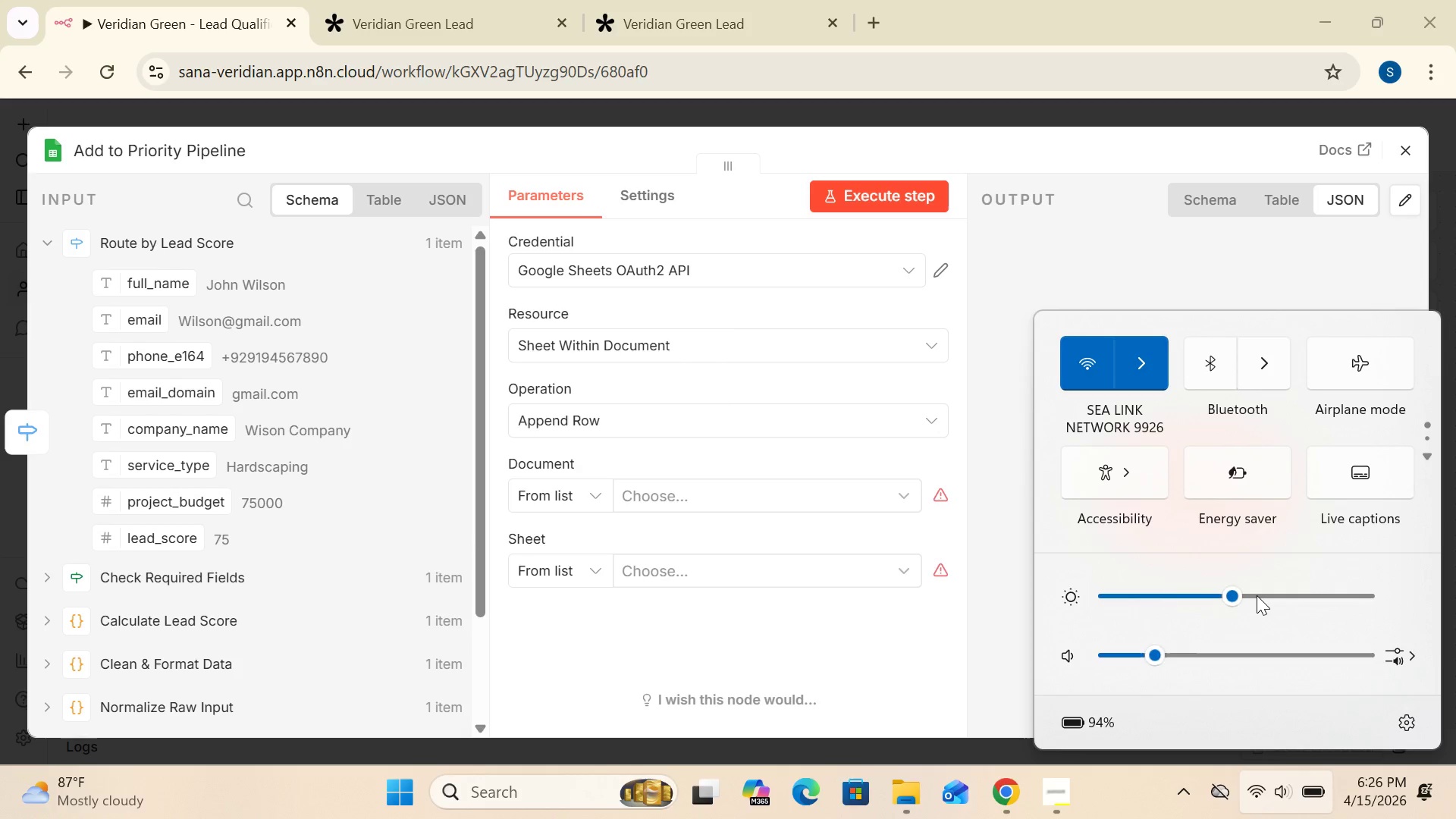 
left_click([1257, 595])
 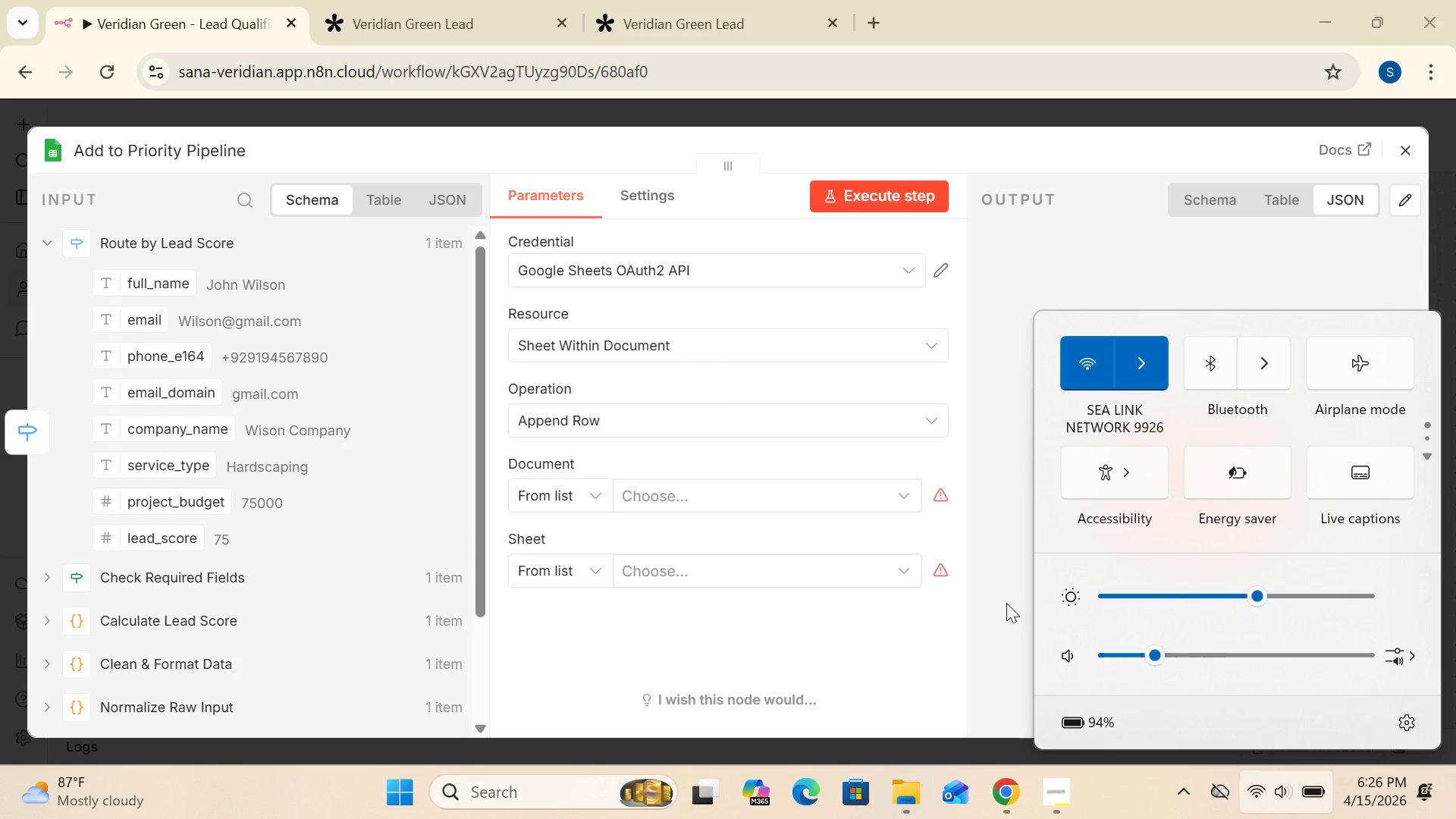 
left_click([1006, 603])
 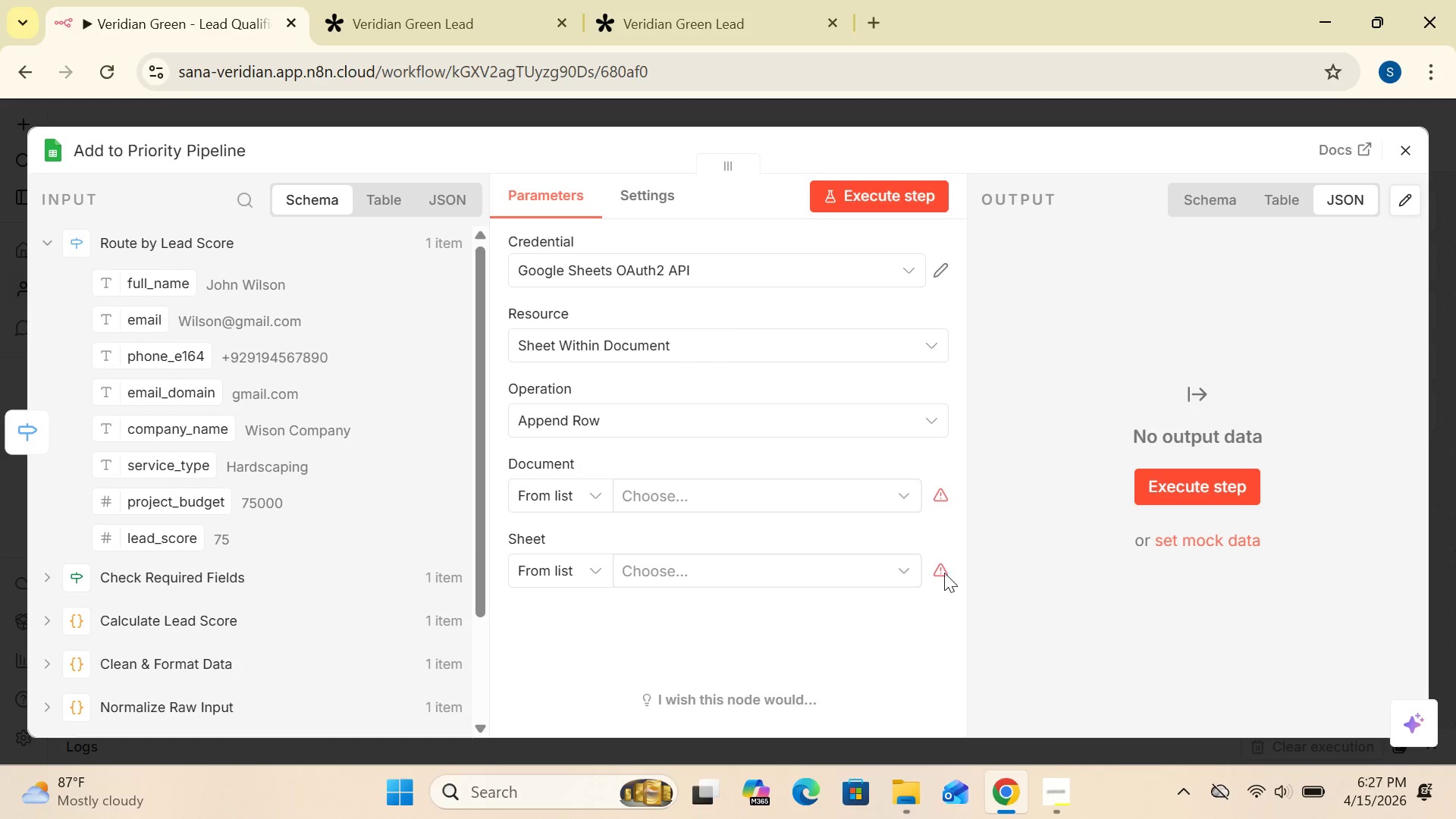 
wait(11.05)
 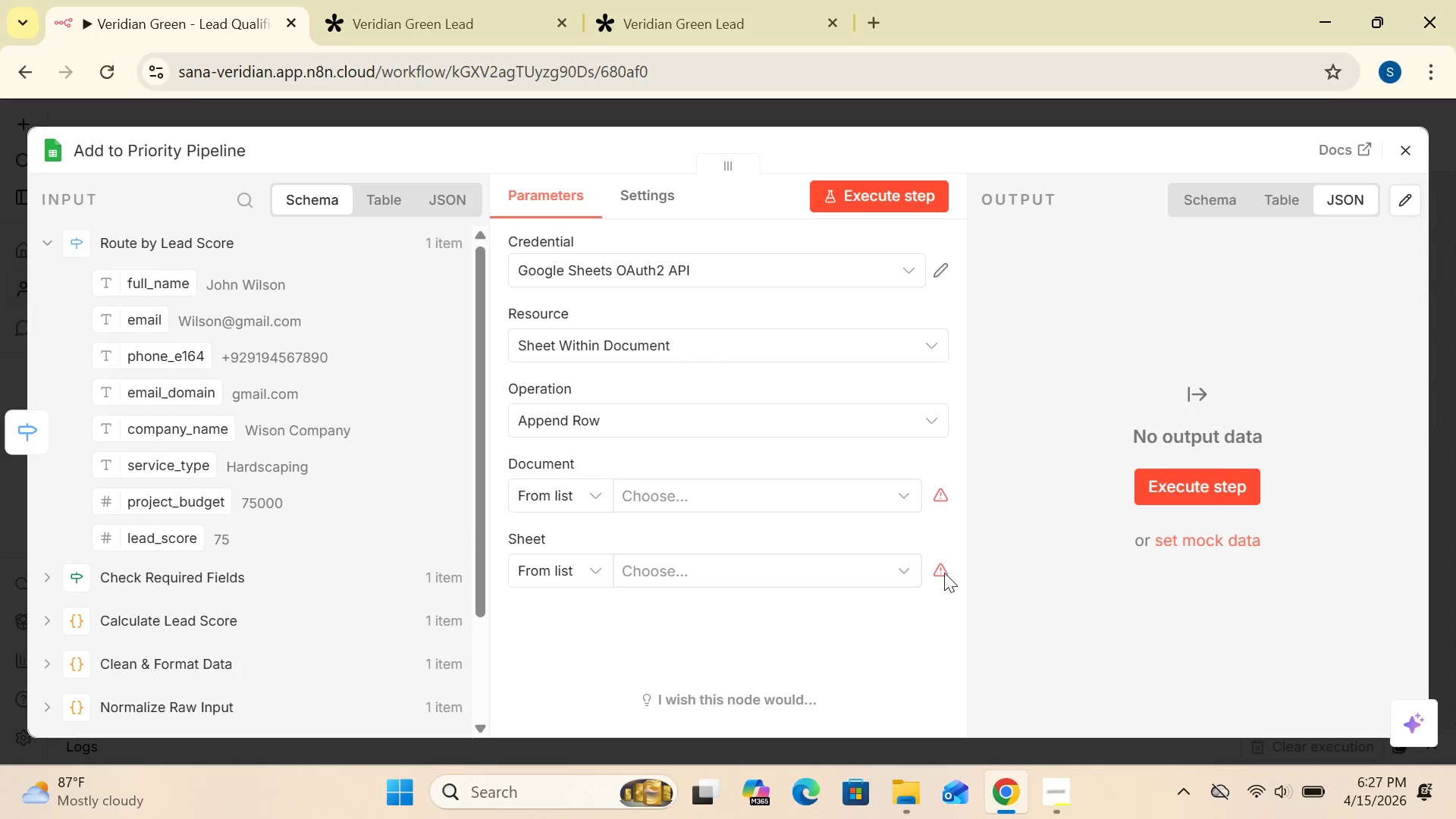 
mouse_move([921, 567])
 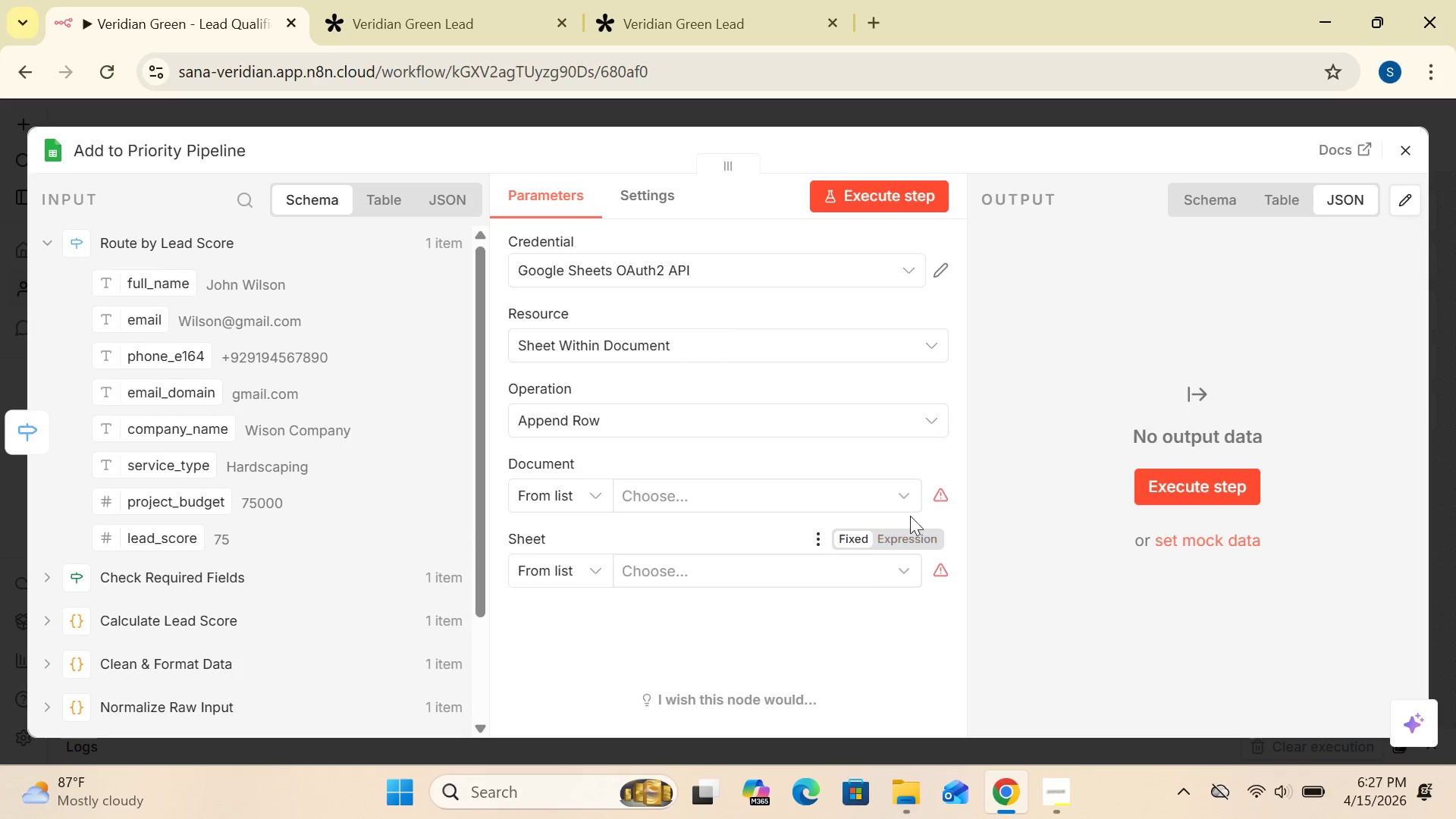 
left_click([907, 500])
 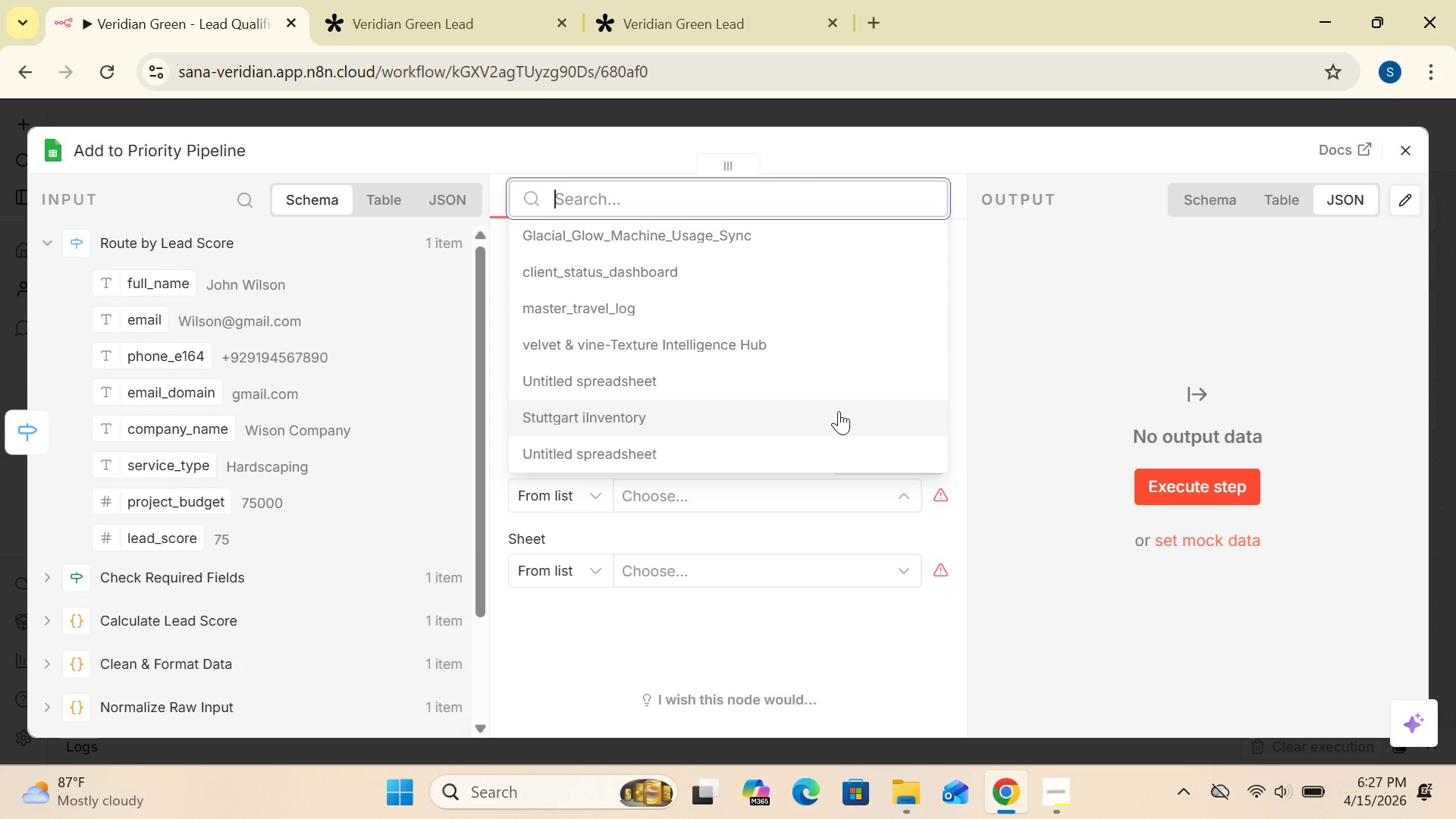 
wait(8.58)
 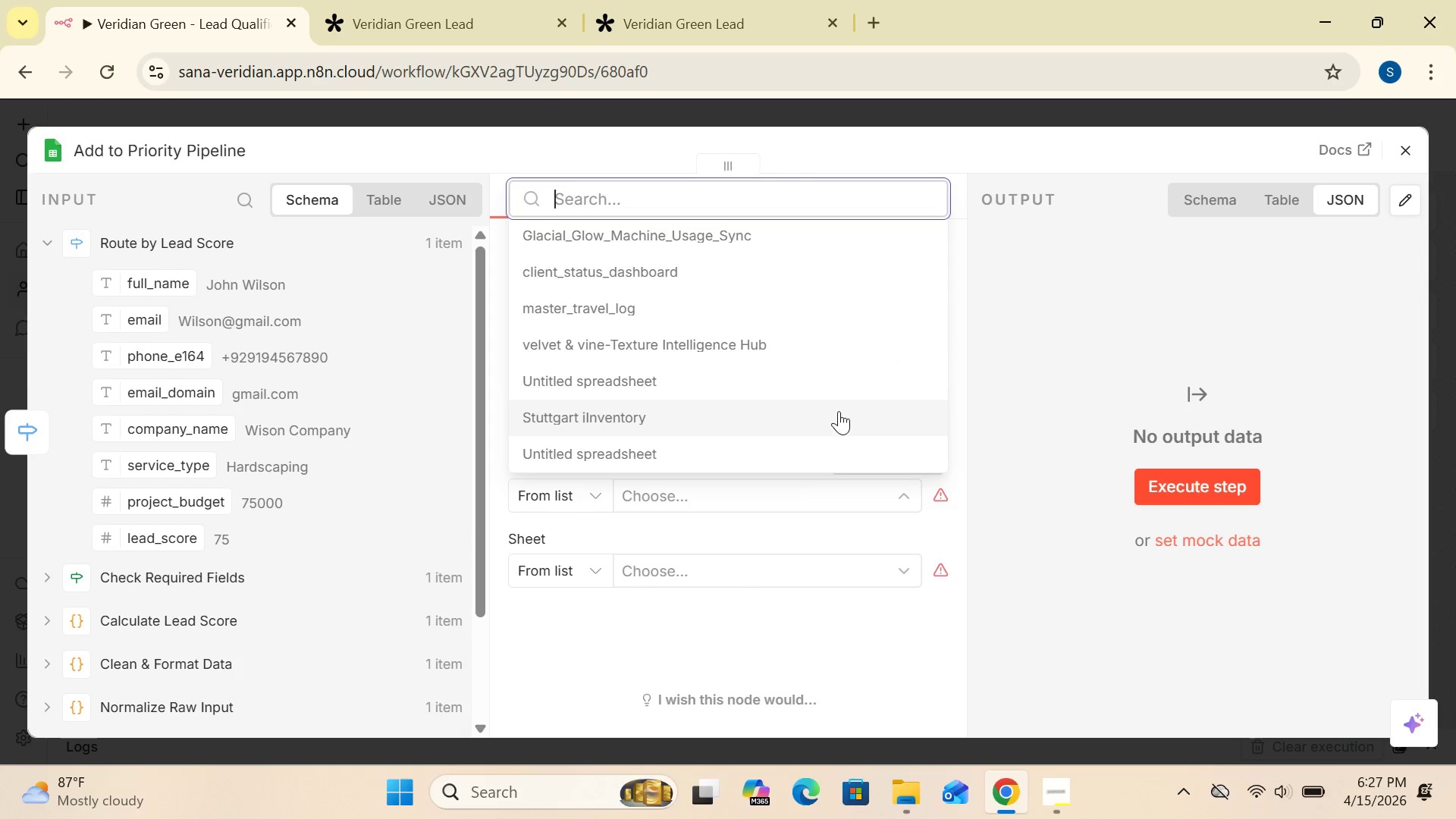 
scroll: coordinate [831, 359], scroll_direction: down, amount: 4.0
 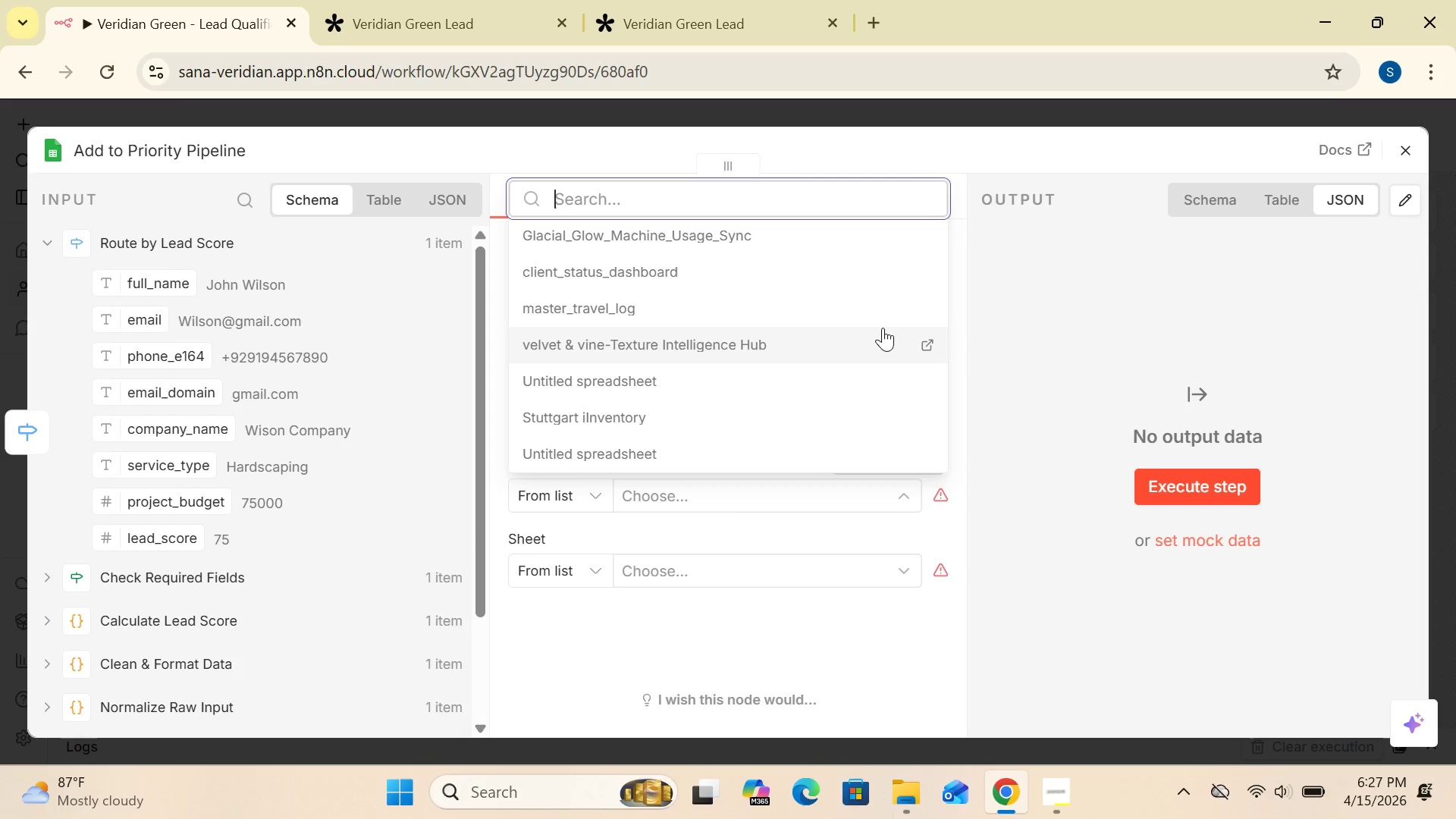 
key(ArrowDown)
 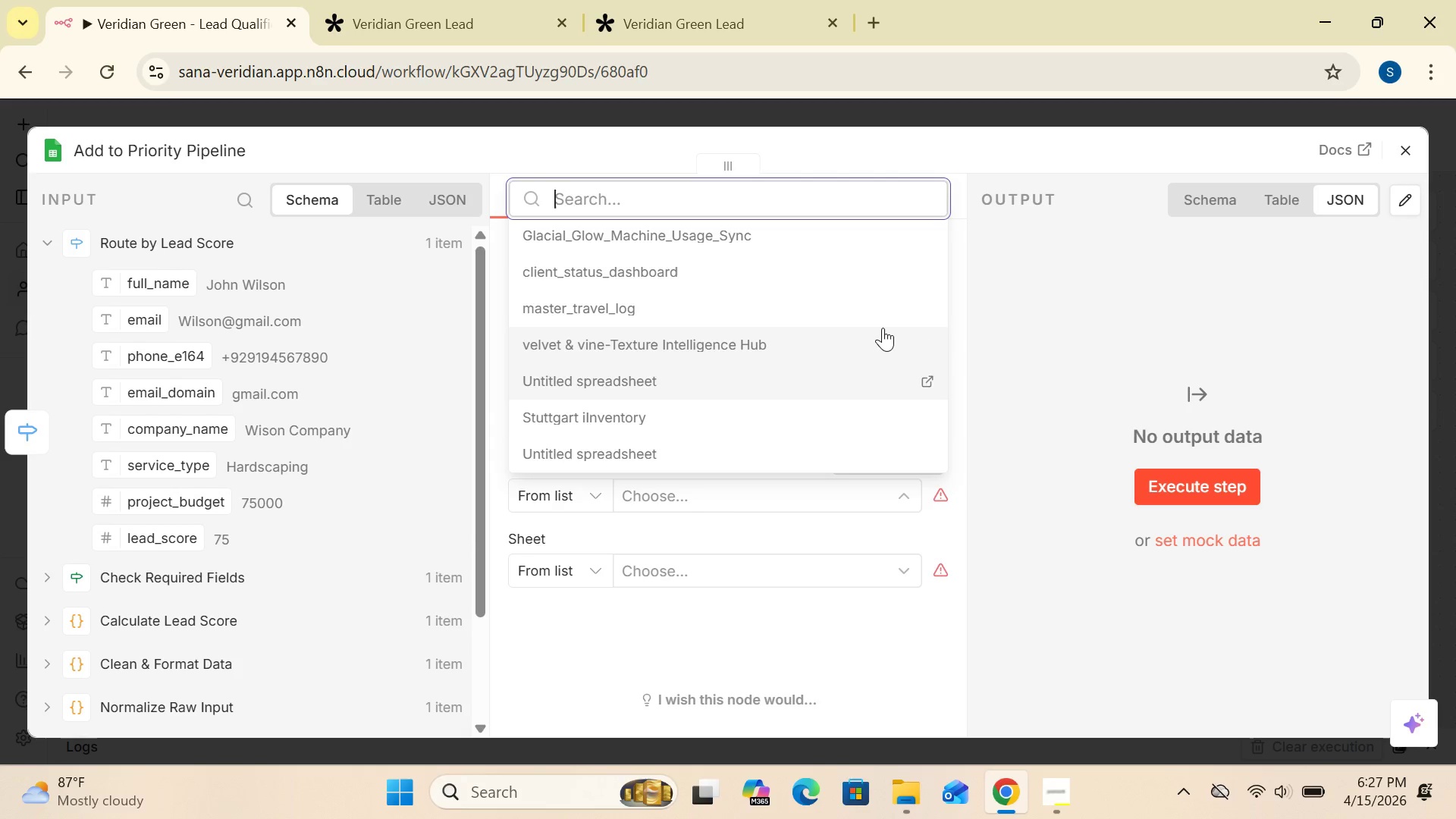 
key(ArrowDown)
 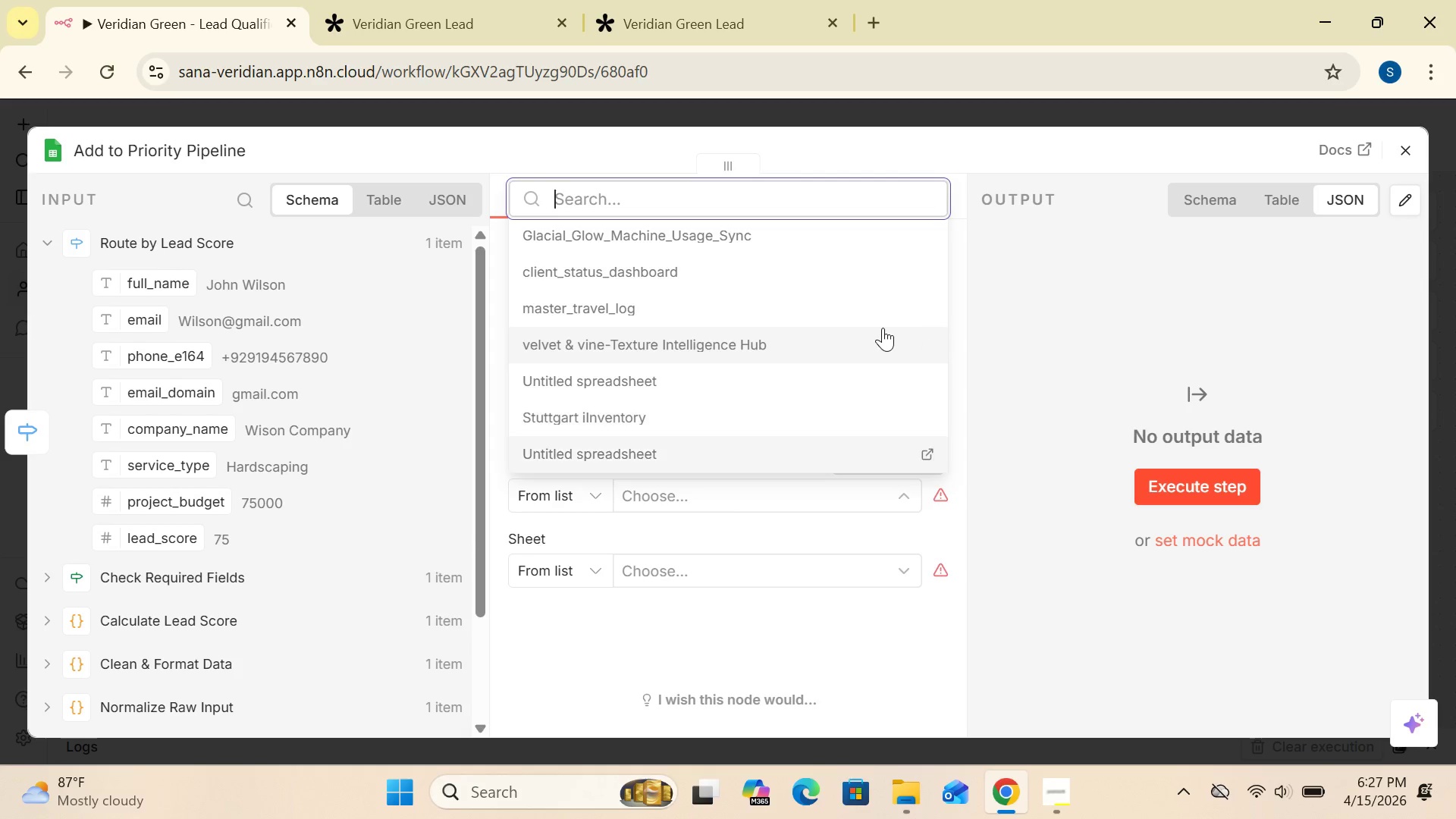 
key(ArrowDown)
 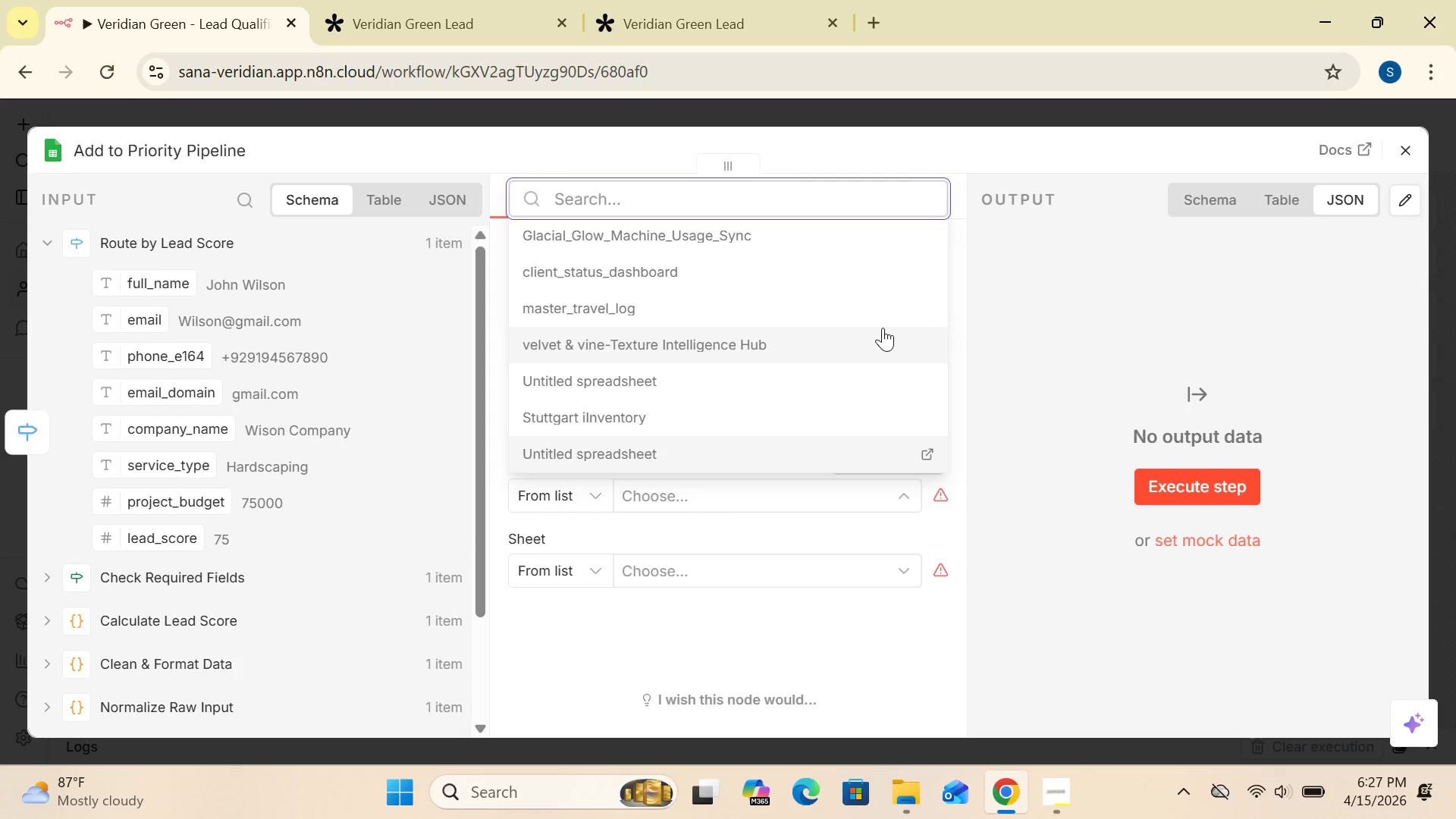 
key(ArrowDown)
 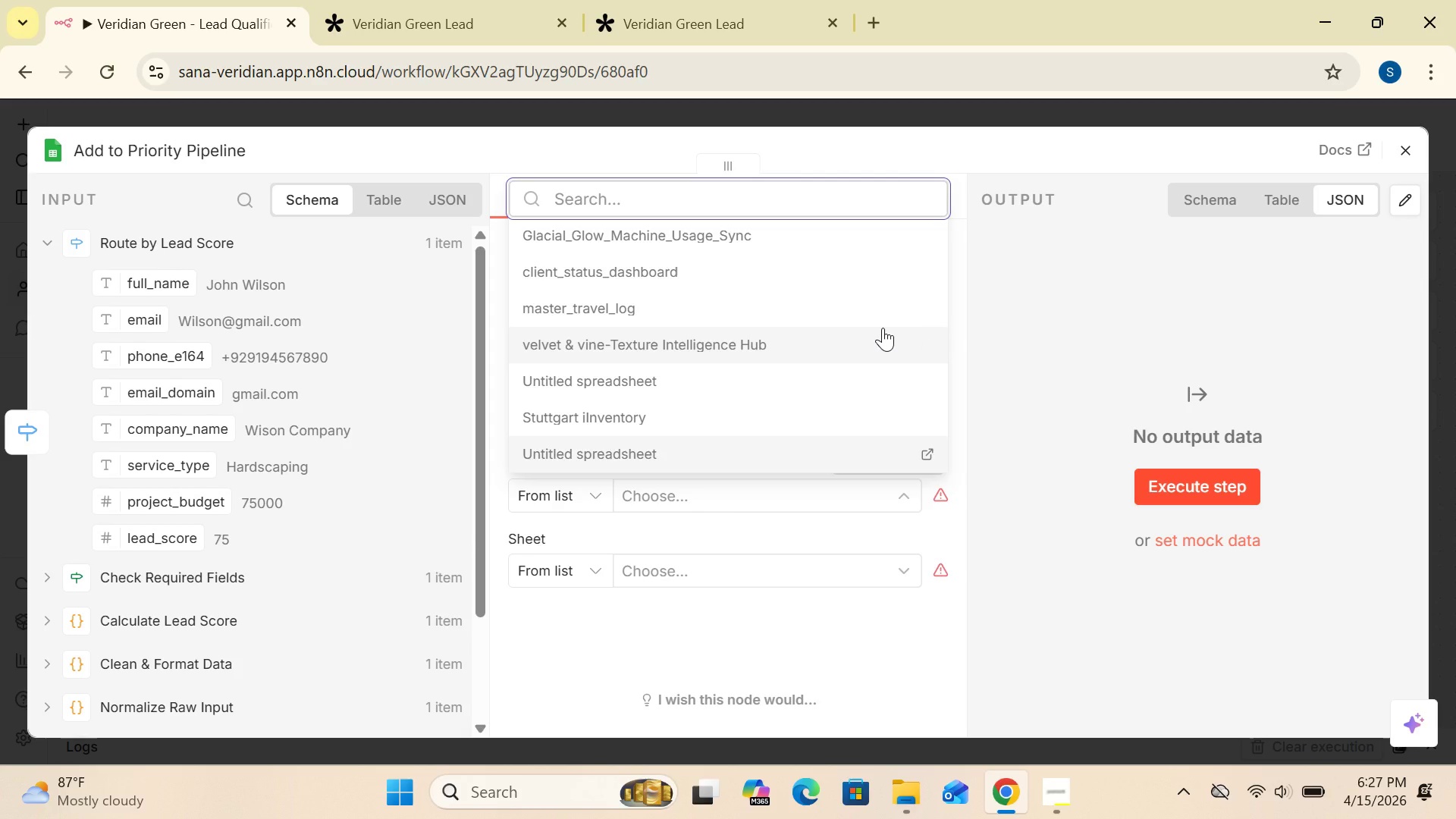 
key(ArrowDown)
 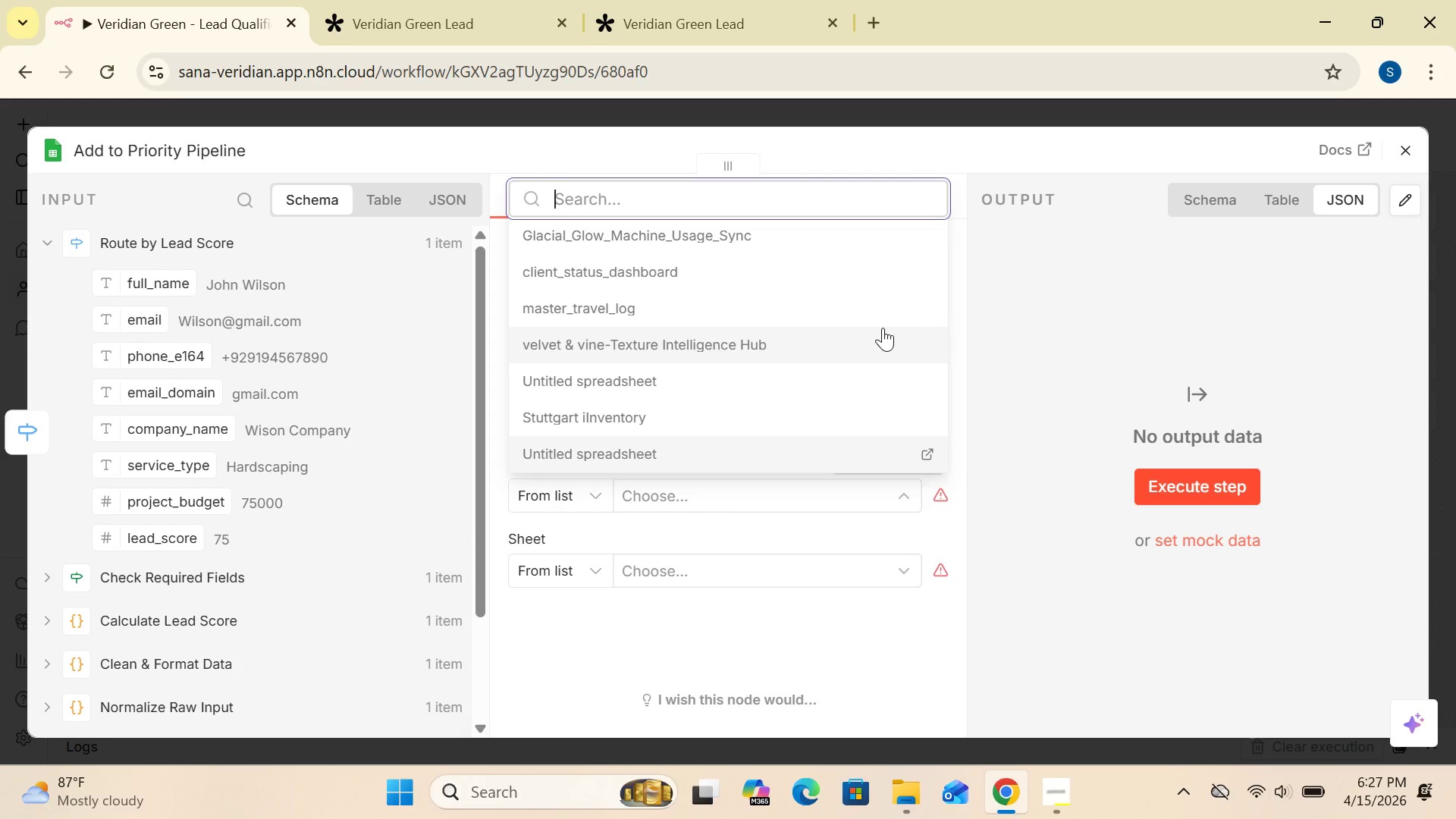 
key(ArrowUp)
 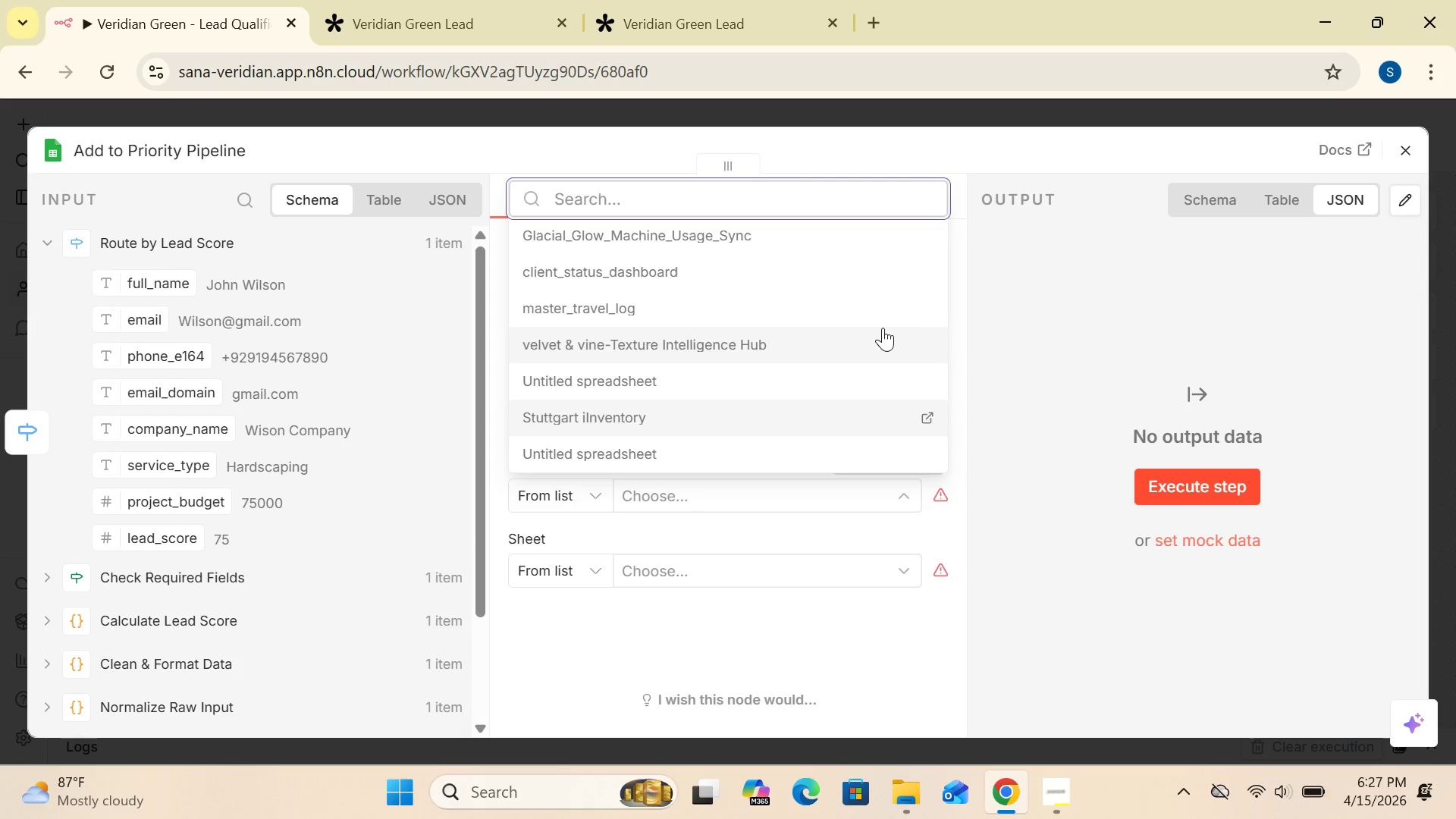 
key(ArrowUp)
 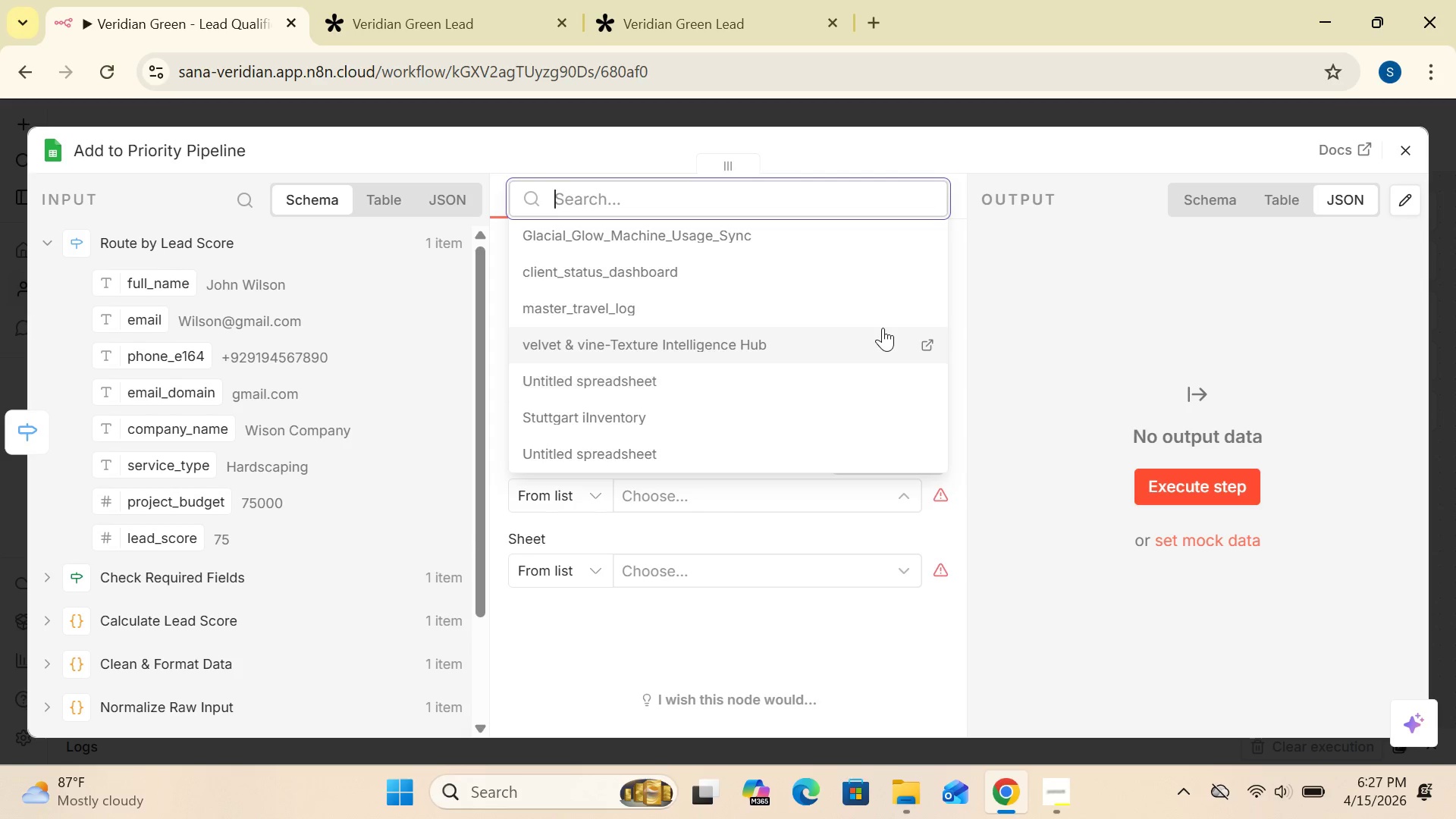 
key(ArrowUp)
 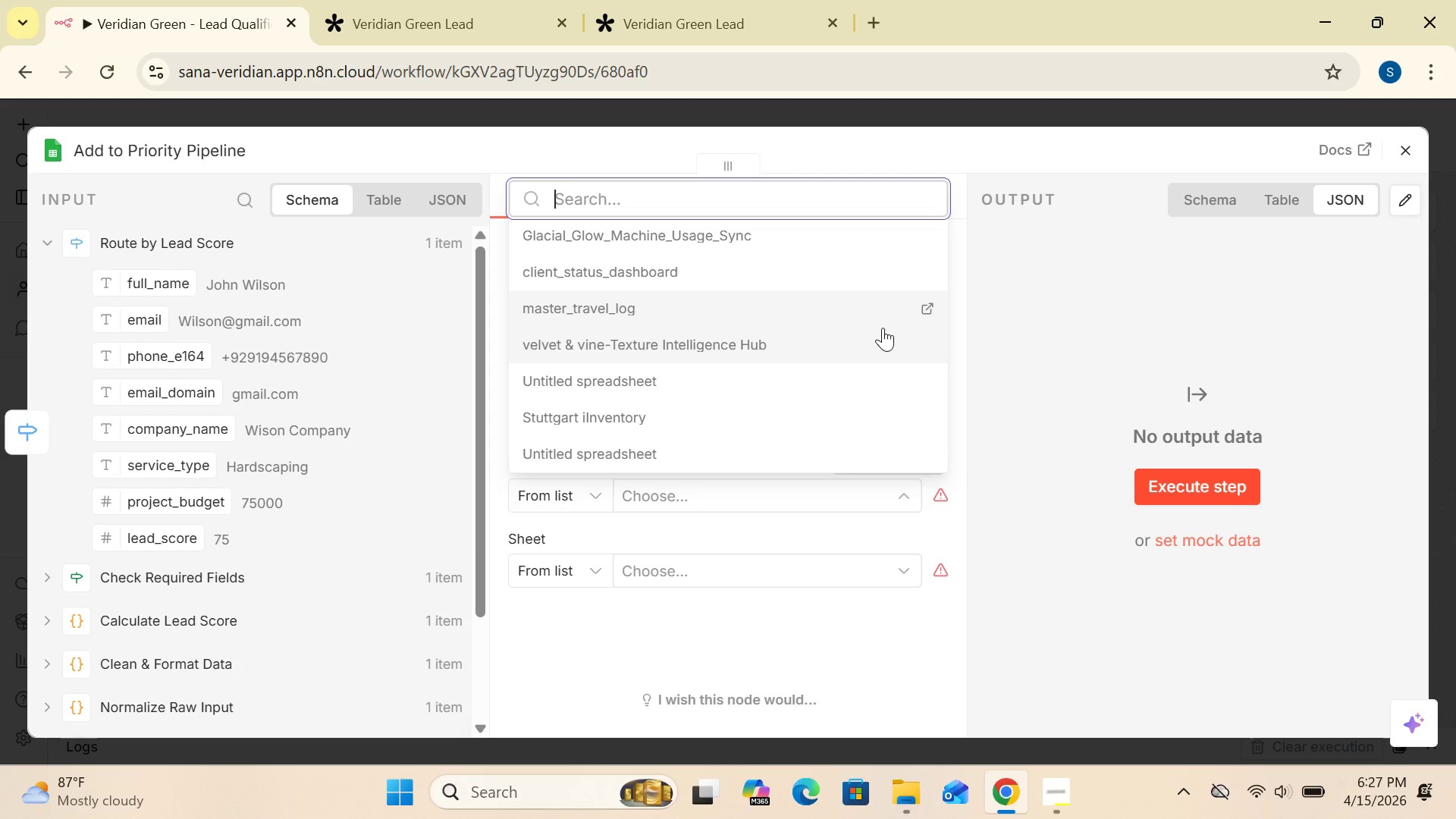 
key(ArrowUp)
 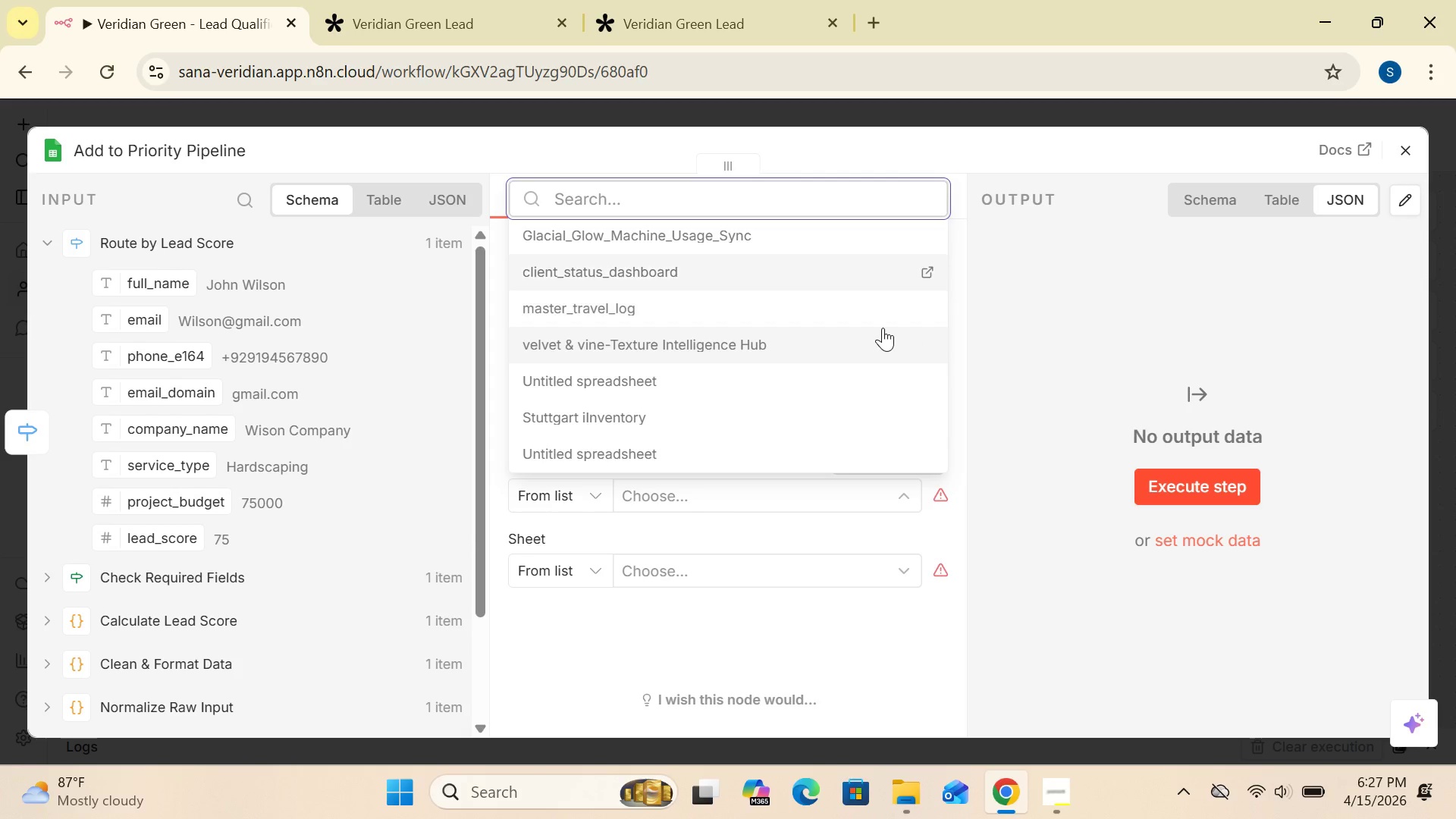 
key(ArrowUp)
 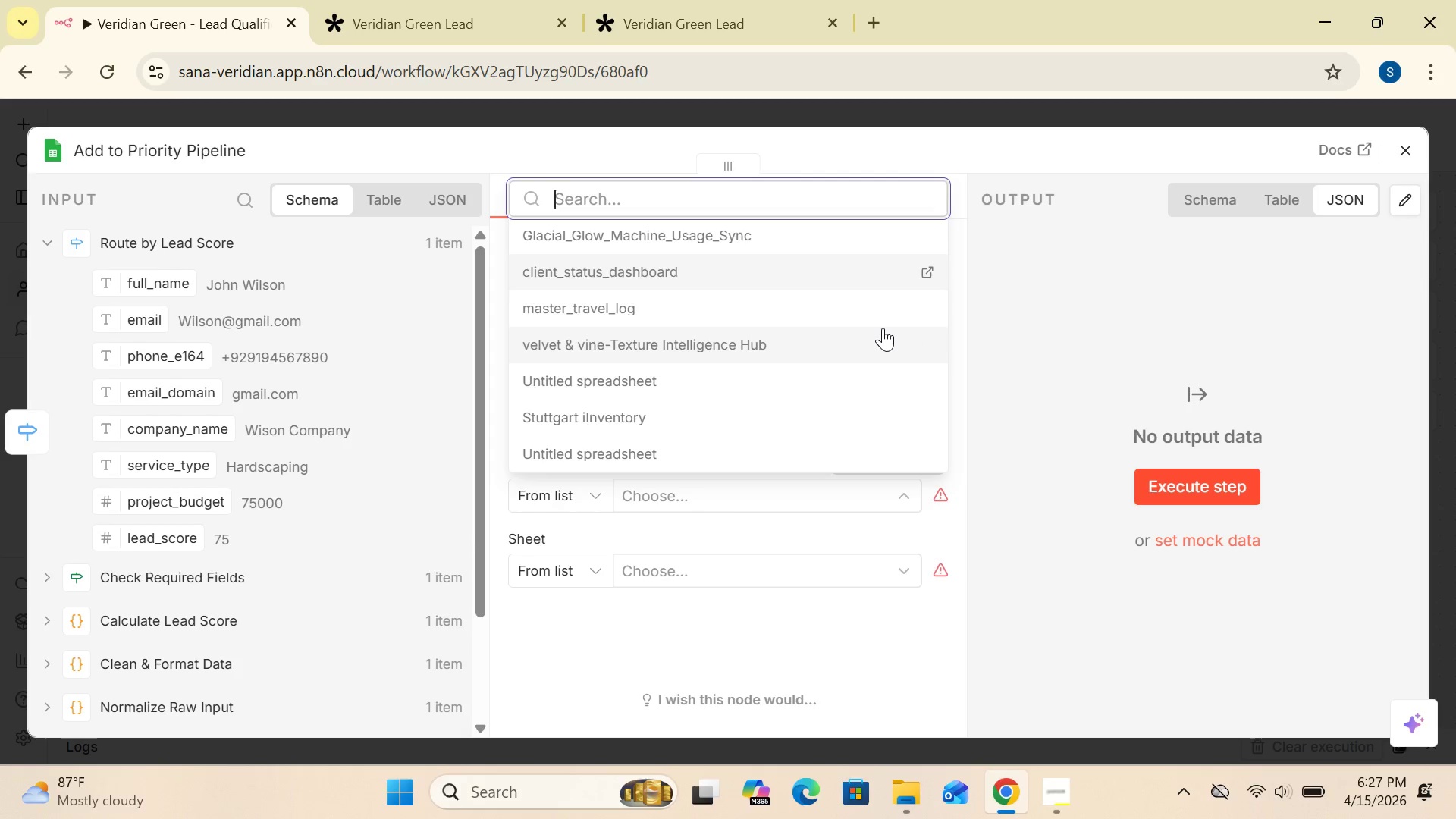 
key(ArrowUp)
 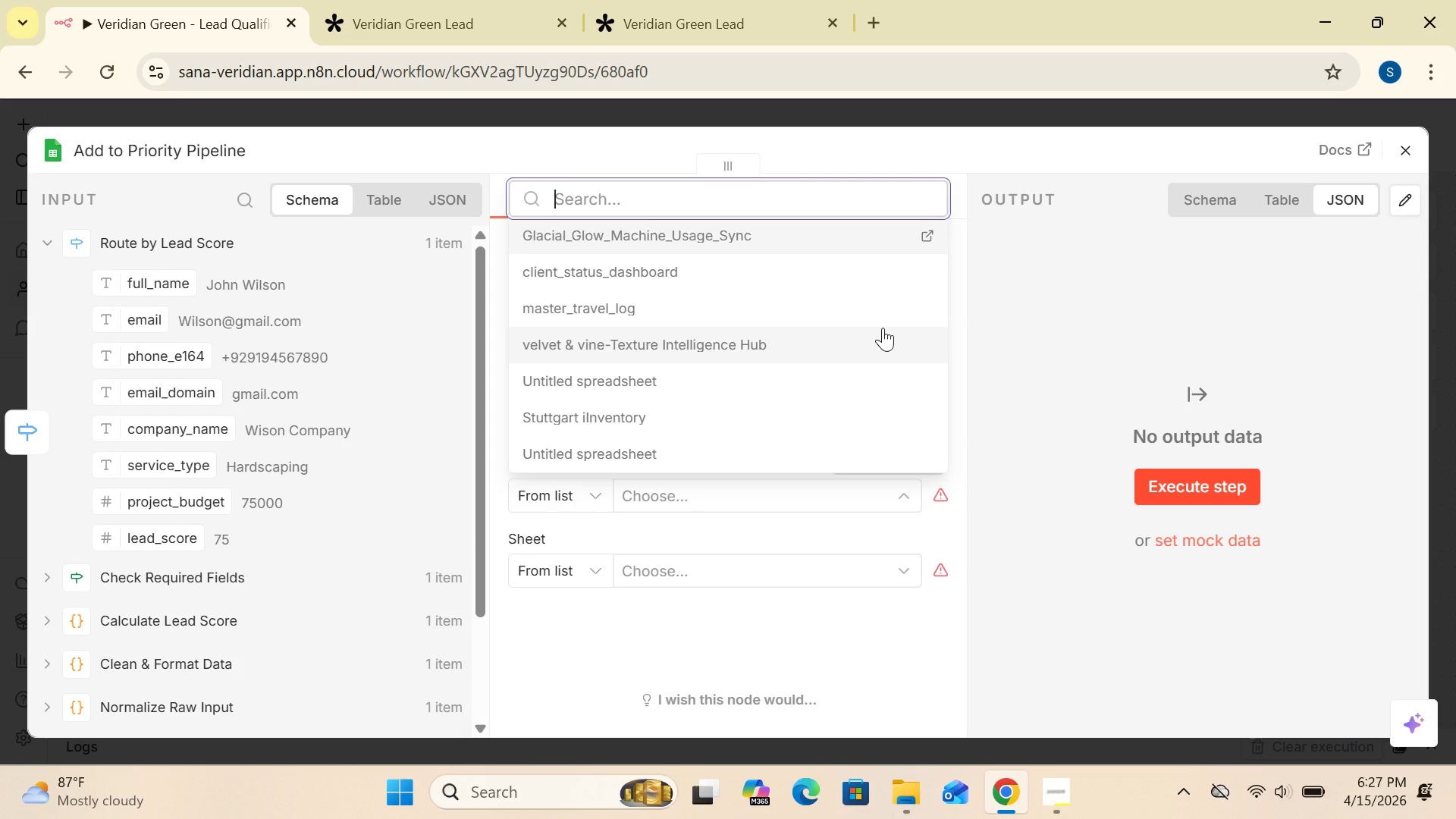 
key(ArrowUp)
 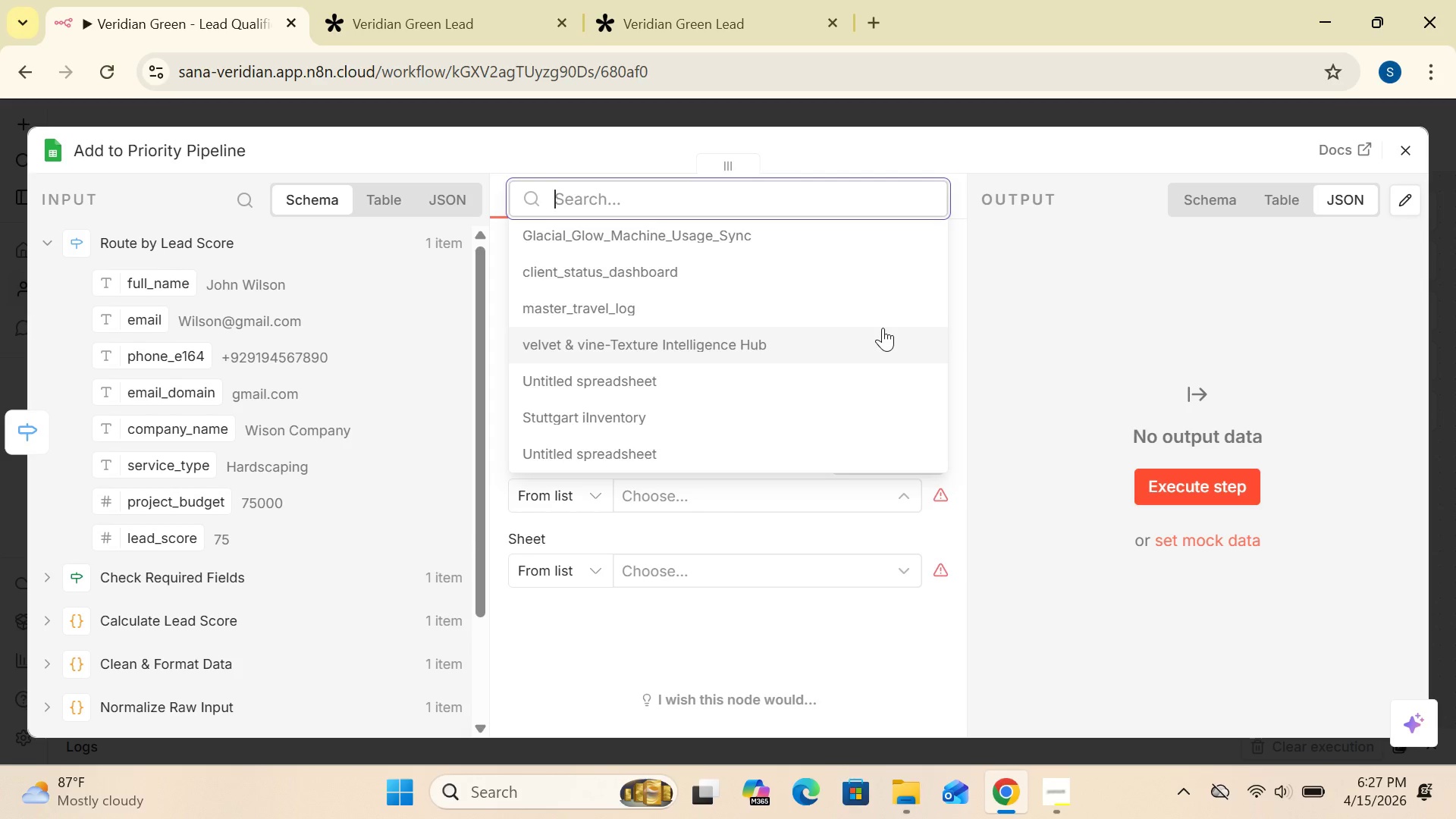 
key(ArrowDown)
 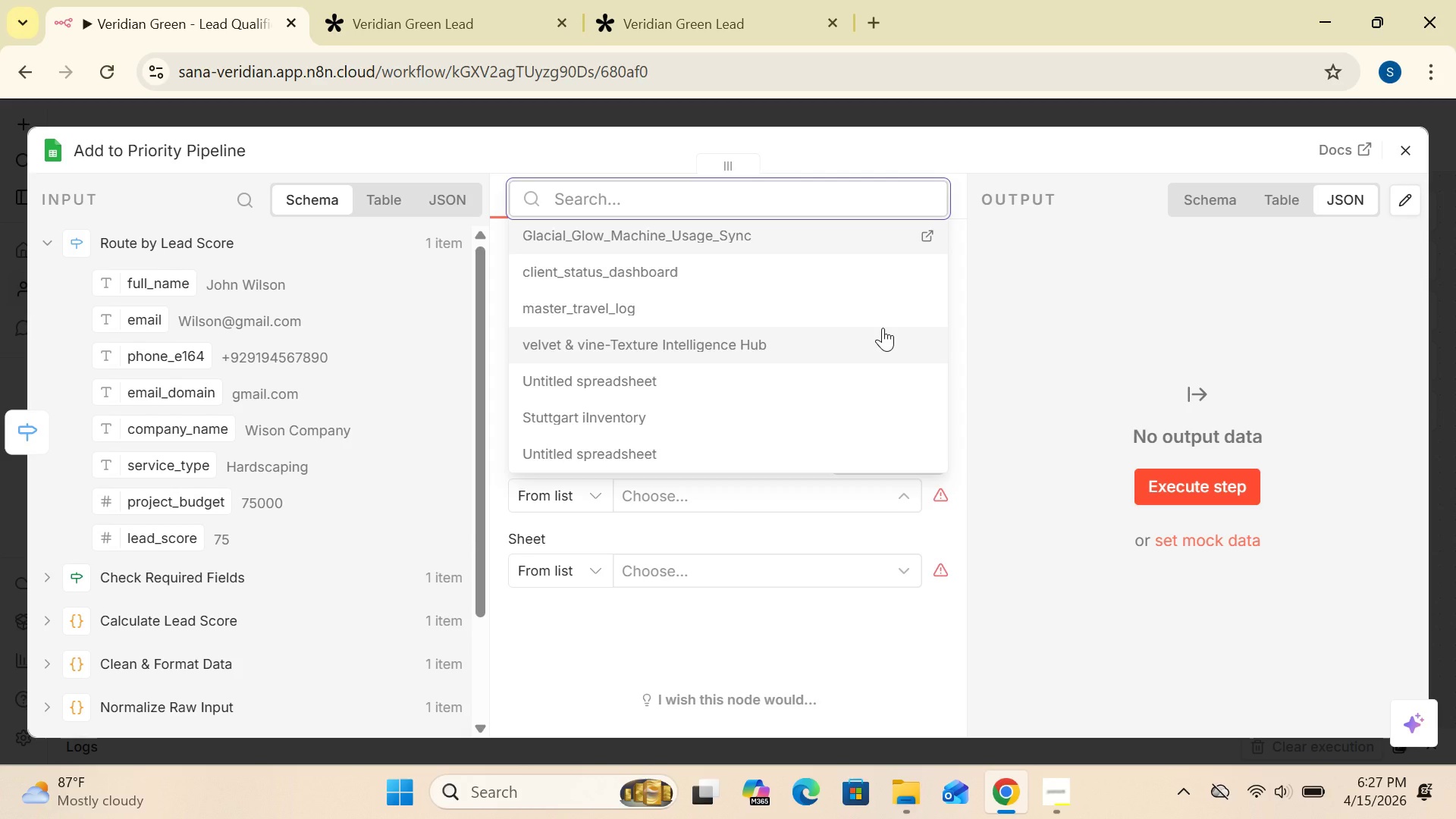 
key(ArrowDown)
 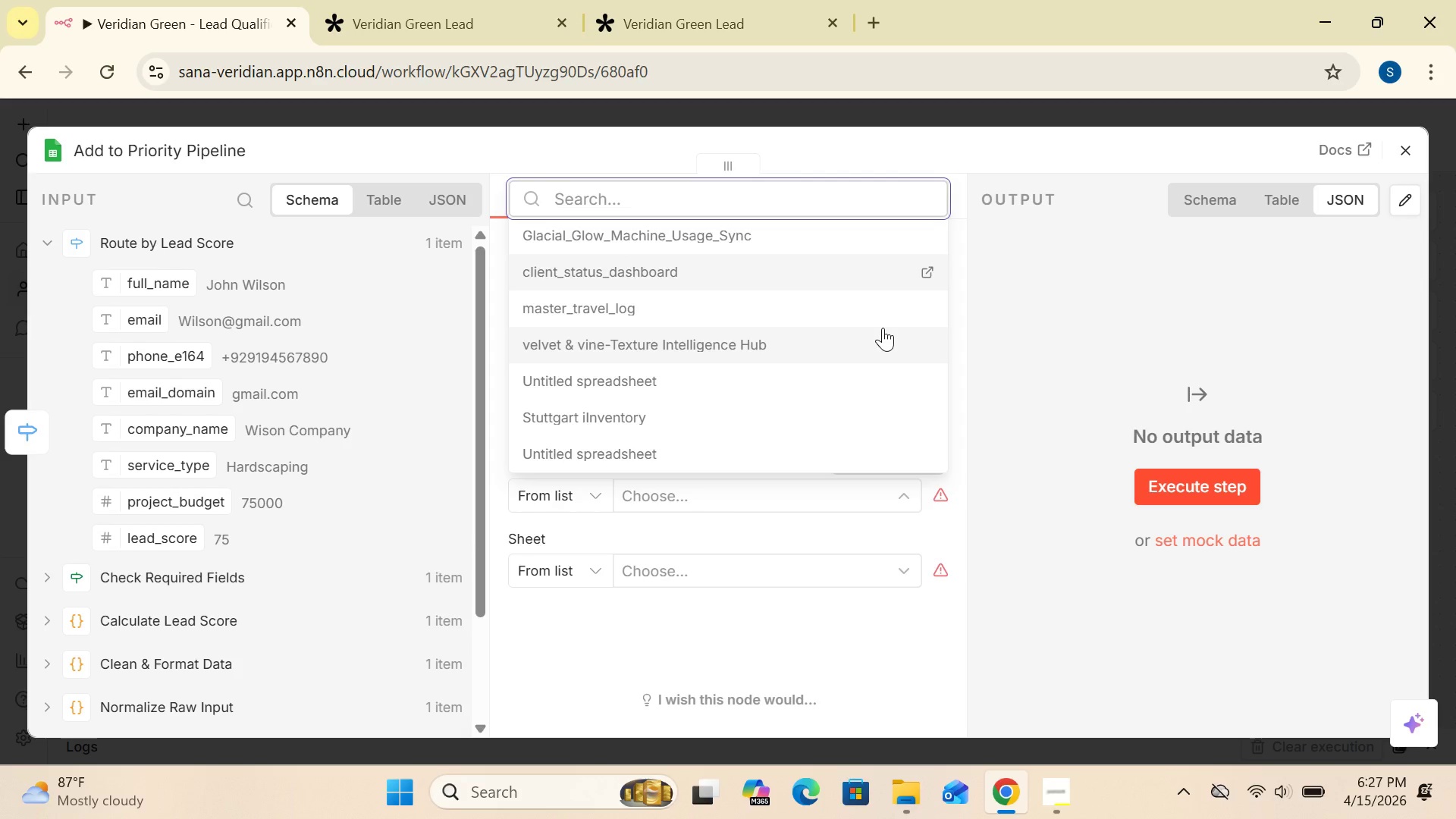 
key(ArrowDown)
 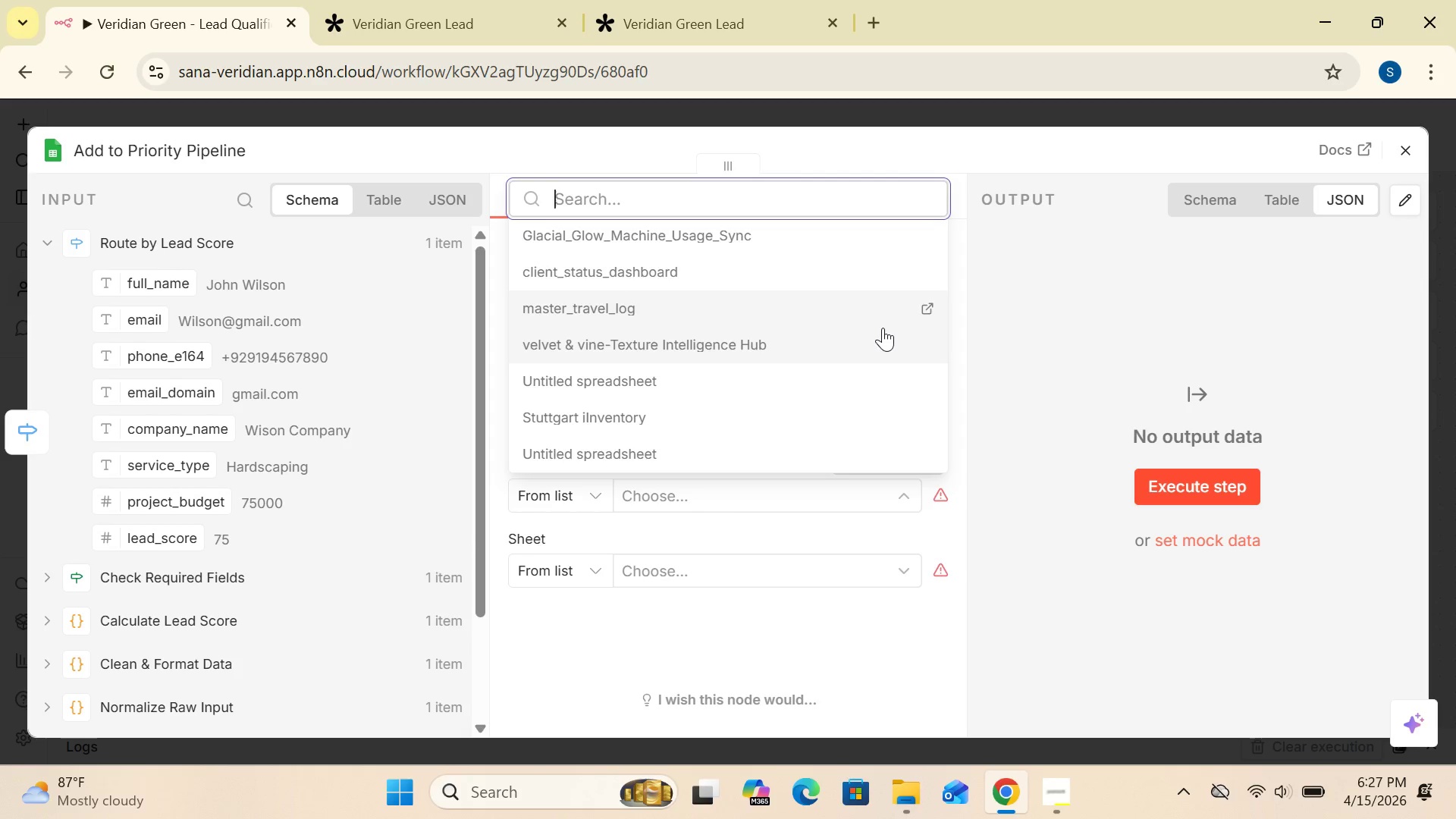 
key(ArrowDown)
 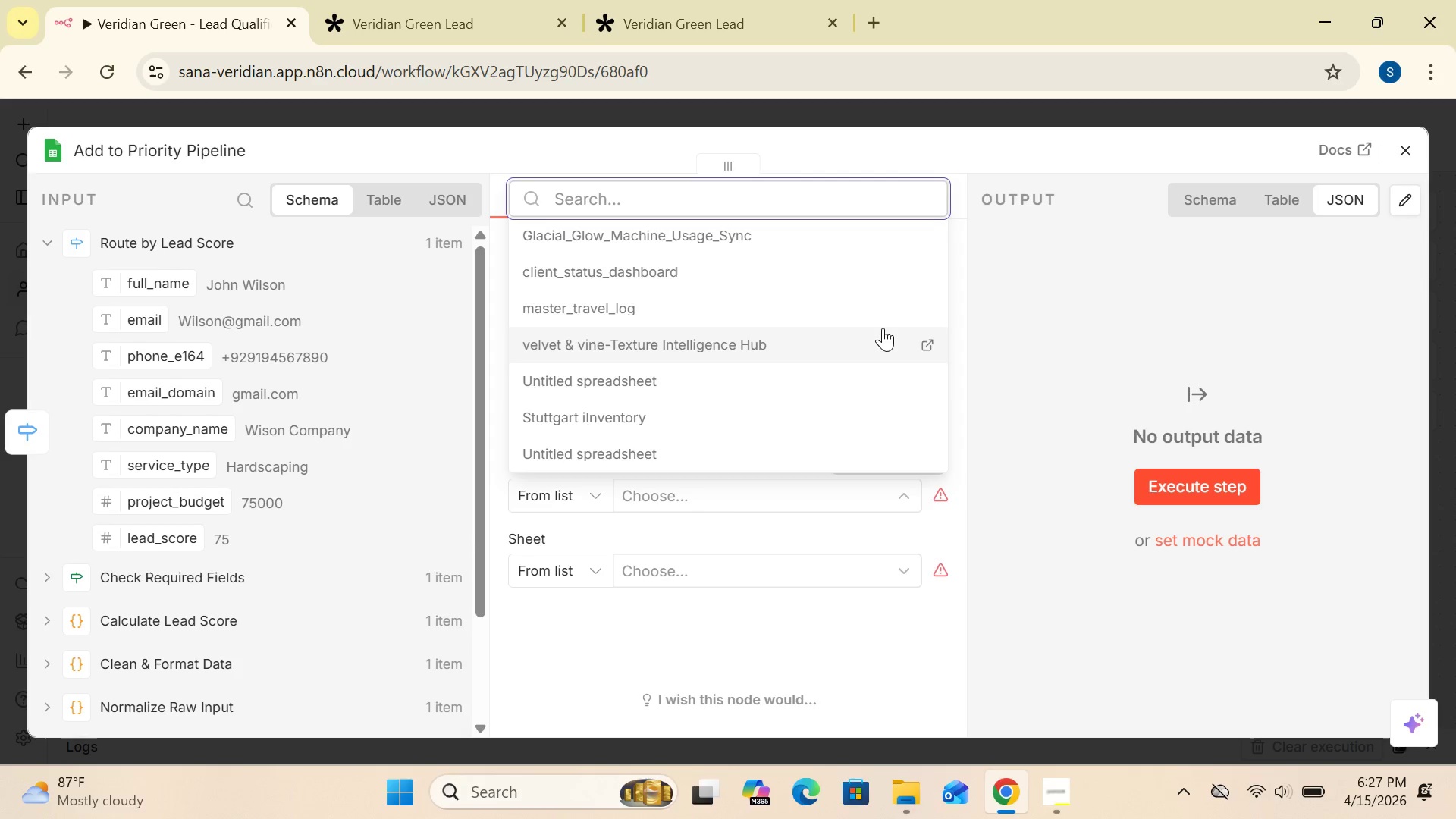 
key(ArrowDown)
 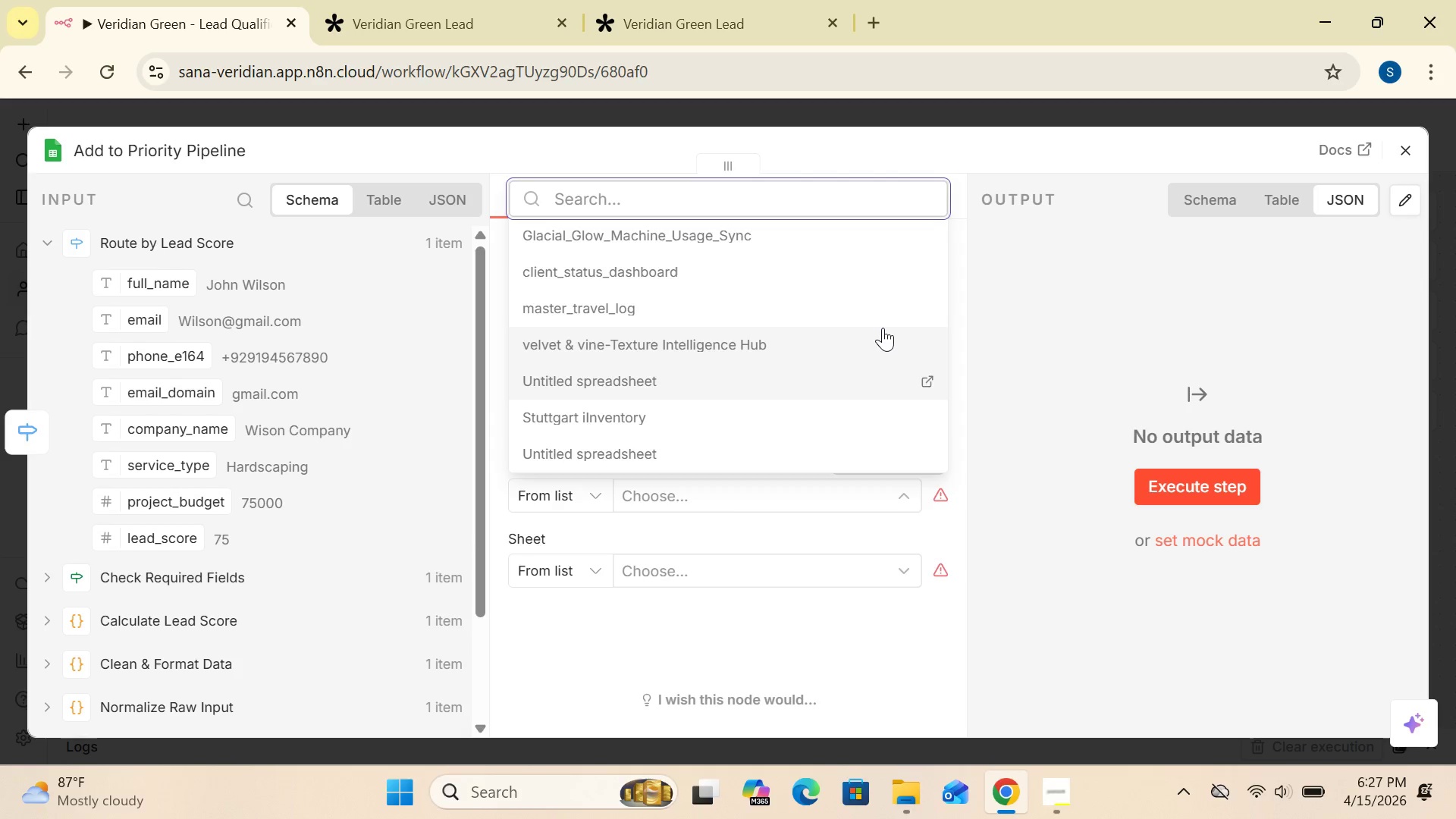 
key(ArrowDown)
 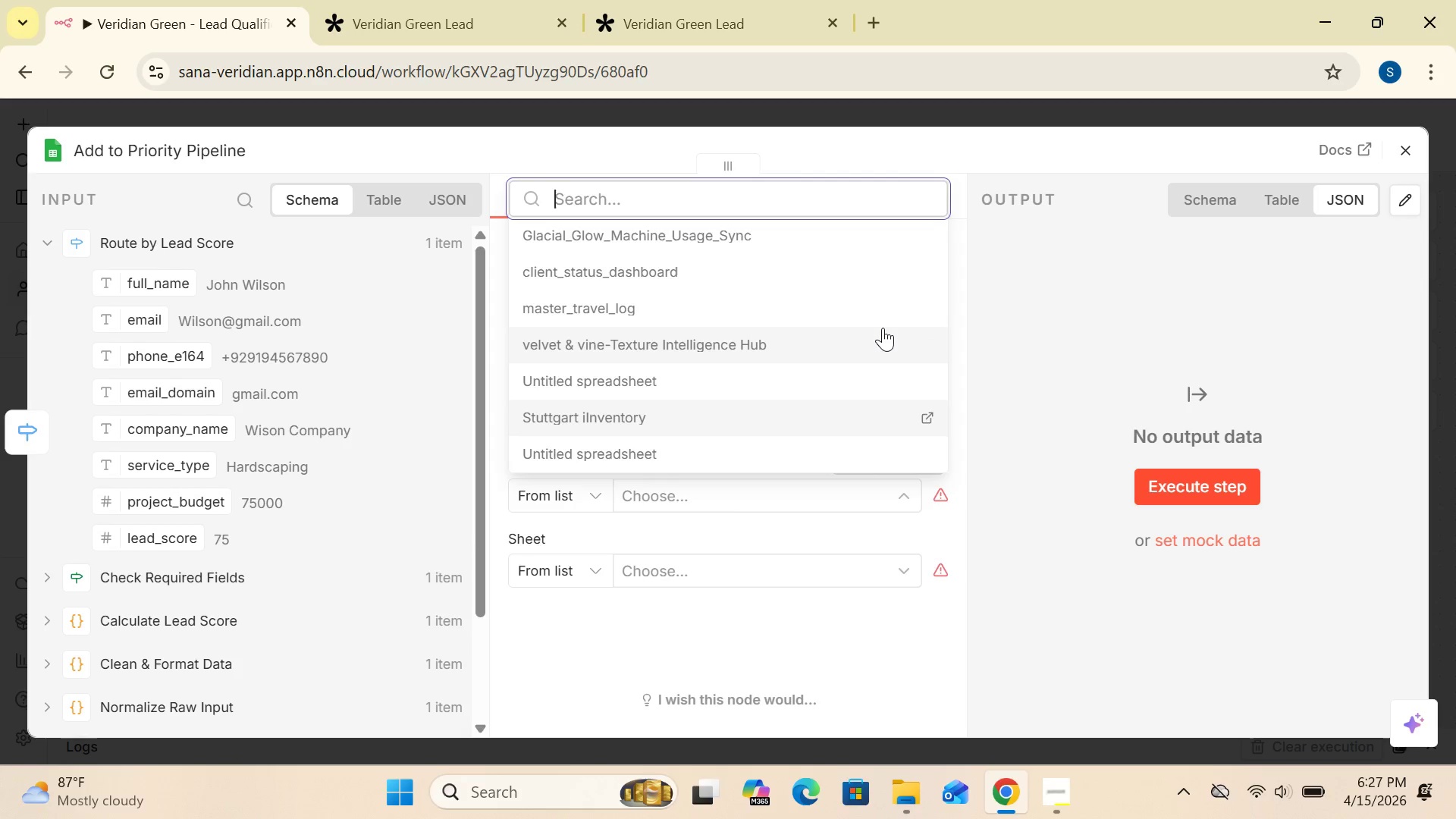 
key(ArrowDown)
 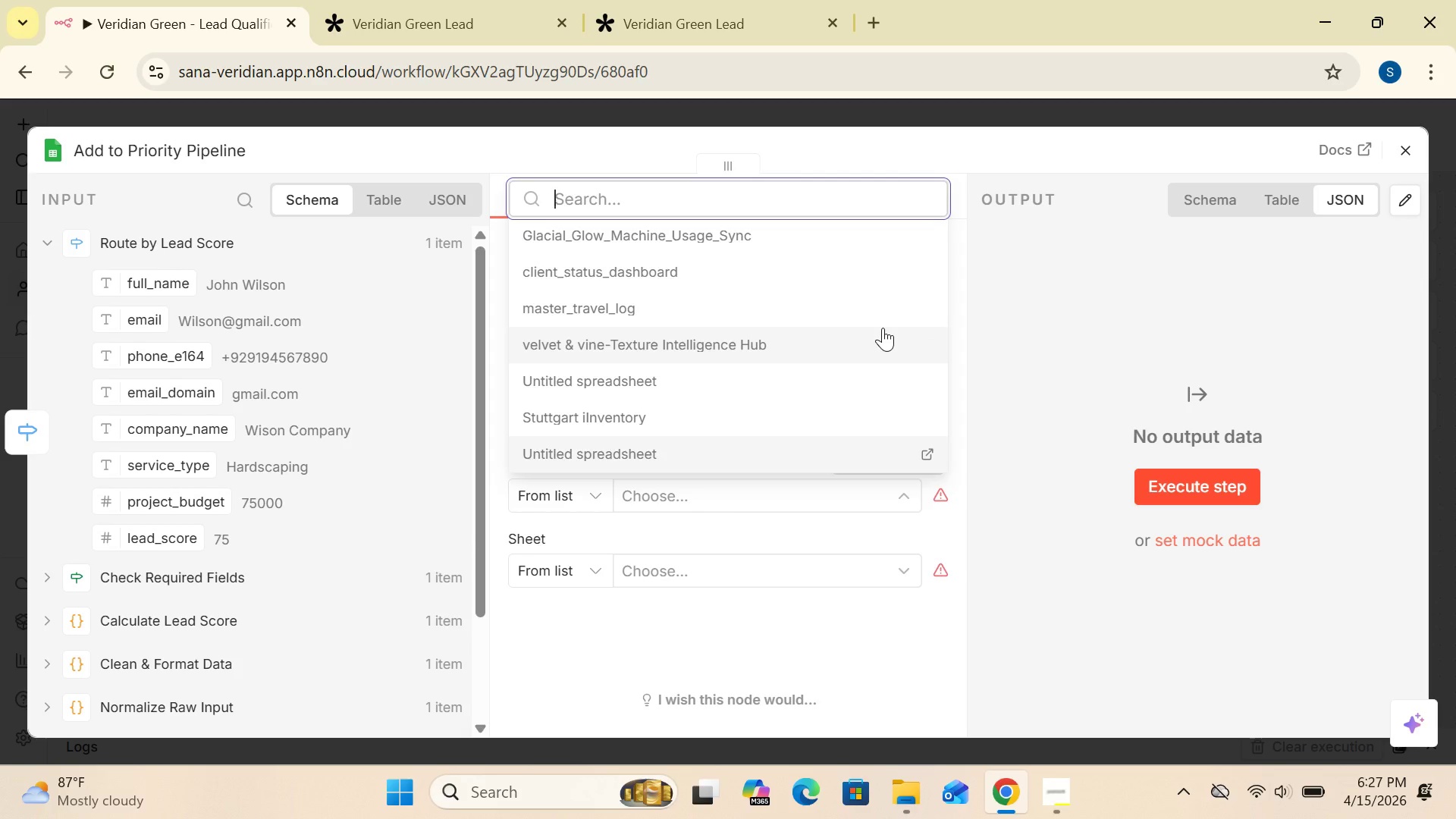 
key(ArrowDown)
 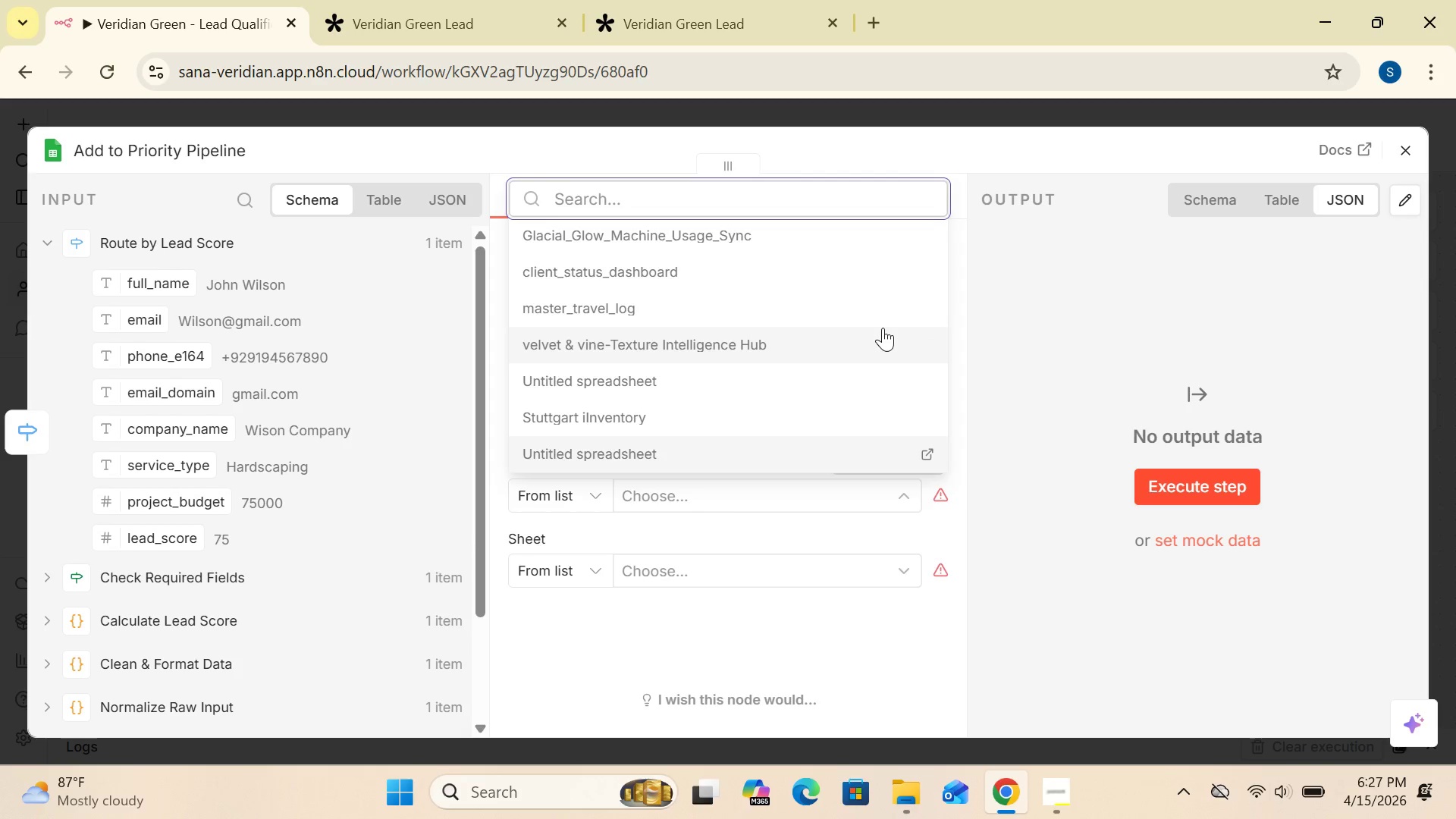 
key(ArrowDown)
 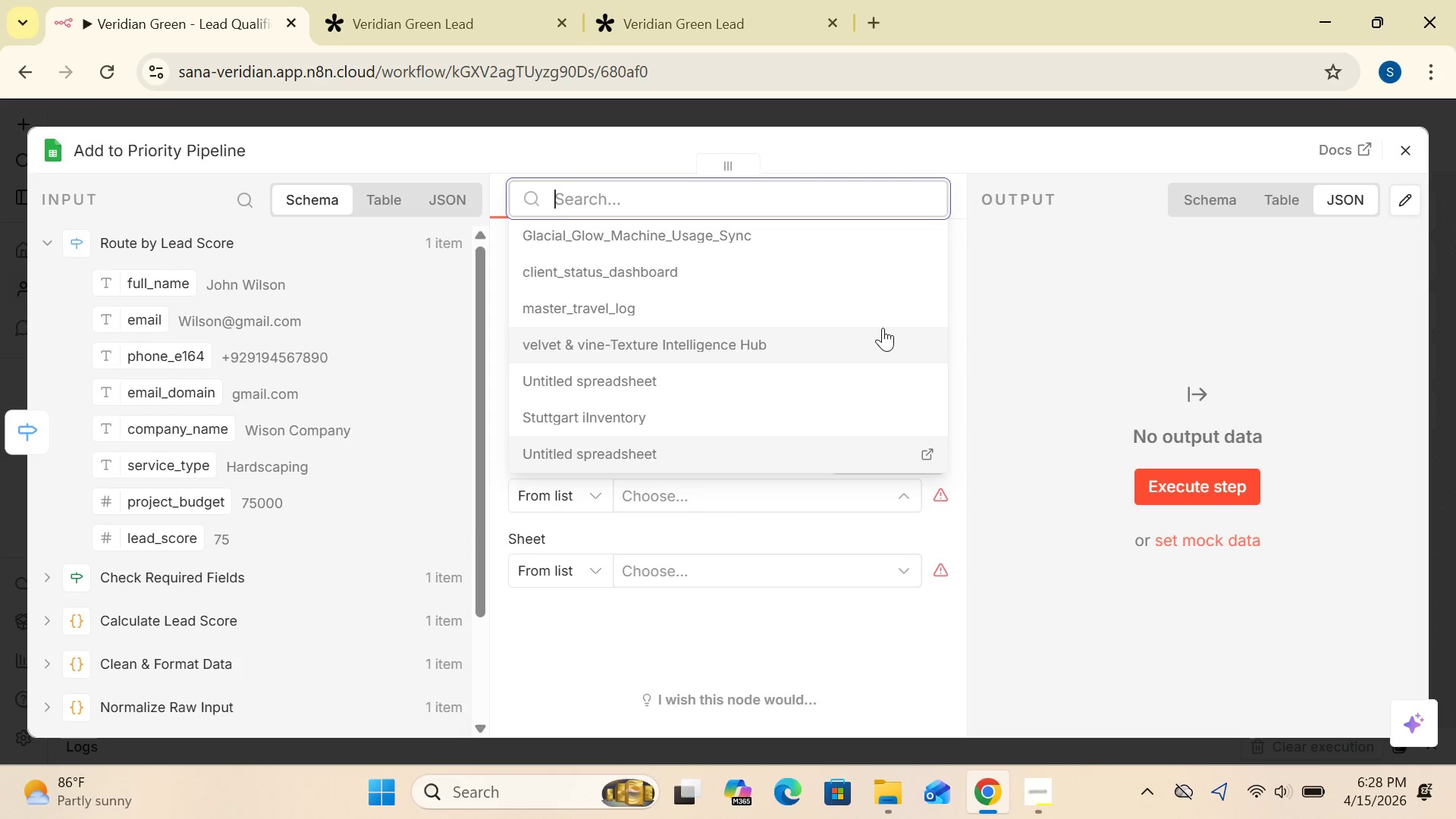 
wait(20.47)
 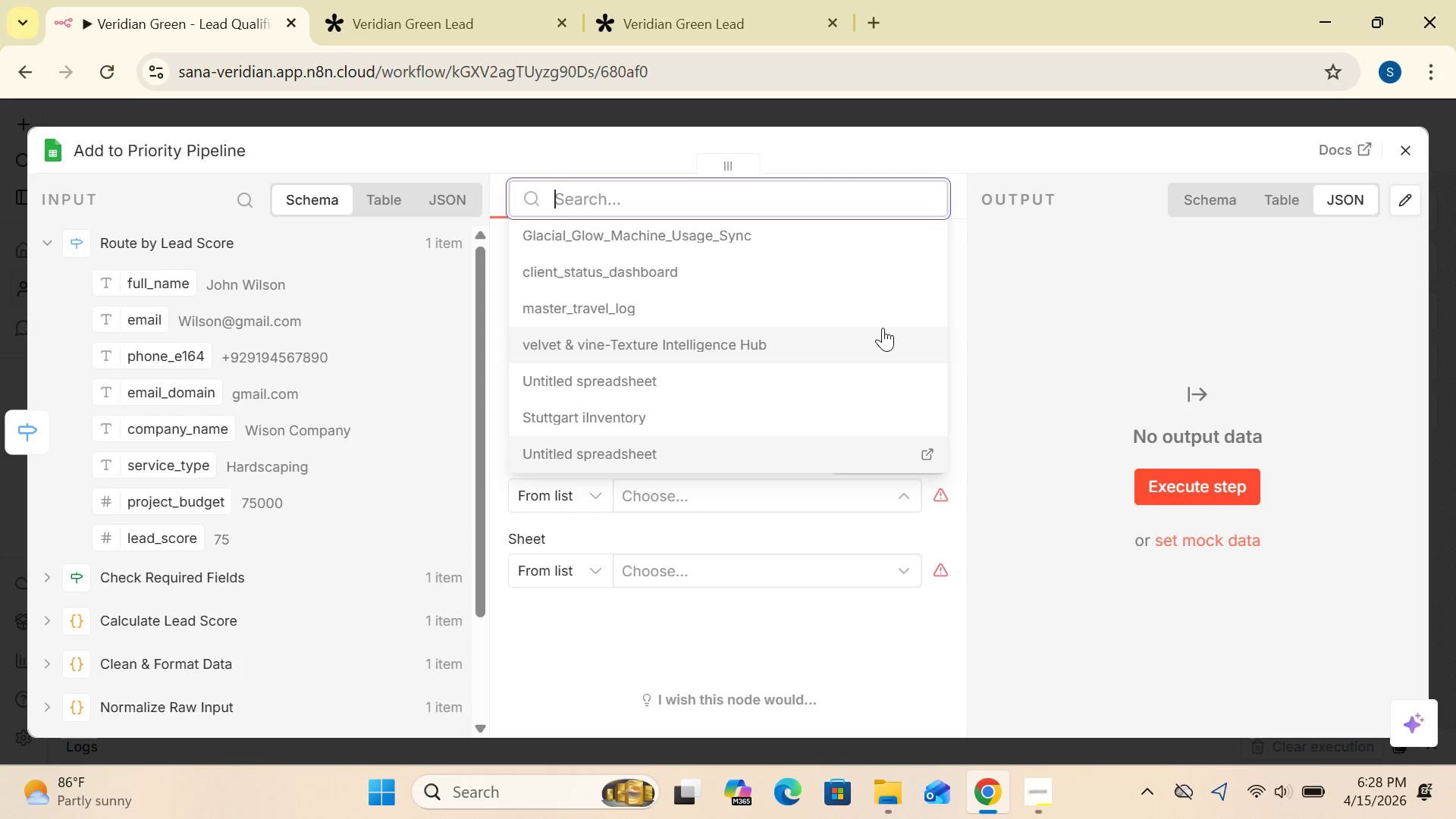 
left_click([1072, 350])
 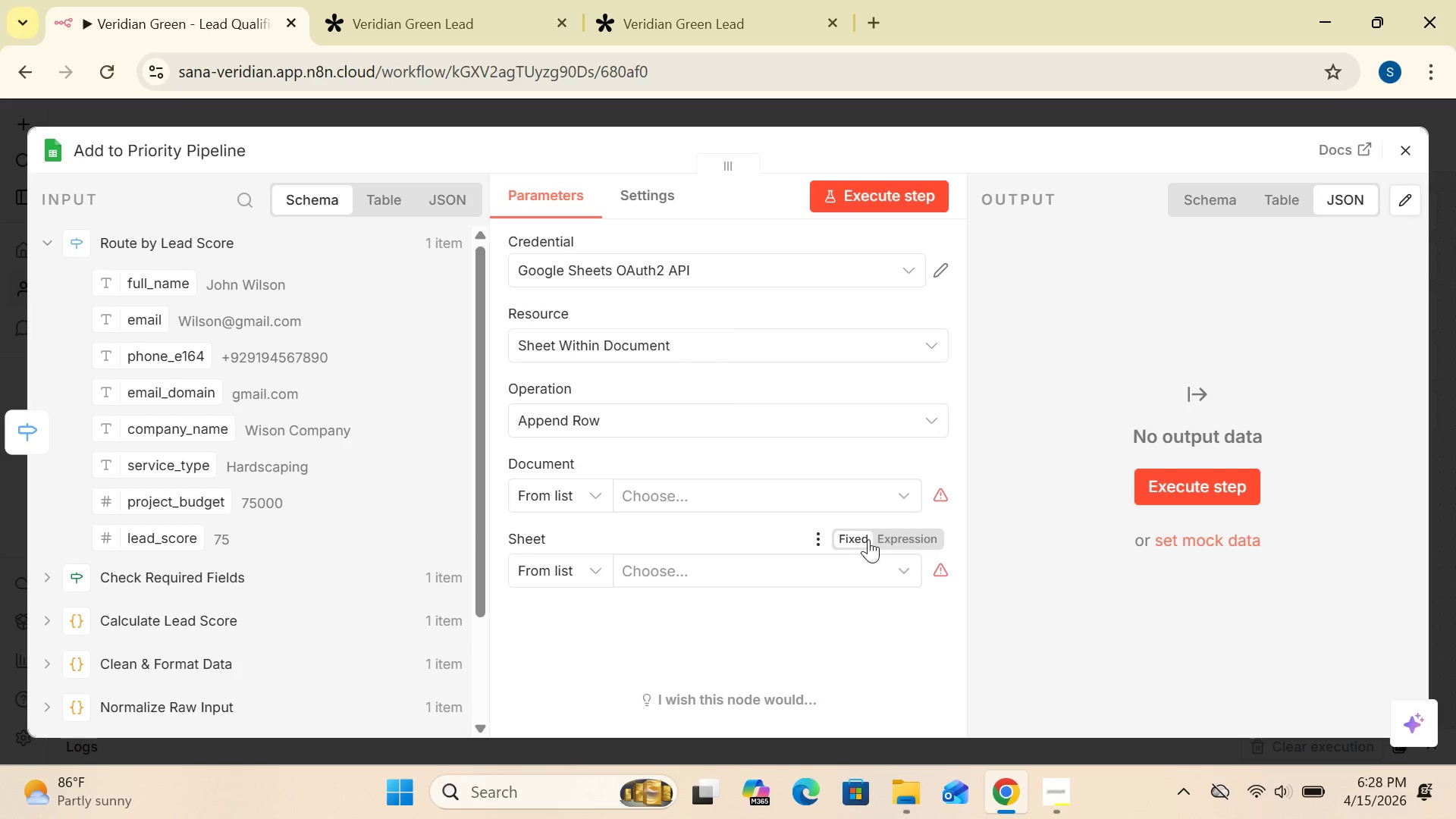 
wait(30.22)
 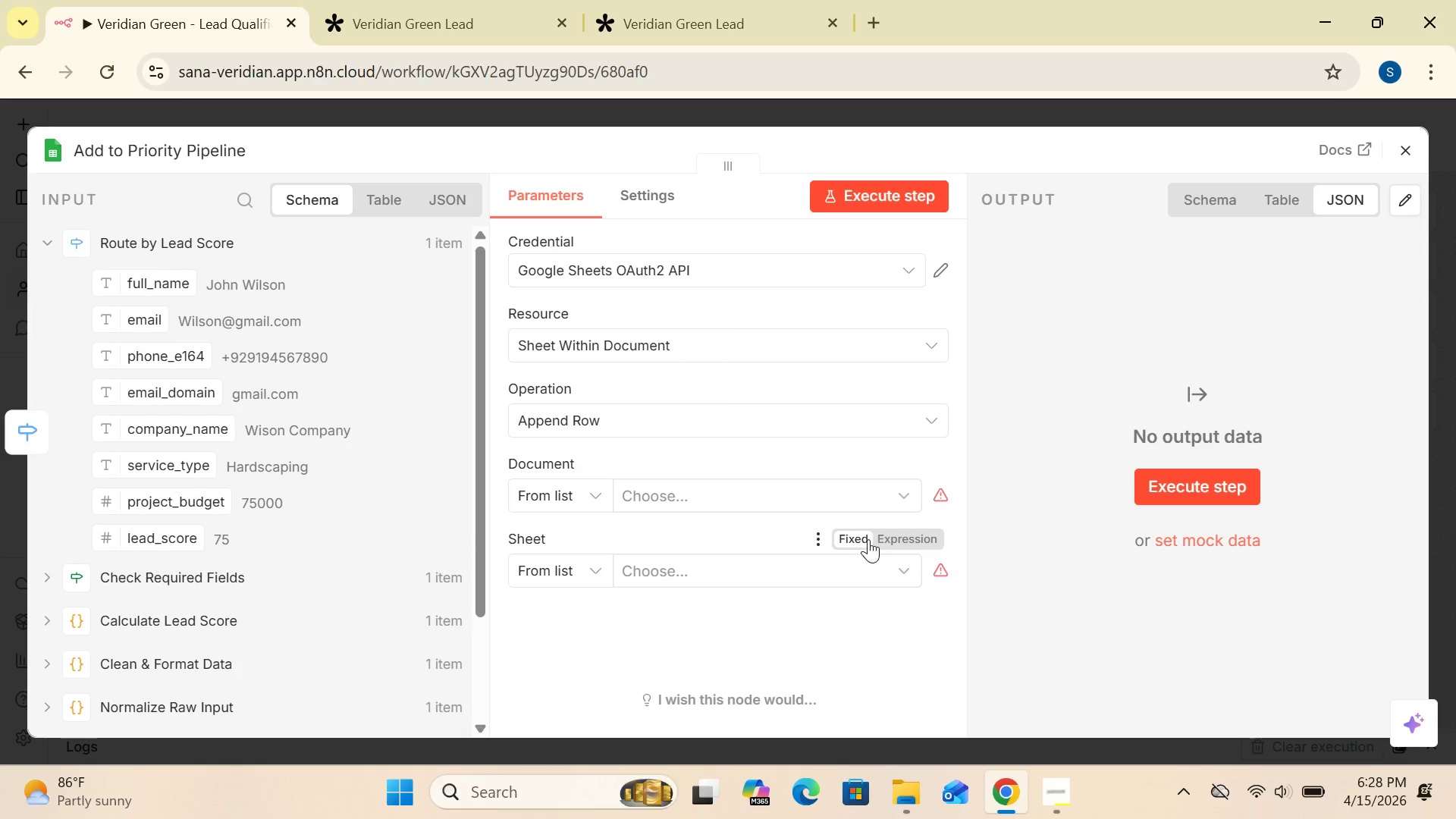 
mouse_move([682, 457])
 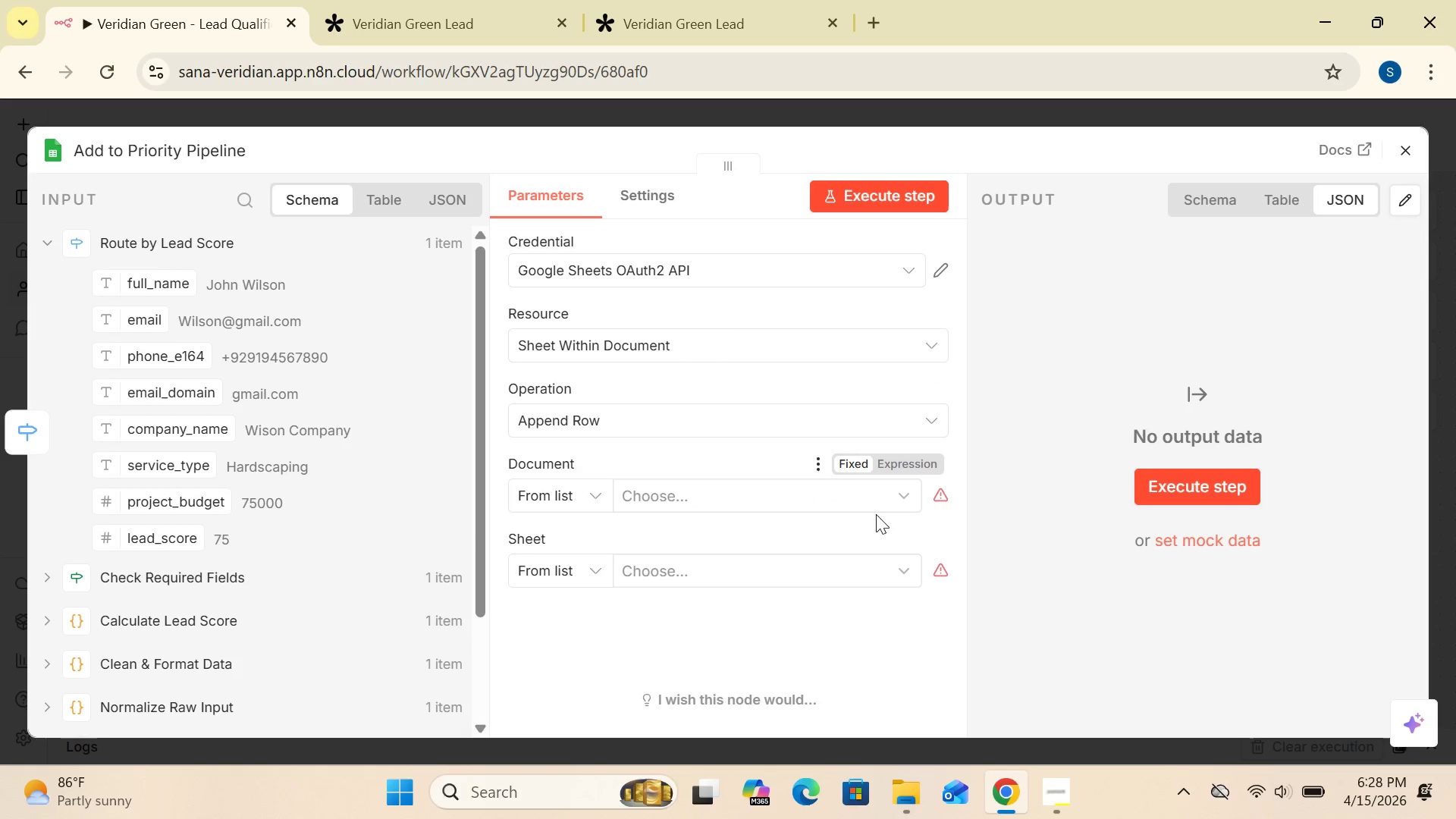 
wait(5.34)
 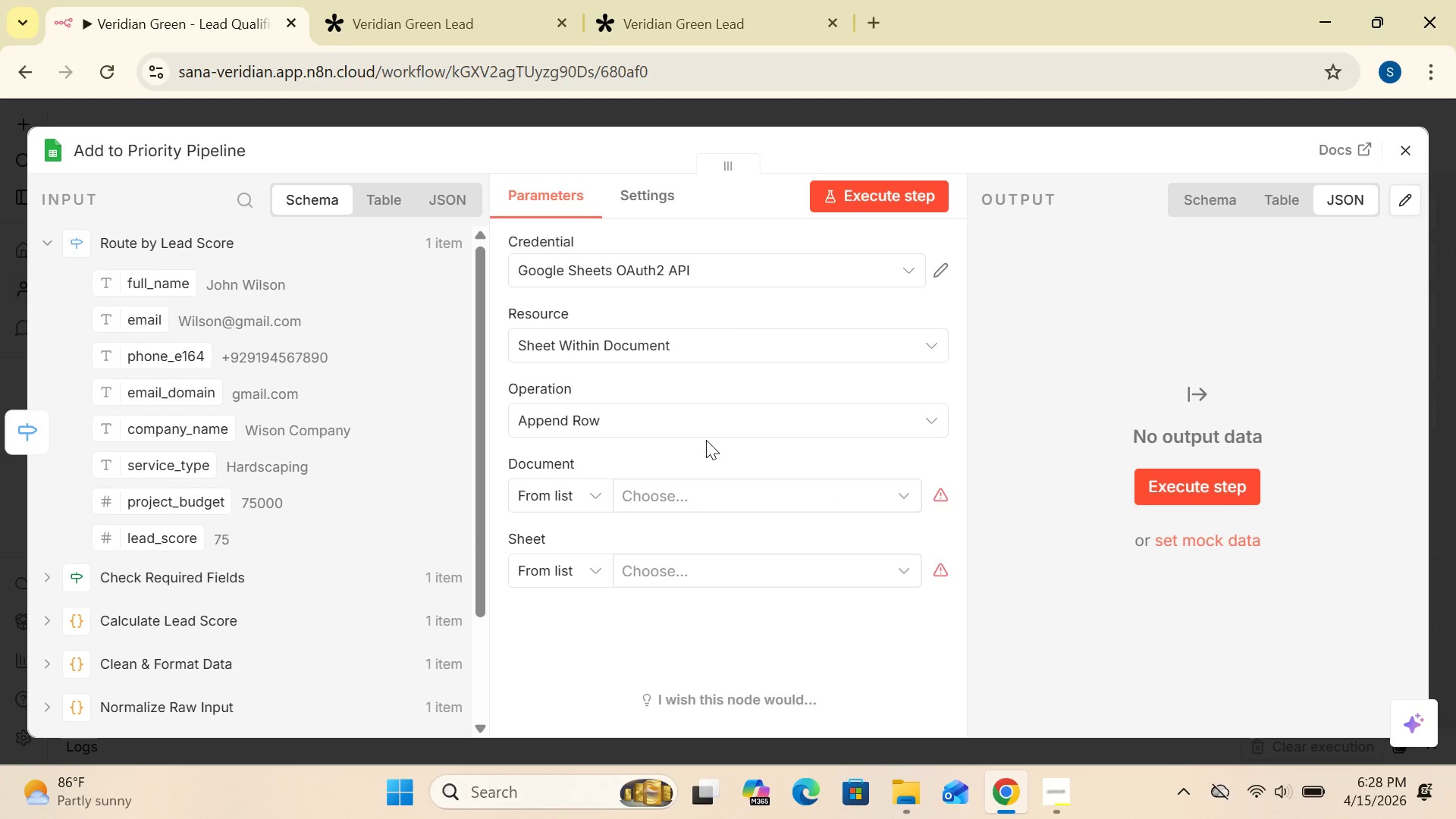 
left_click([944, 499])
 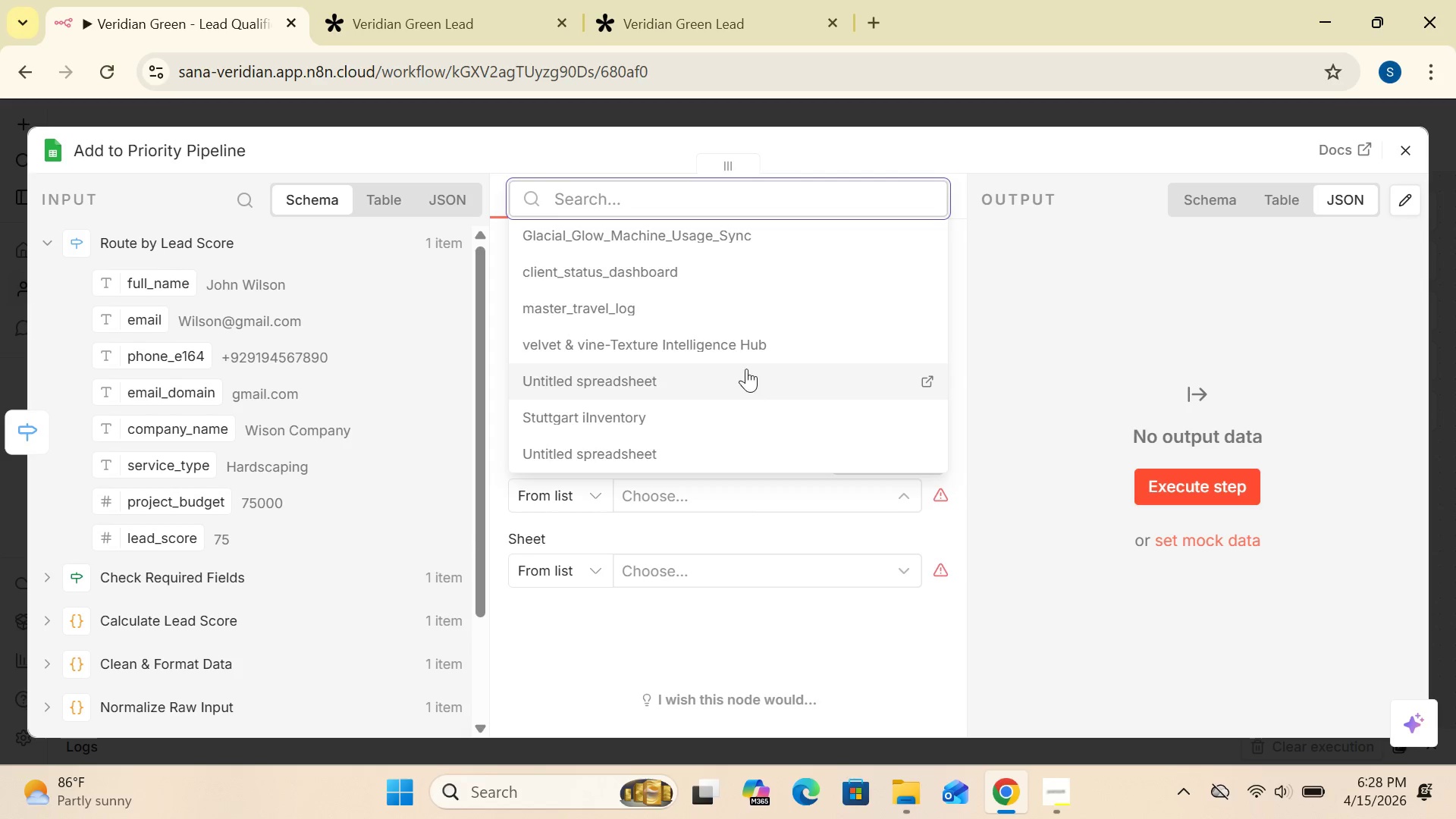 
wait(9.97)
 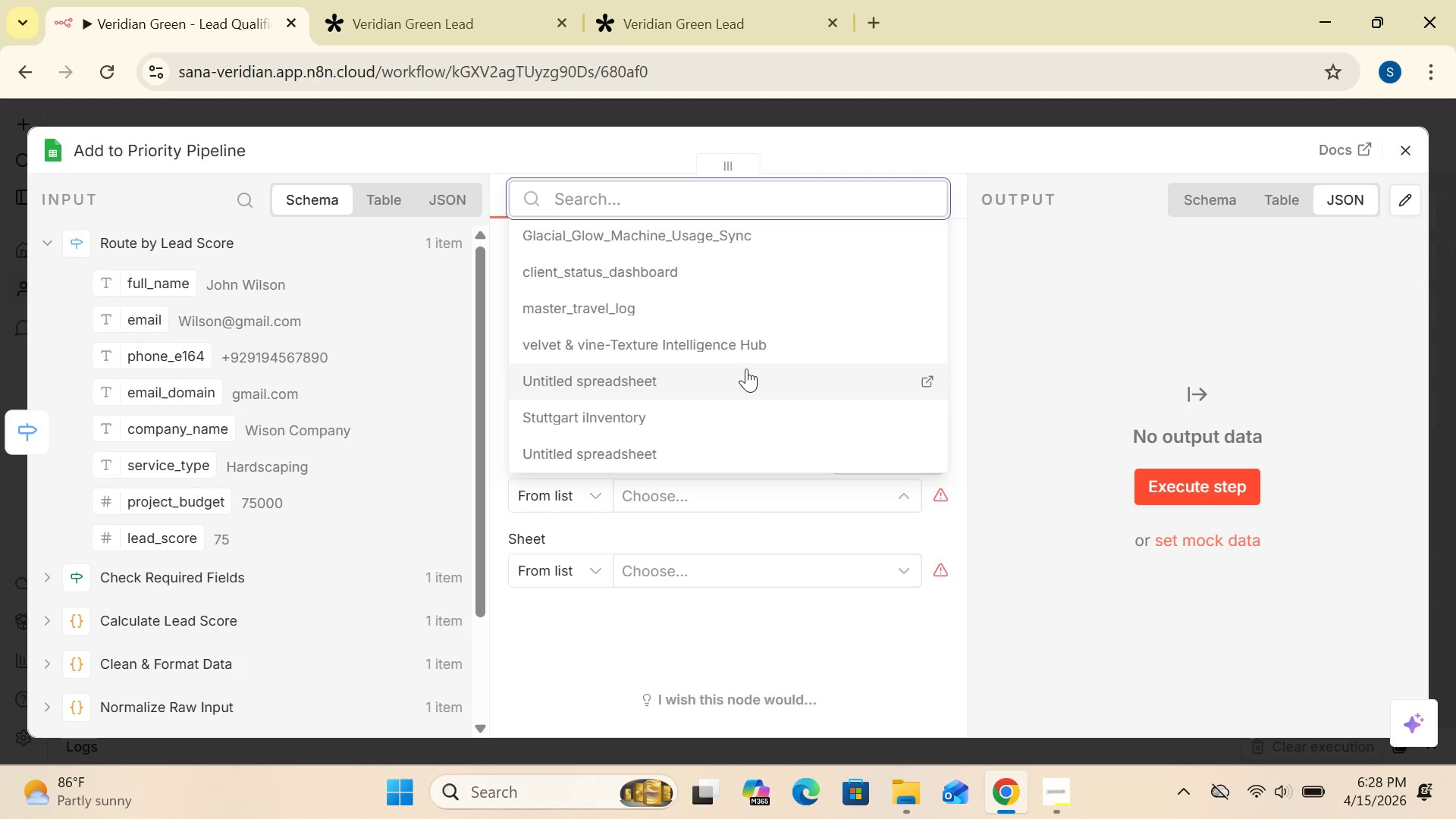 
left_click([1066, 315])
 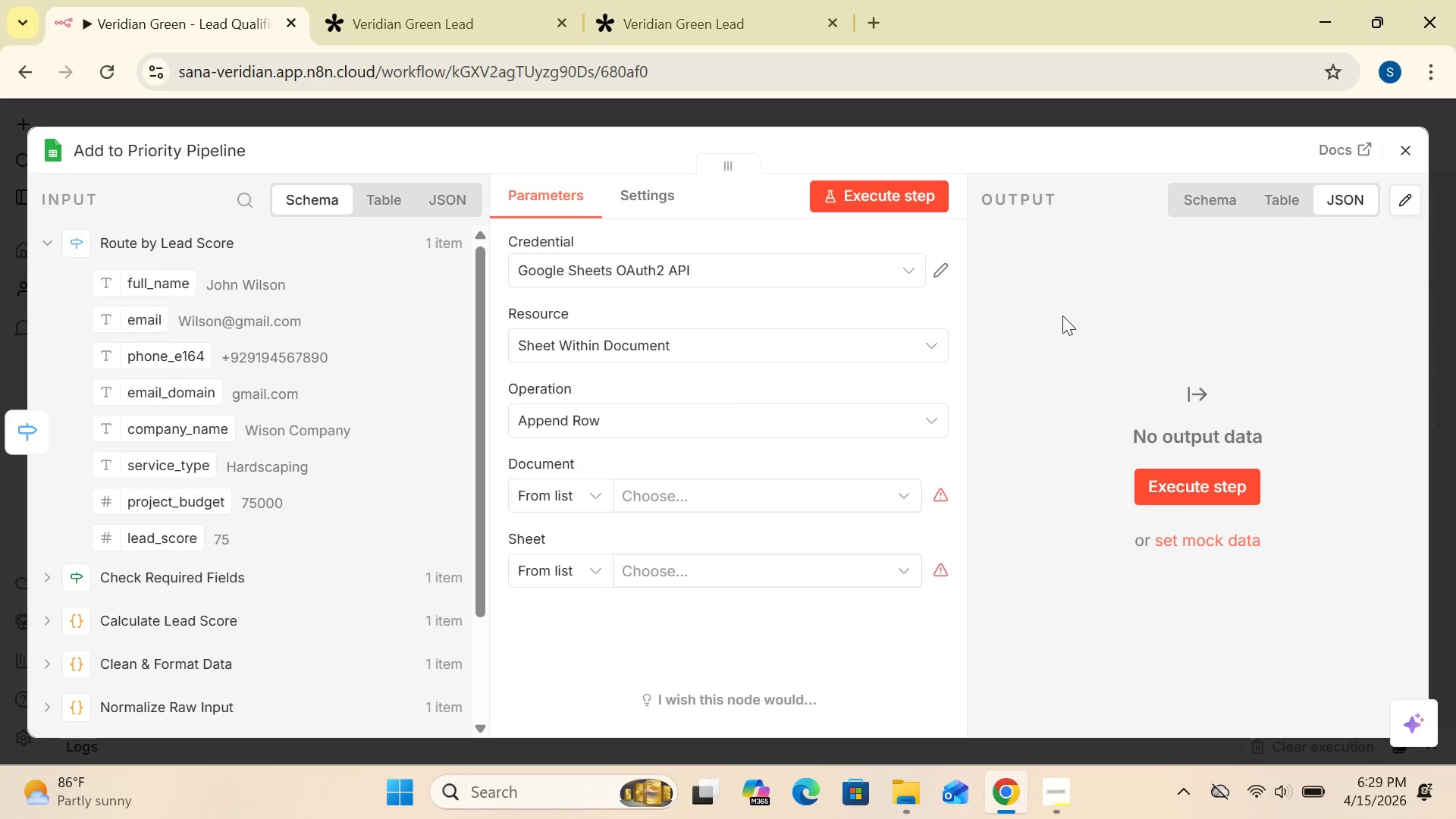 
wait(32.98)
 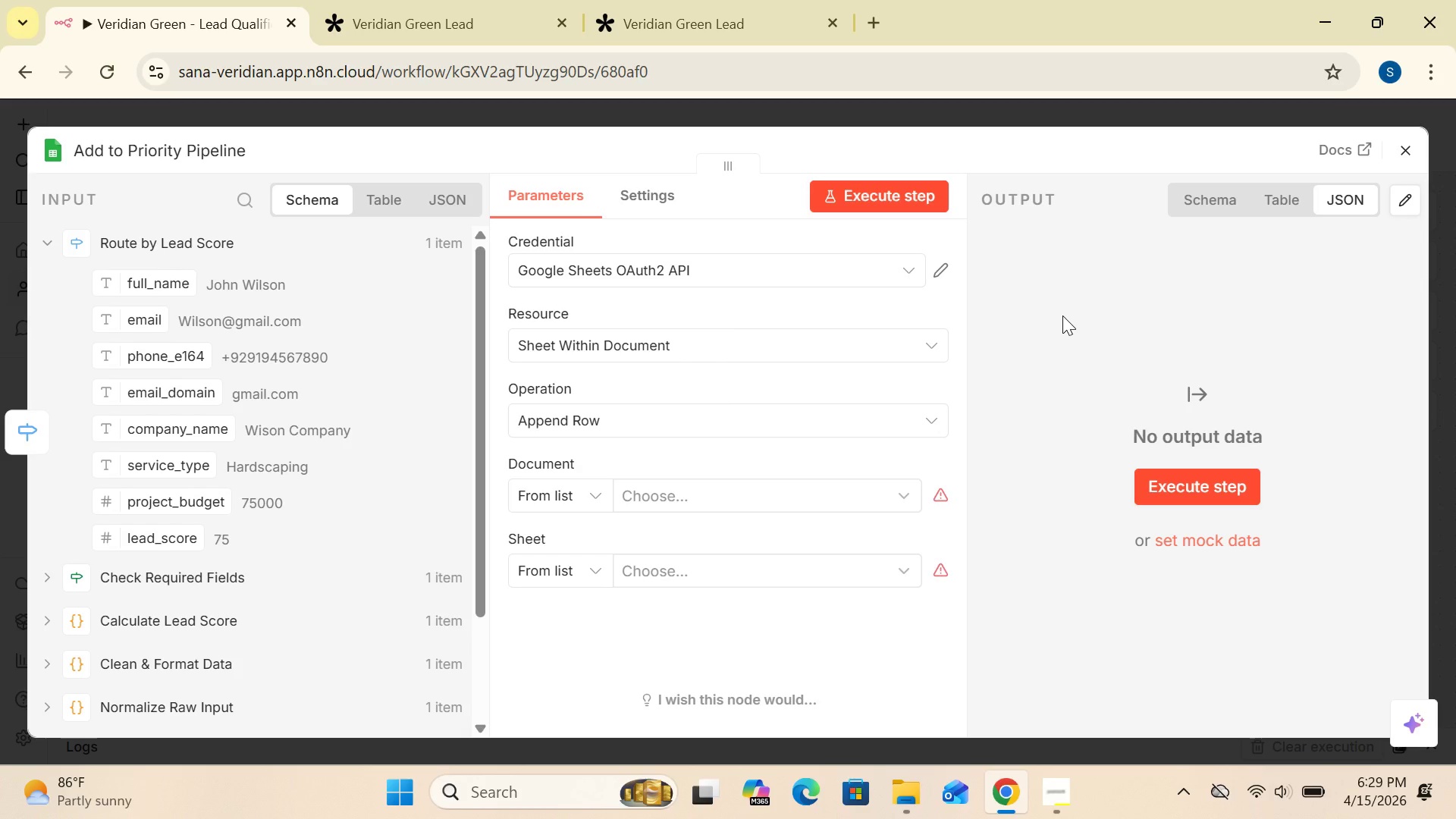 
left_click([896, 576])
 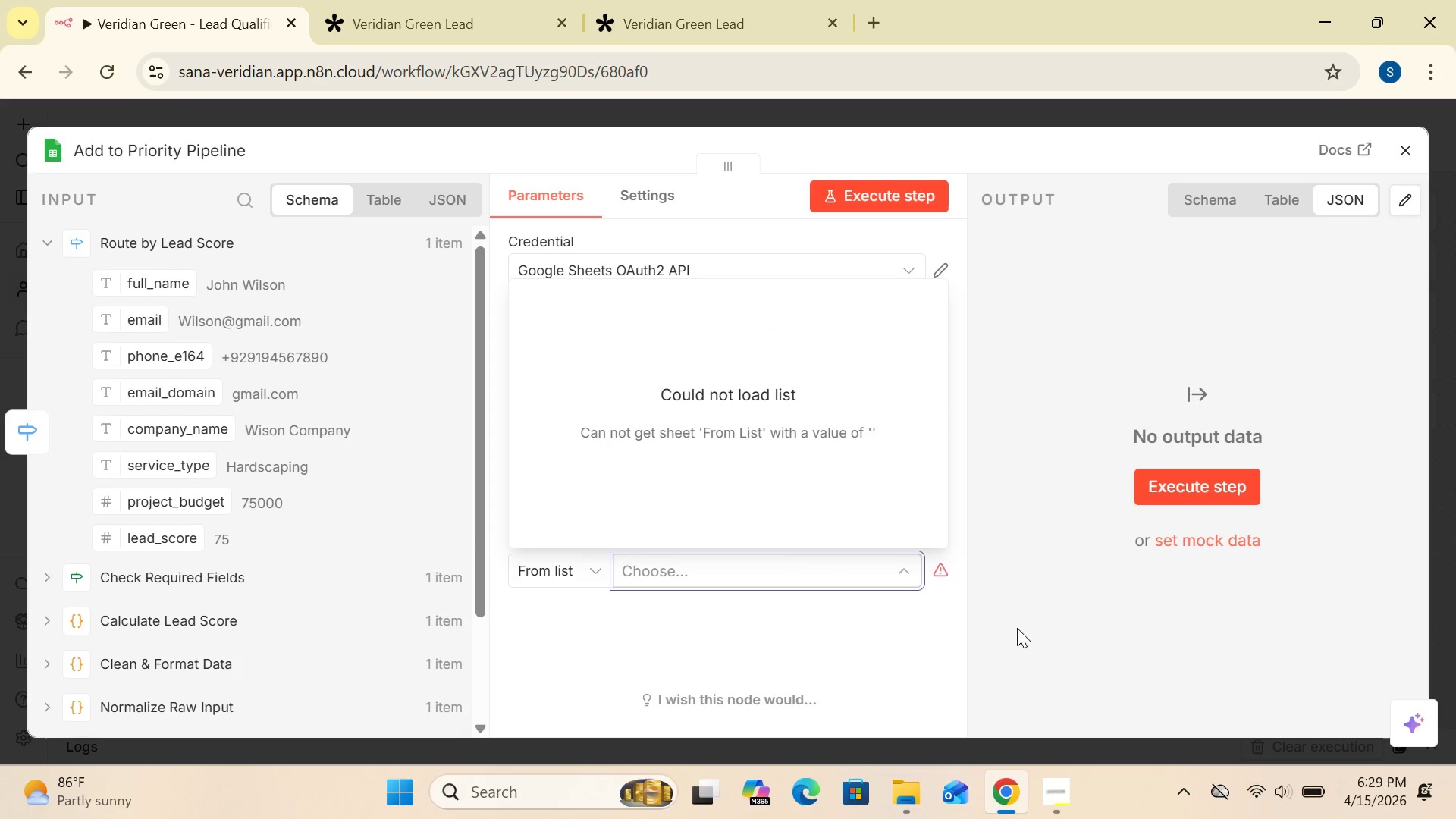 
left_click([1097, 644])
 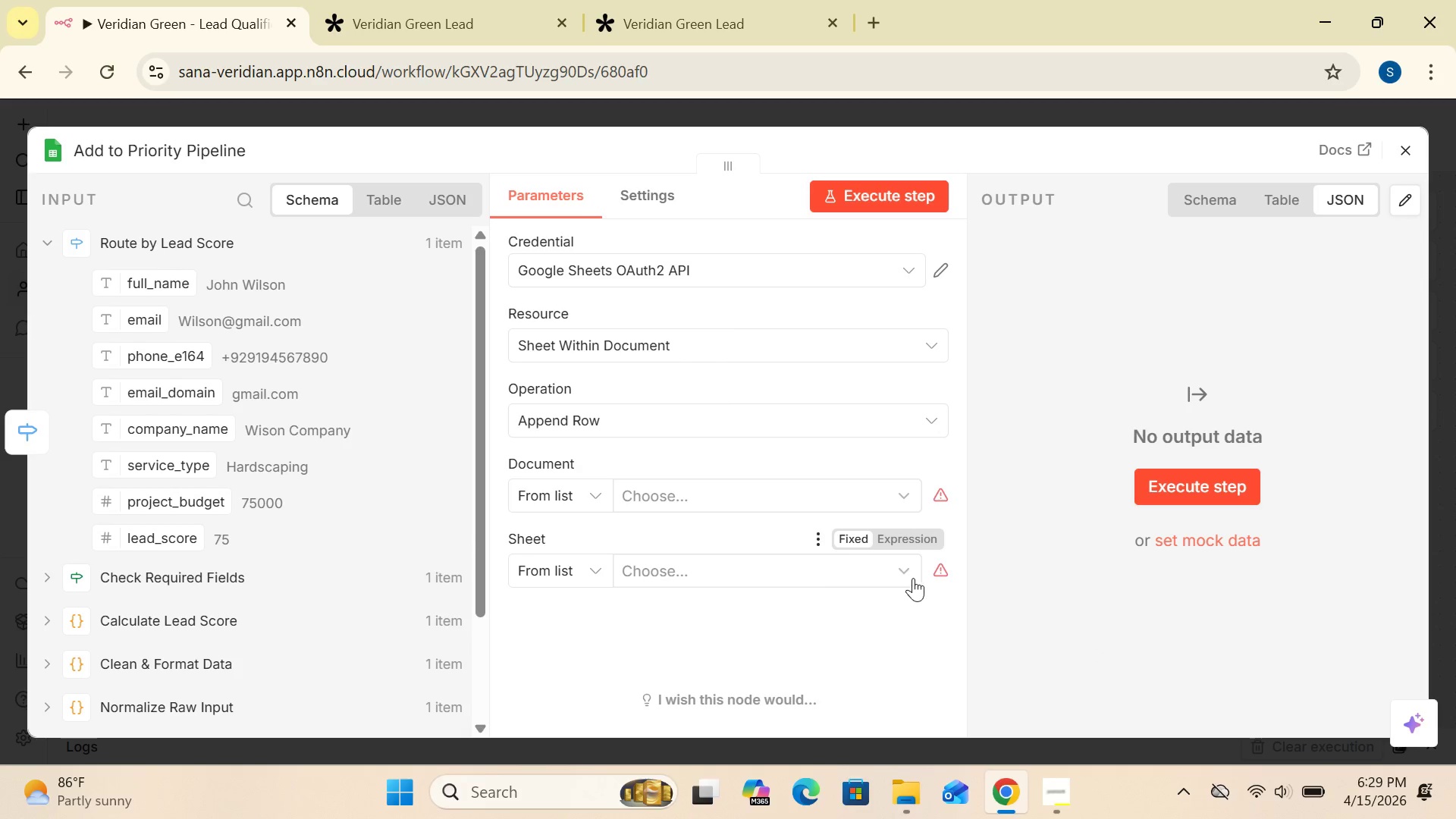 
left_click([910, 569])
 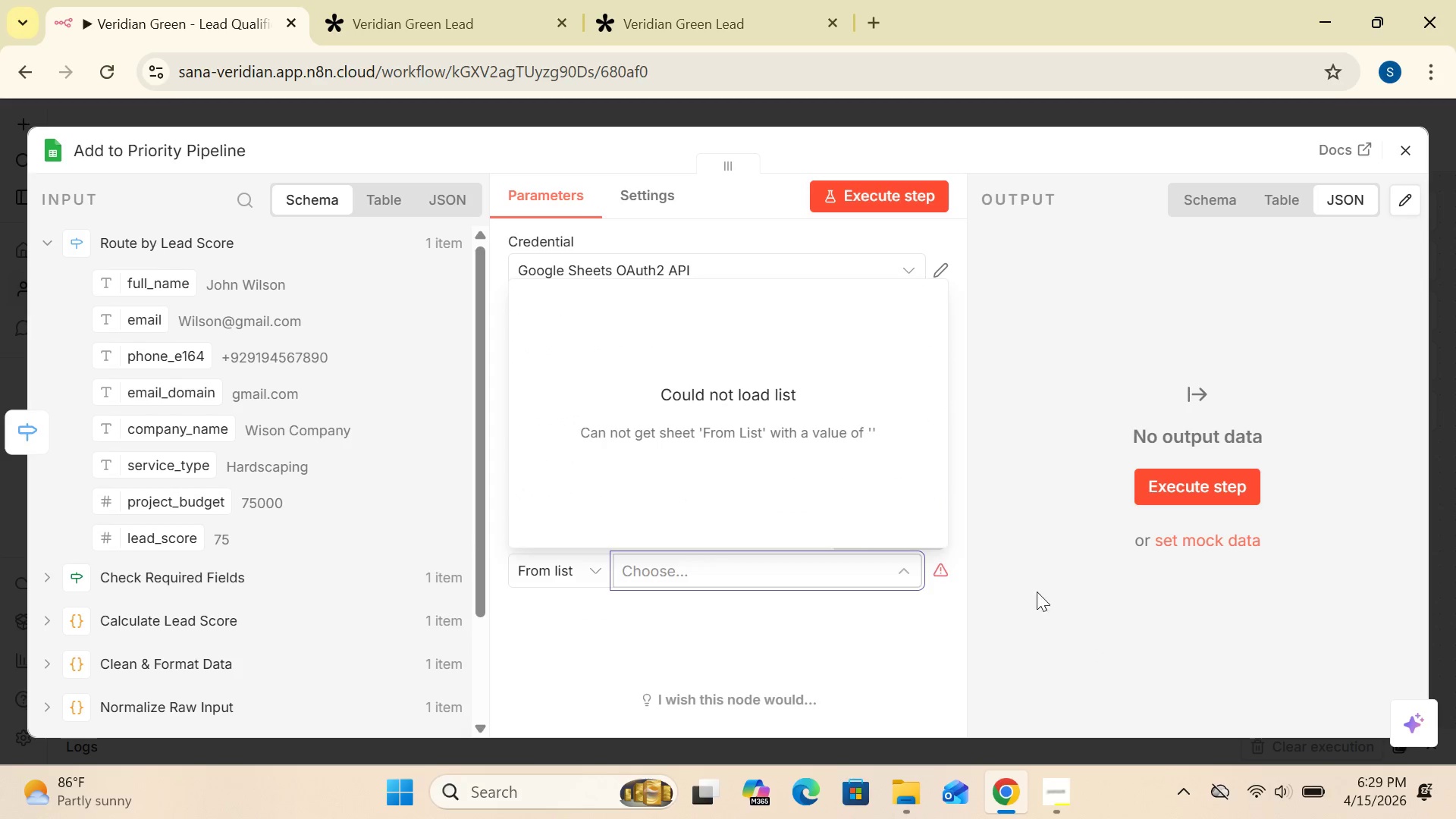 
left_click([1122, 609])
 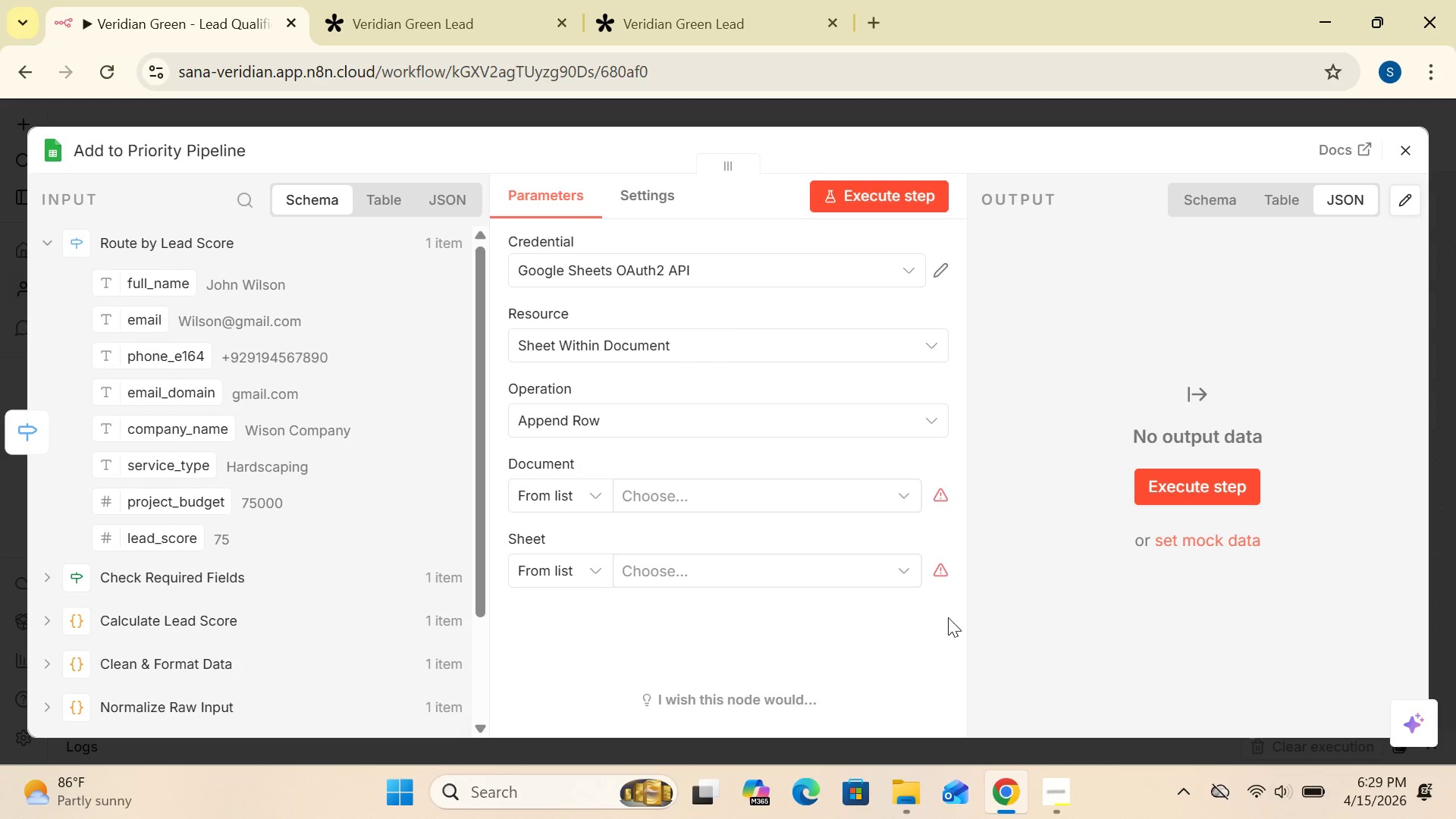 
wait(12.24)
 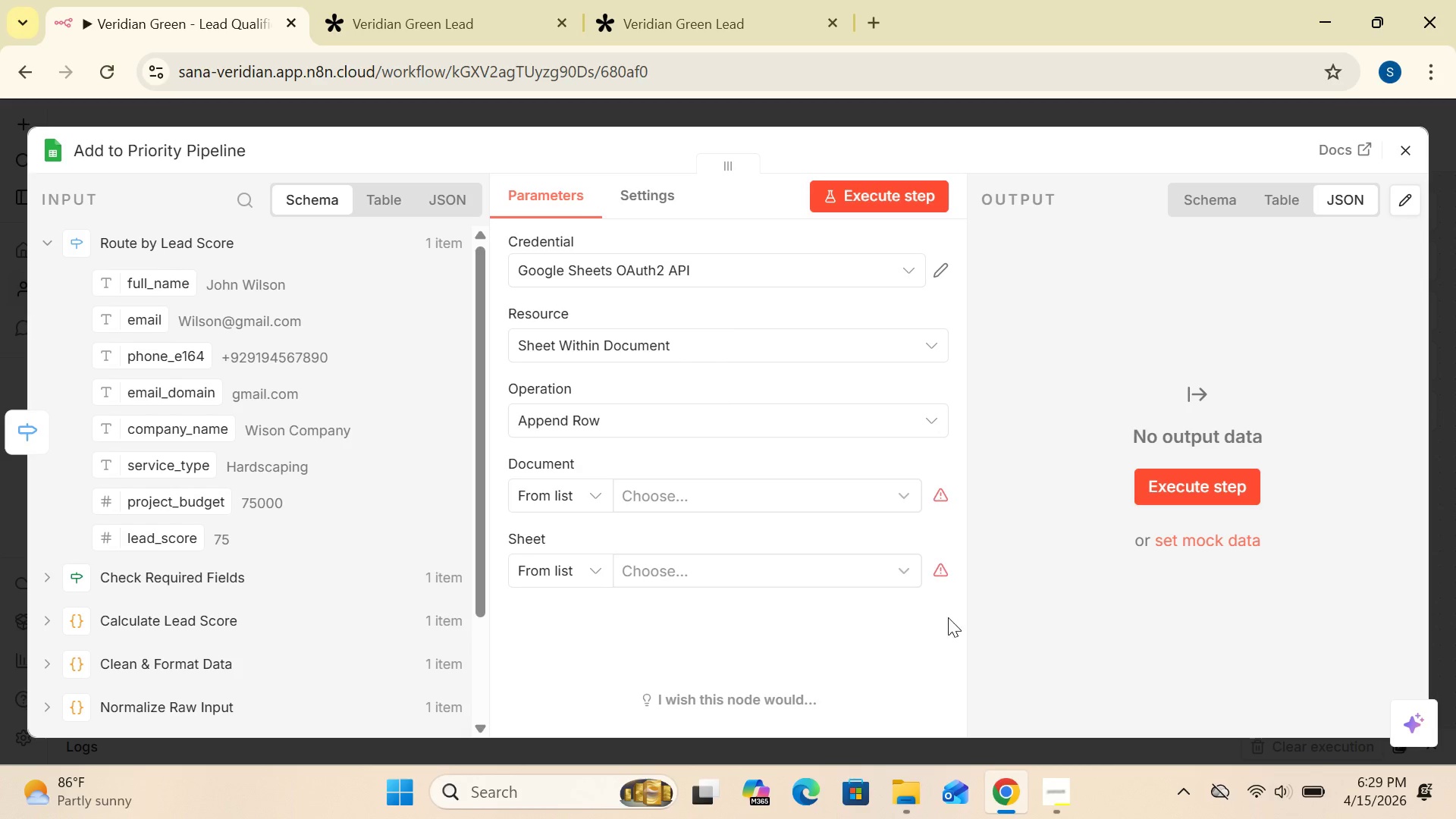 
mouse_move([846, 571])
 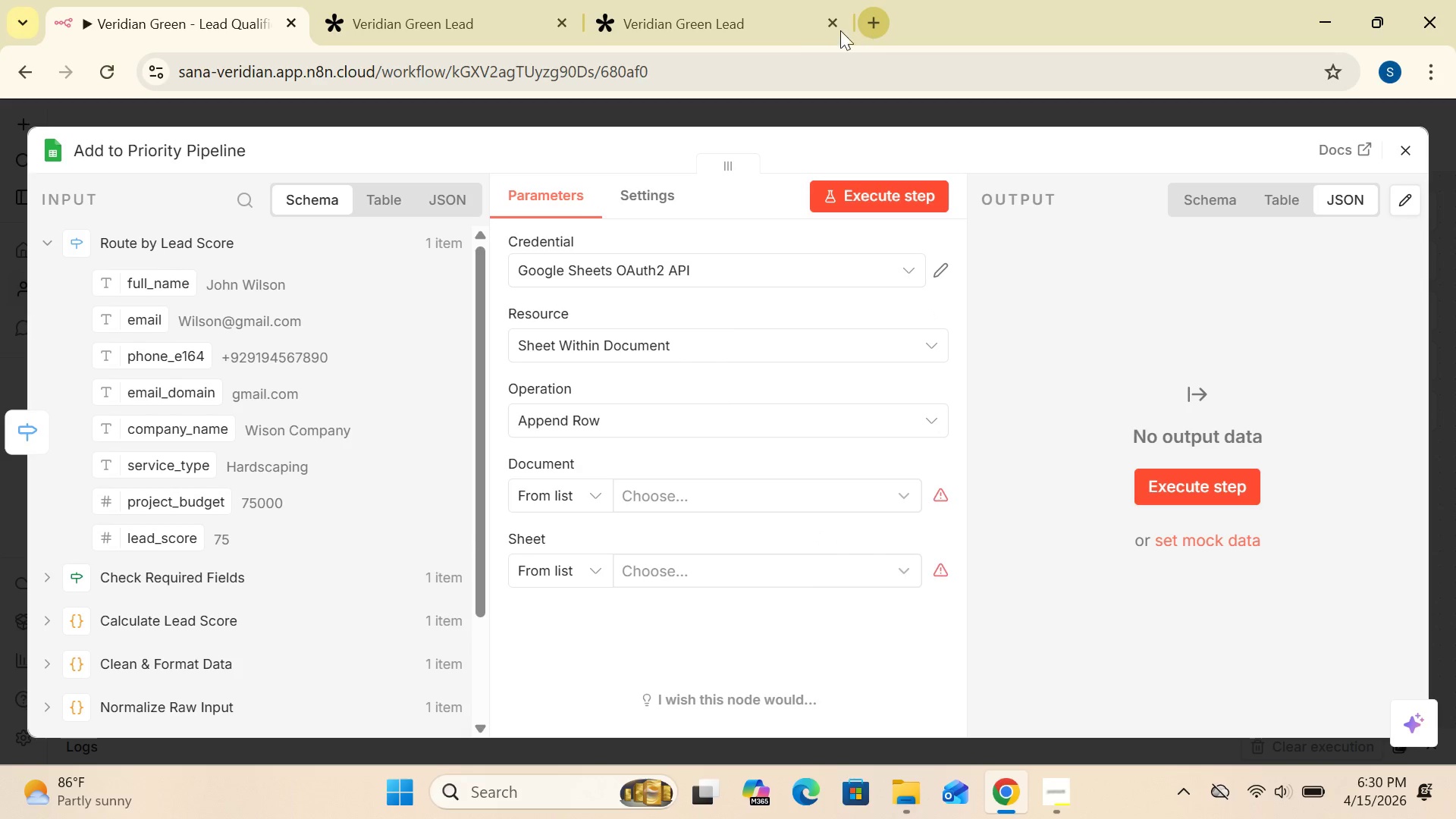 
left_click([747, 29])
 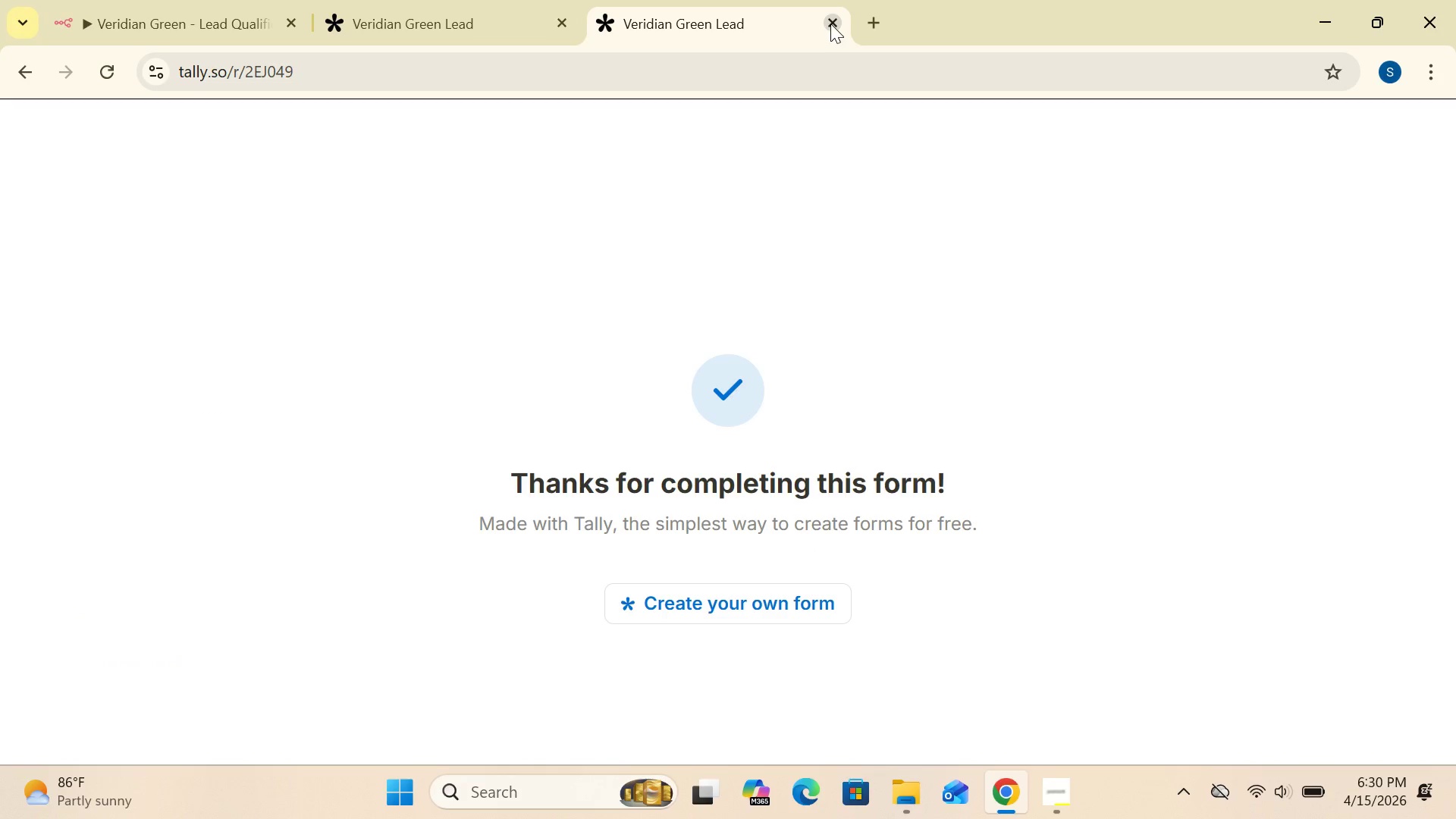 
left_click([830, 24])
 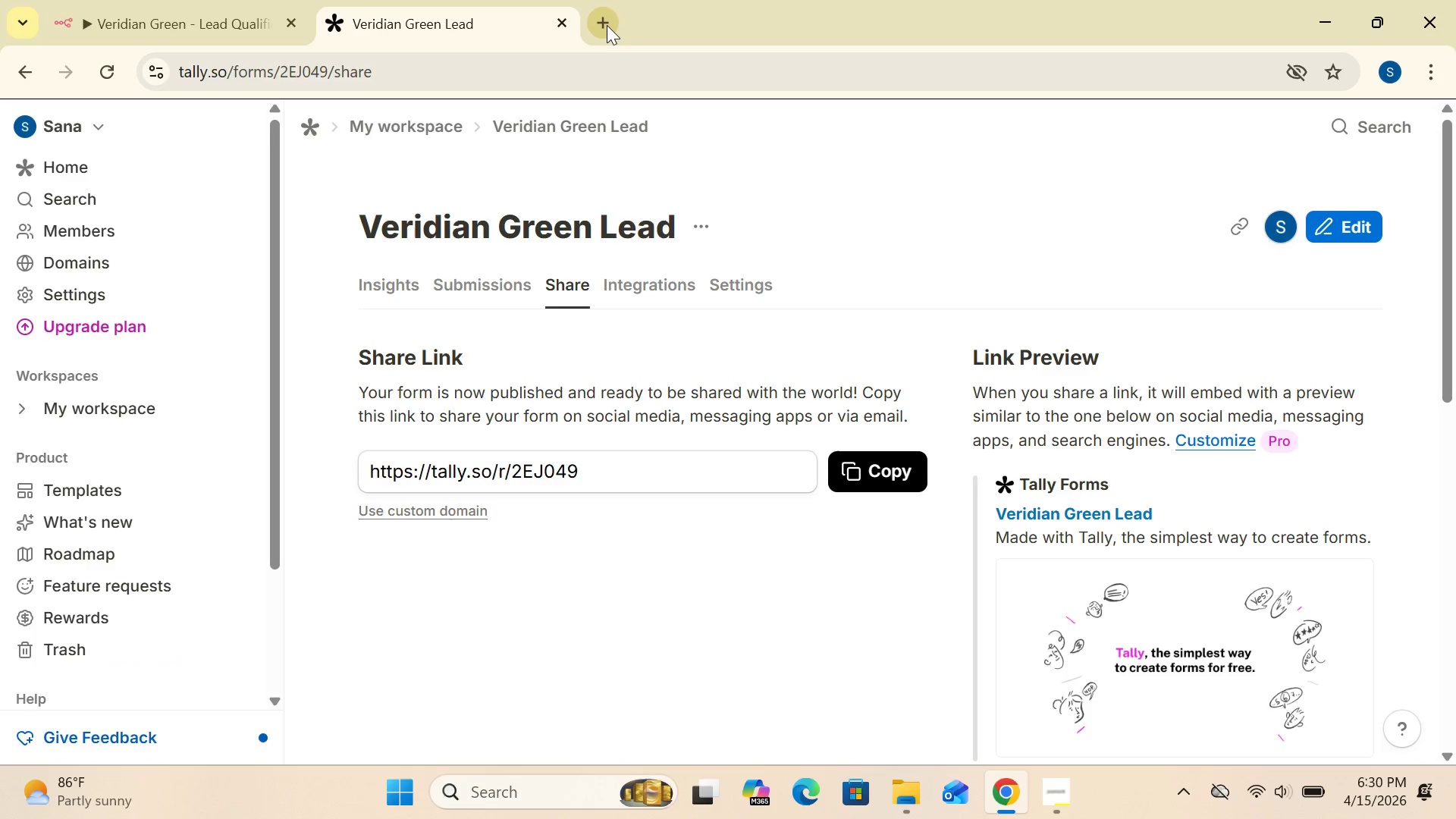 
left_click([609, 20])
 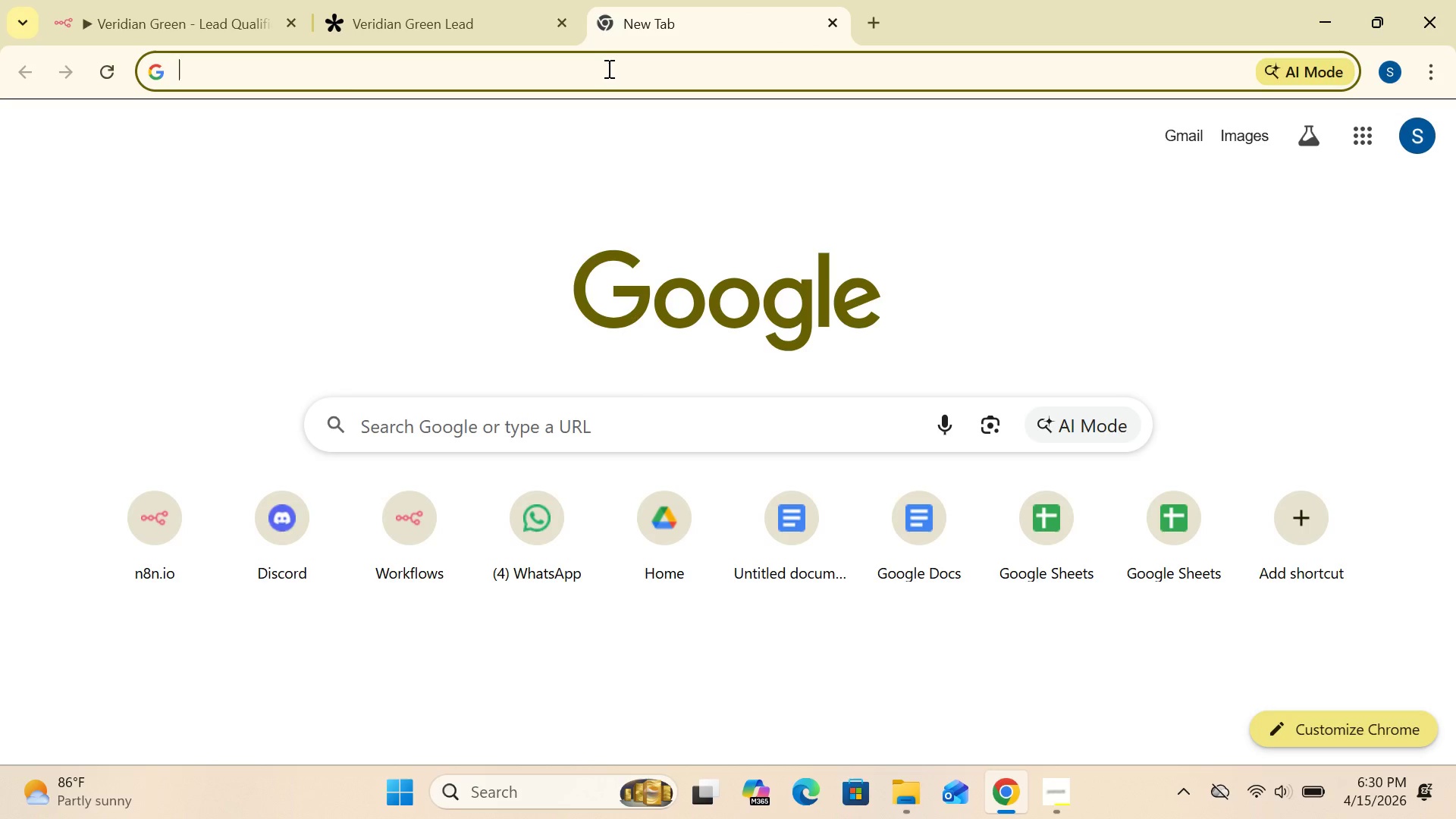 
type(shee)
 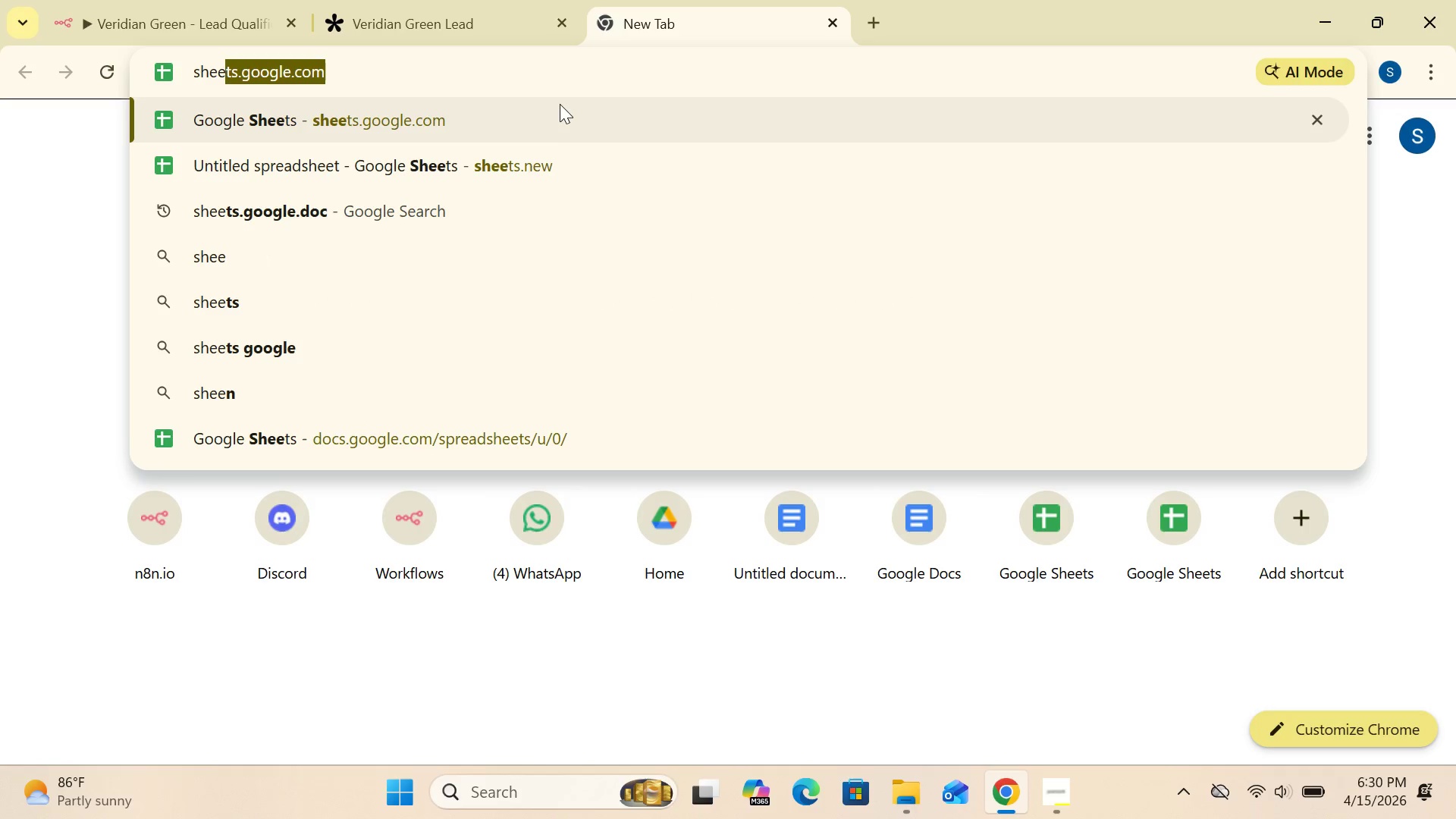 
left_click([538, 107])
 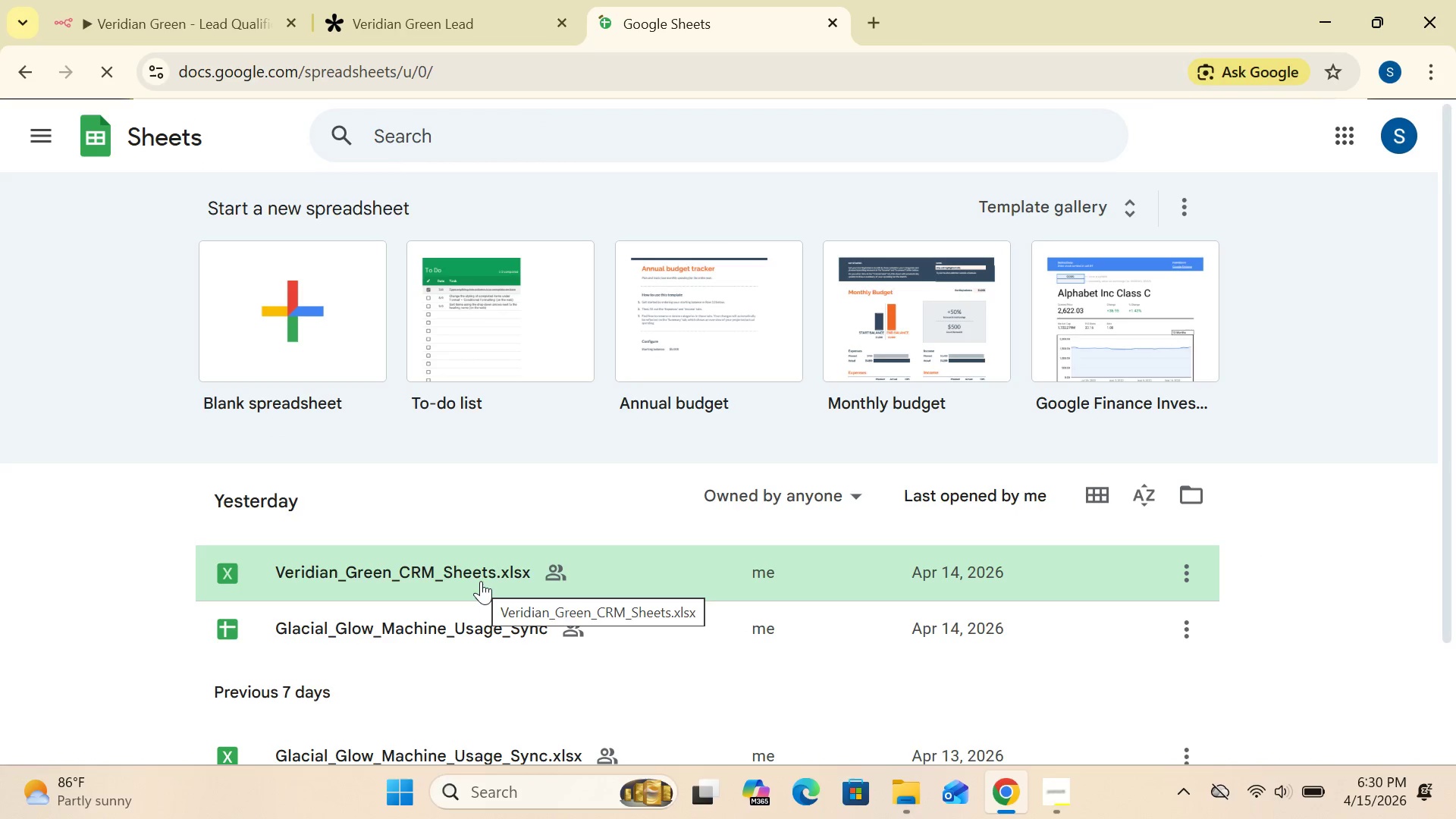 
wait(5.77)
 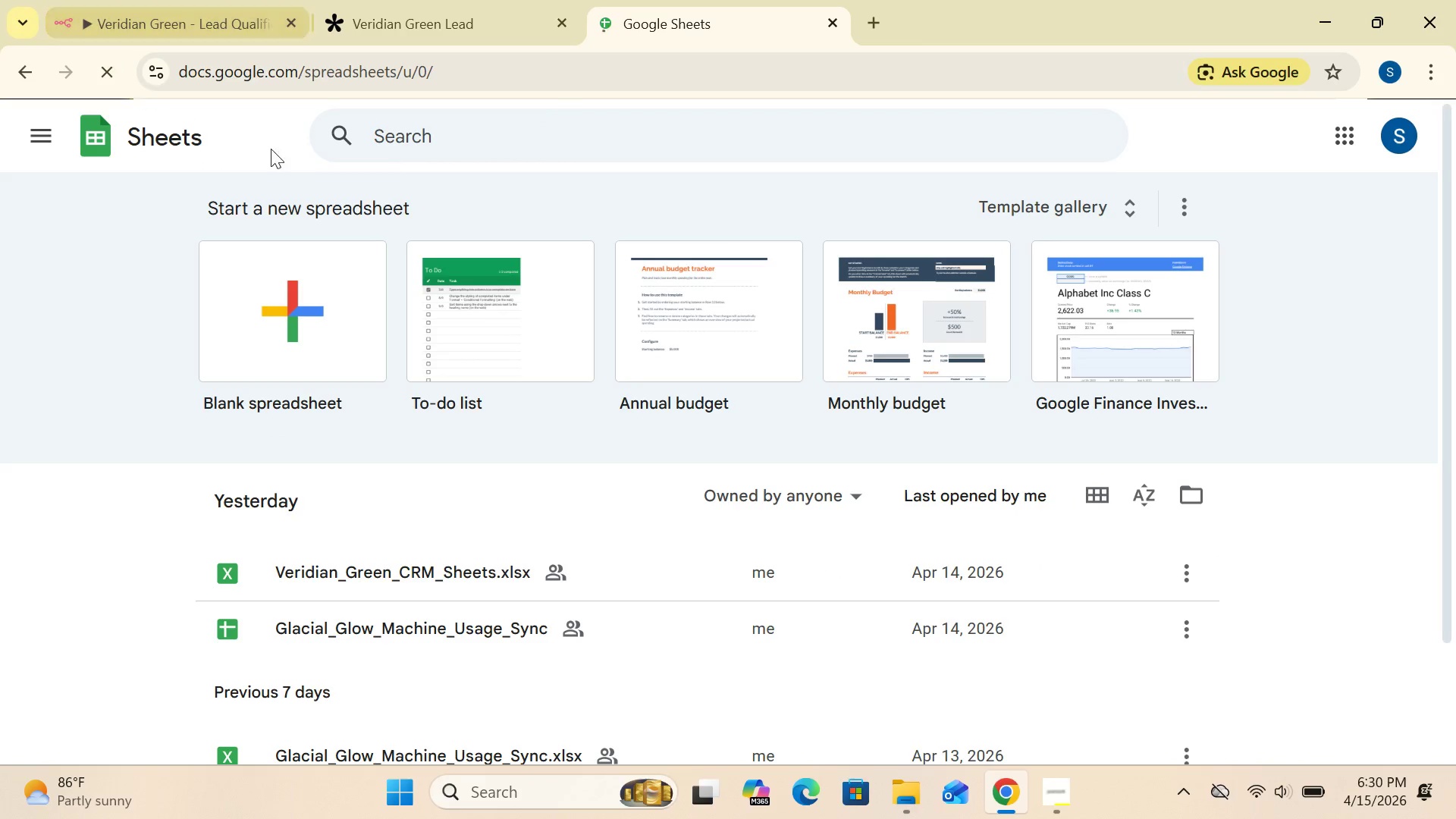 
double_click([481, 581])
 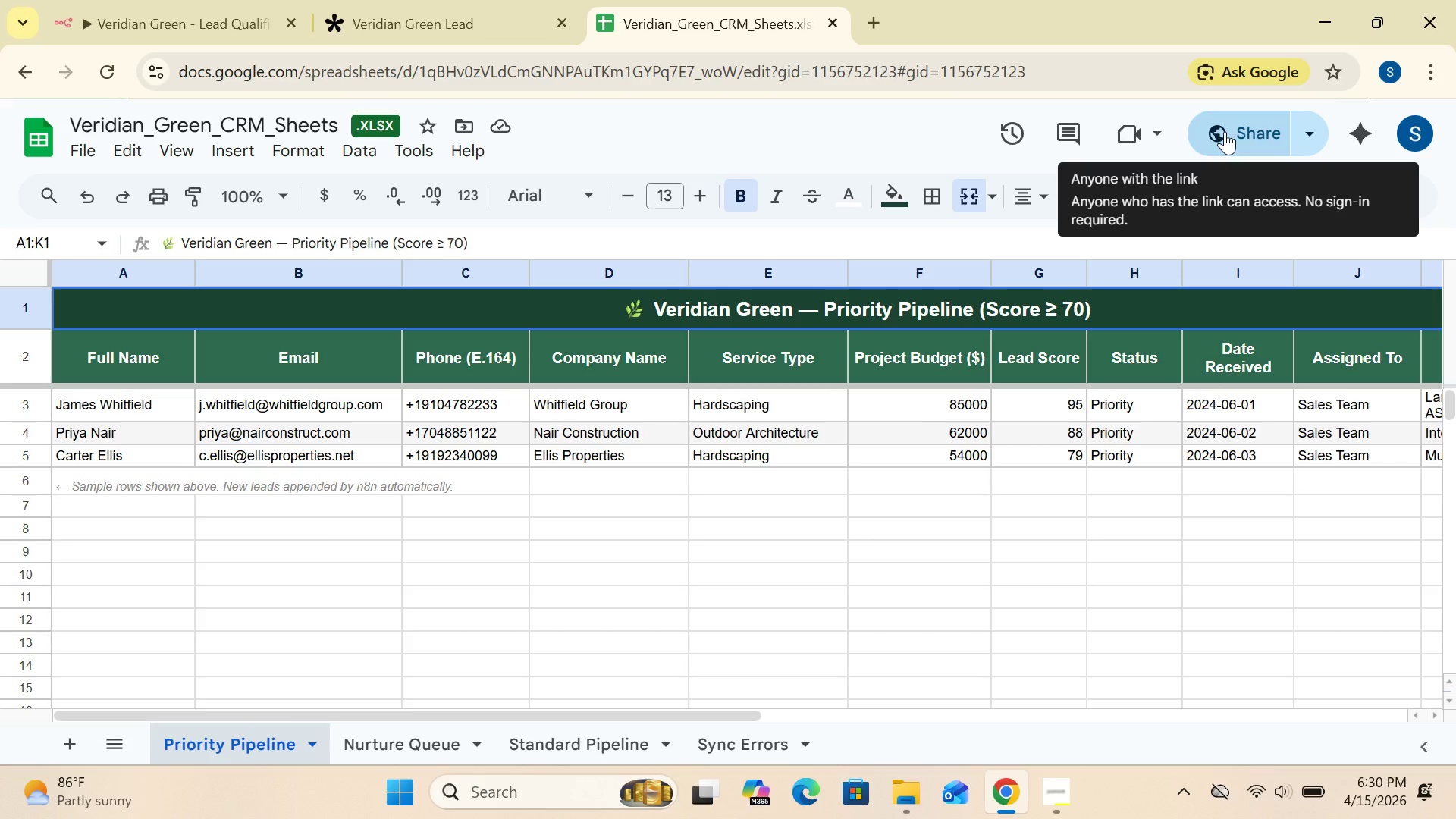 
wait(38.03)
 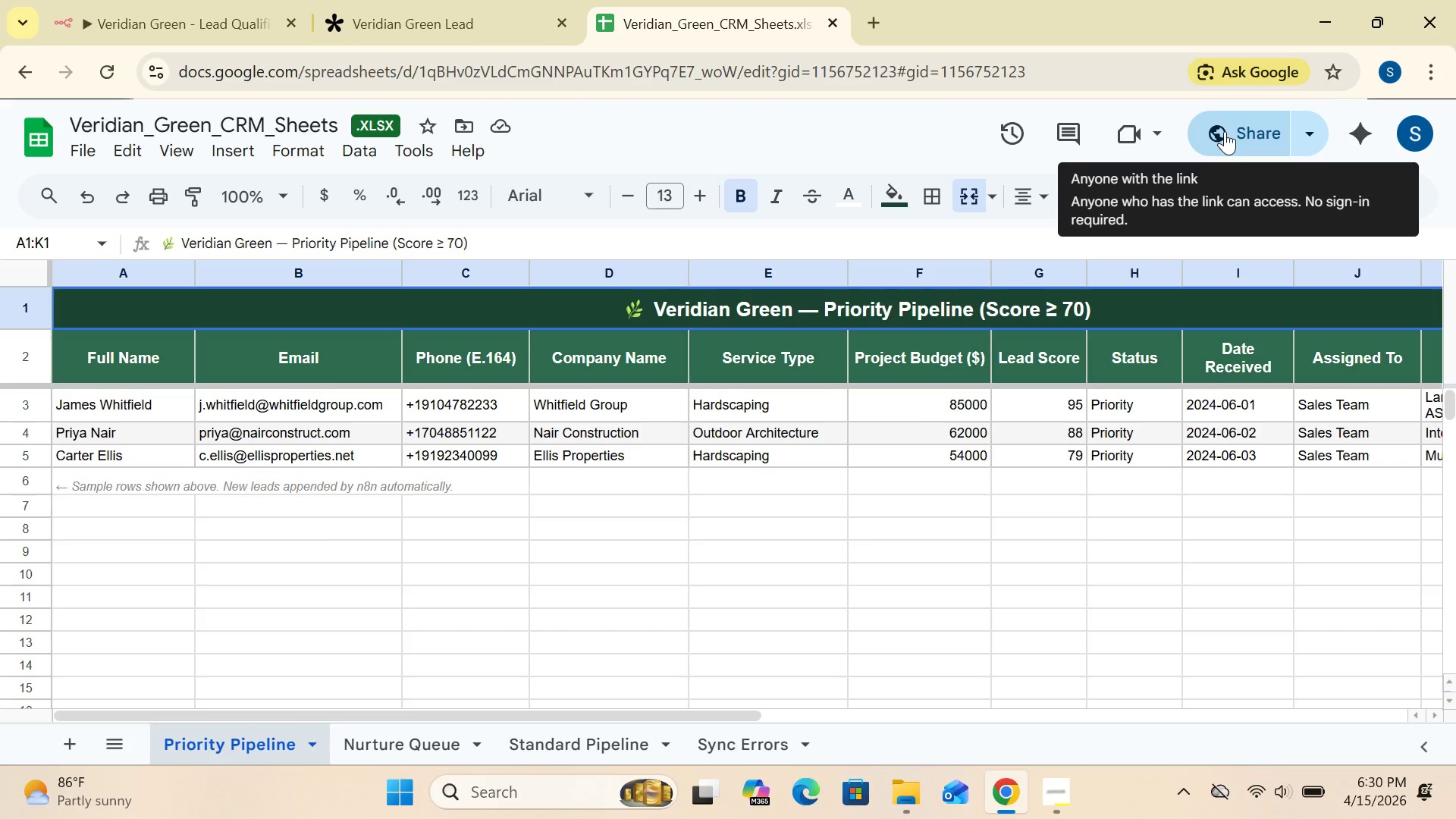 
left_click([221, 25])
 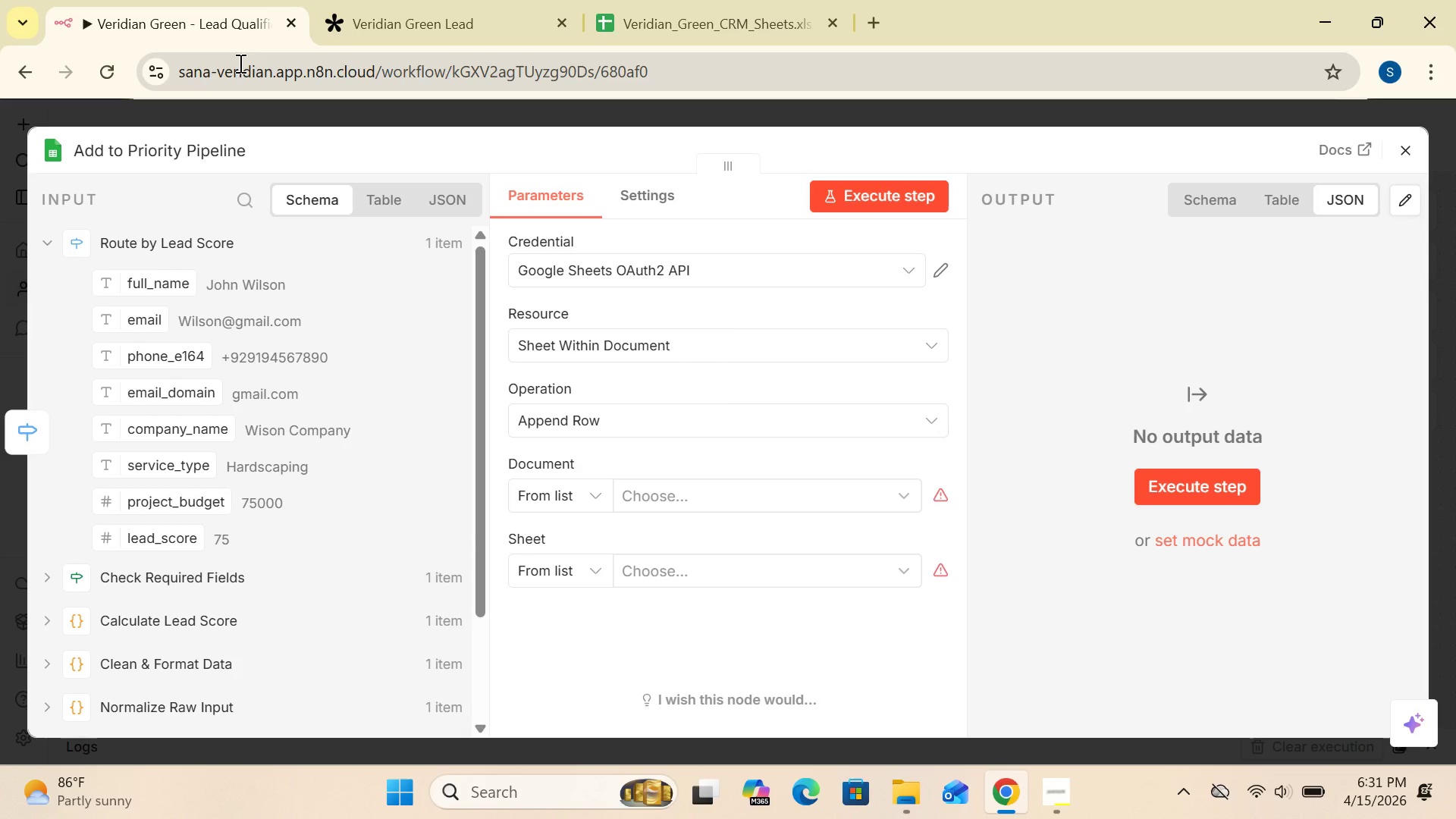 
wait(23.47)
 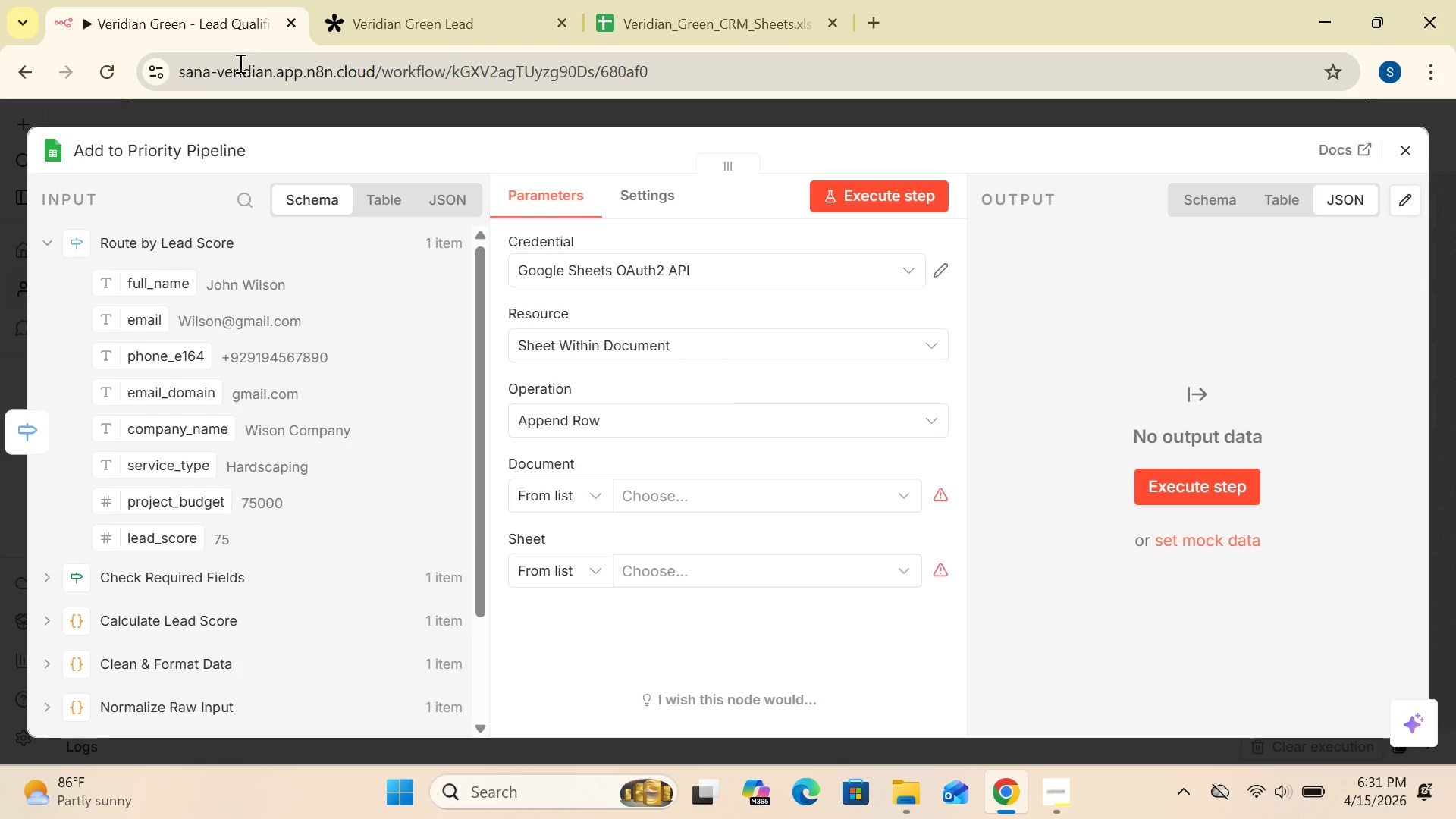 
mouse_move([754, 27])
 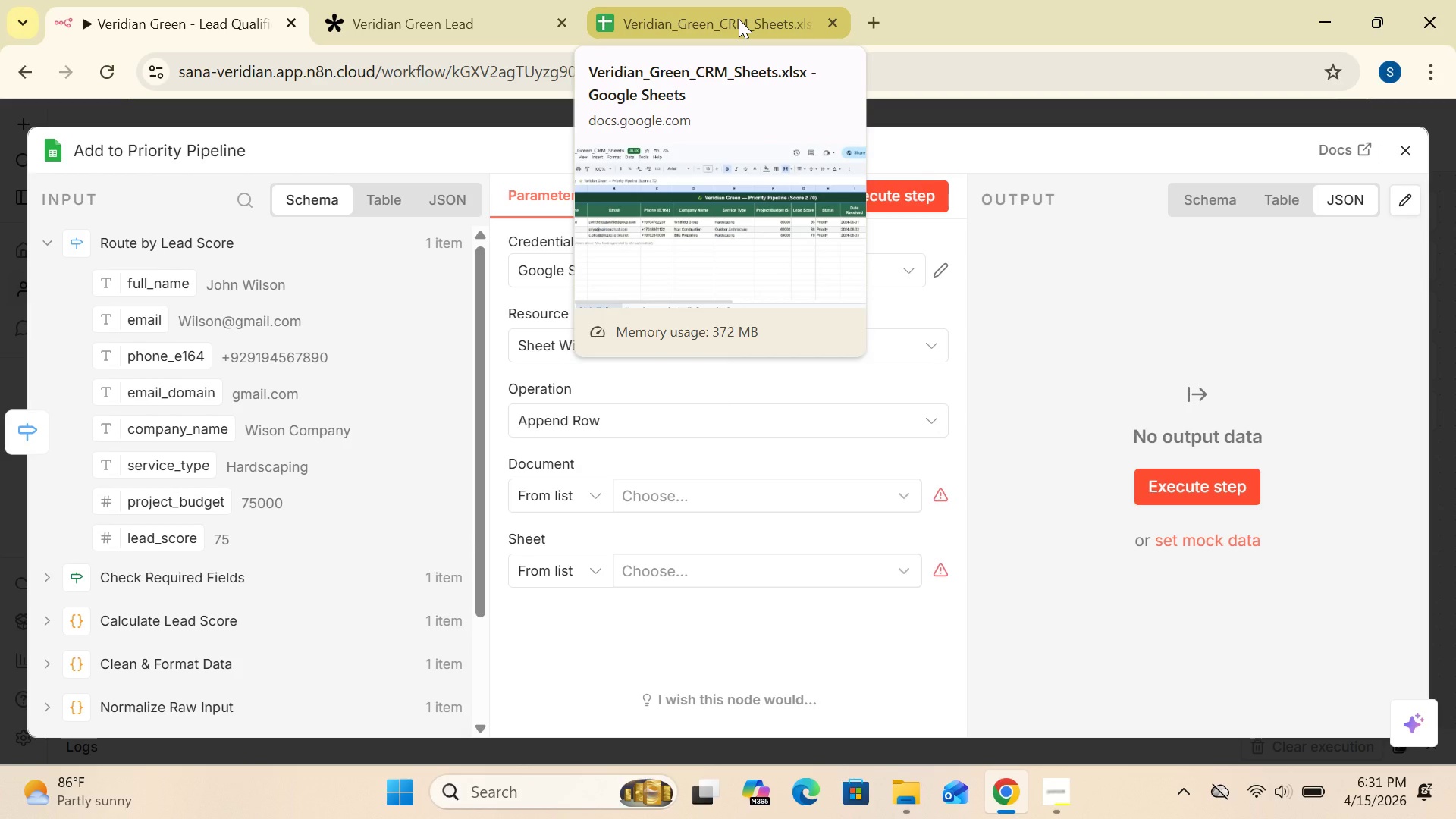 
wait(6.84)
 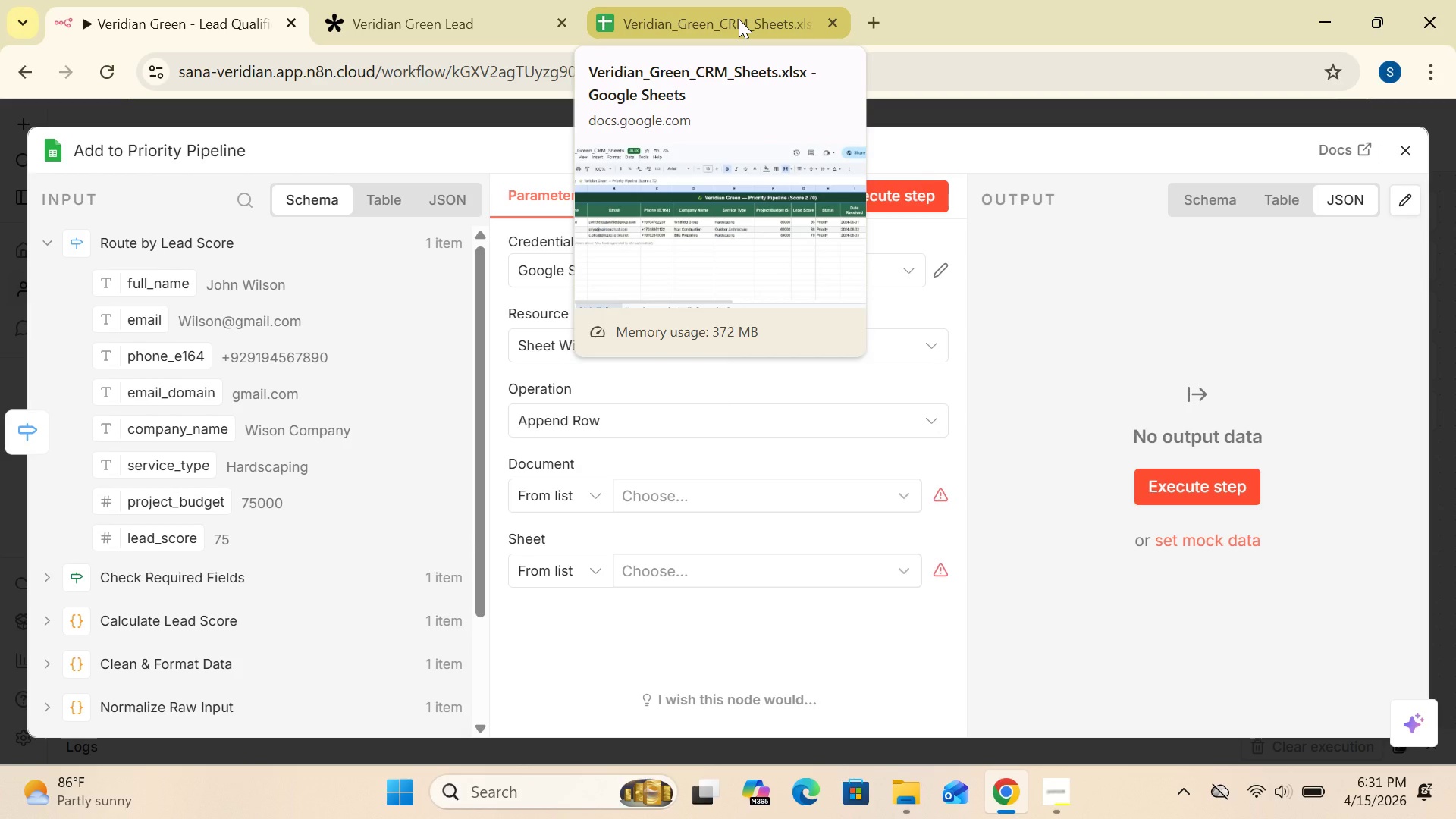 
left_click([739, 19])
 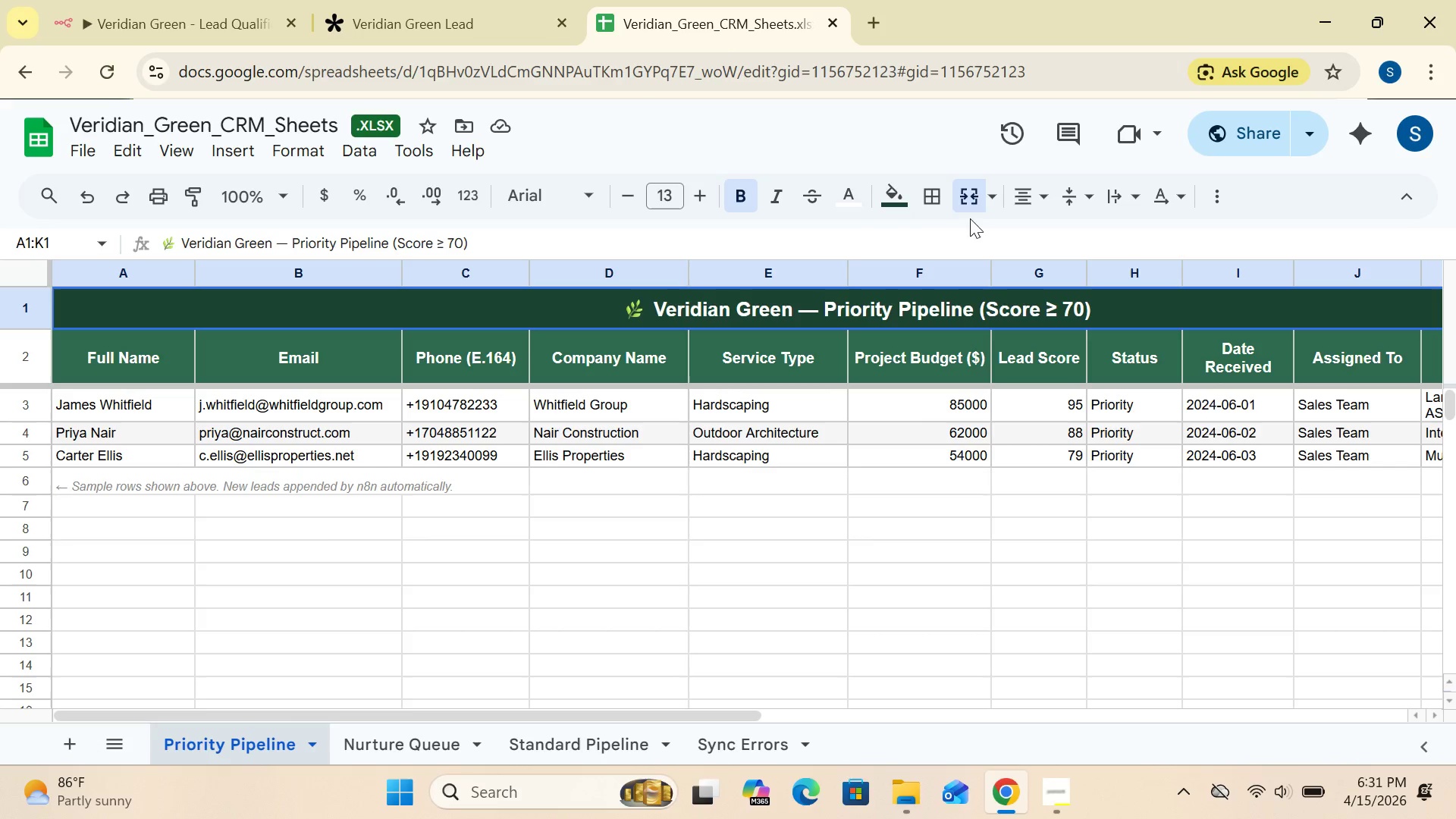 
wait(10.31)
 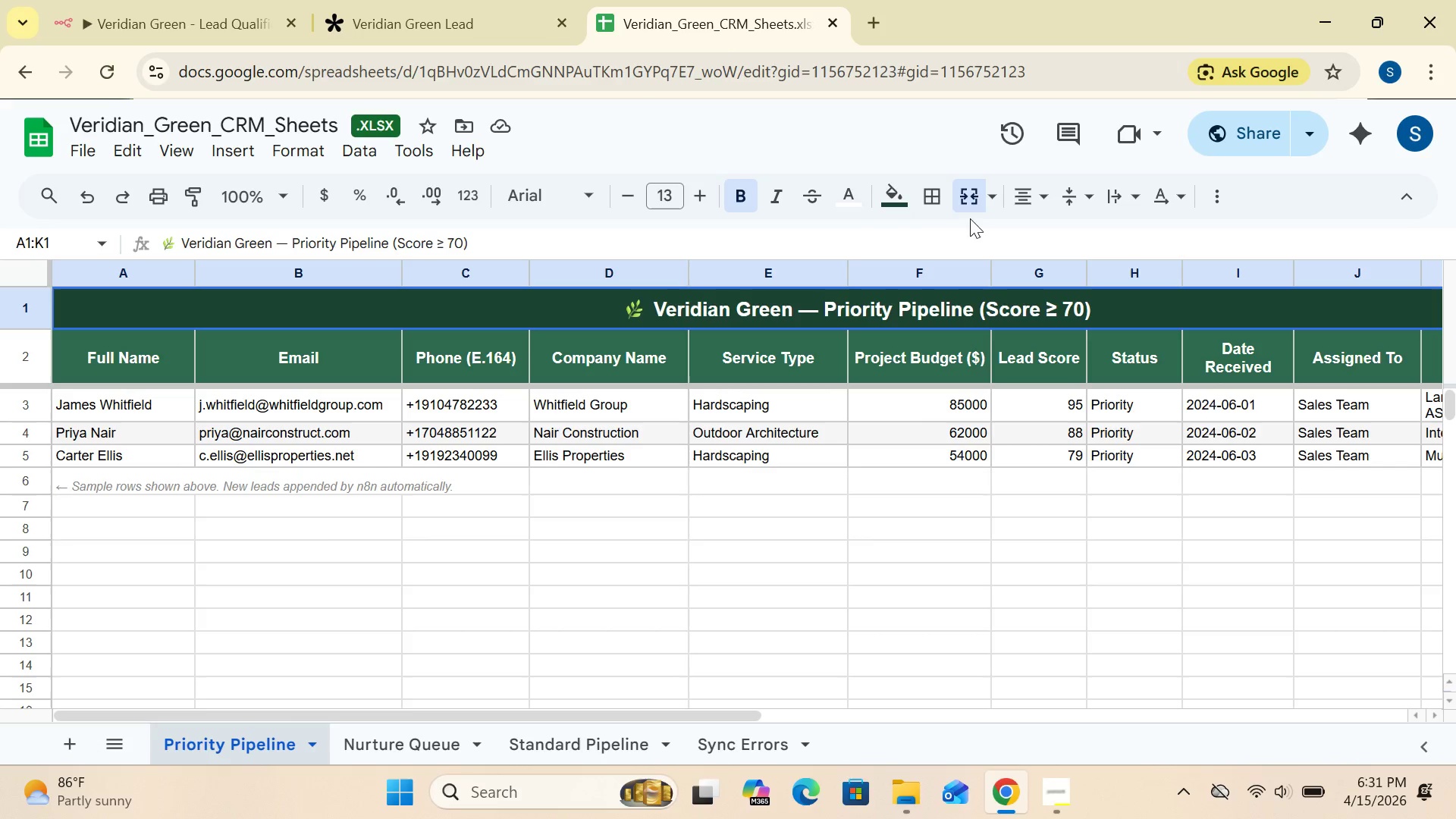 
left_click_drag(start_coordinate=[1035, 72], to_coordinate=[921, 90])
 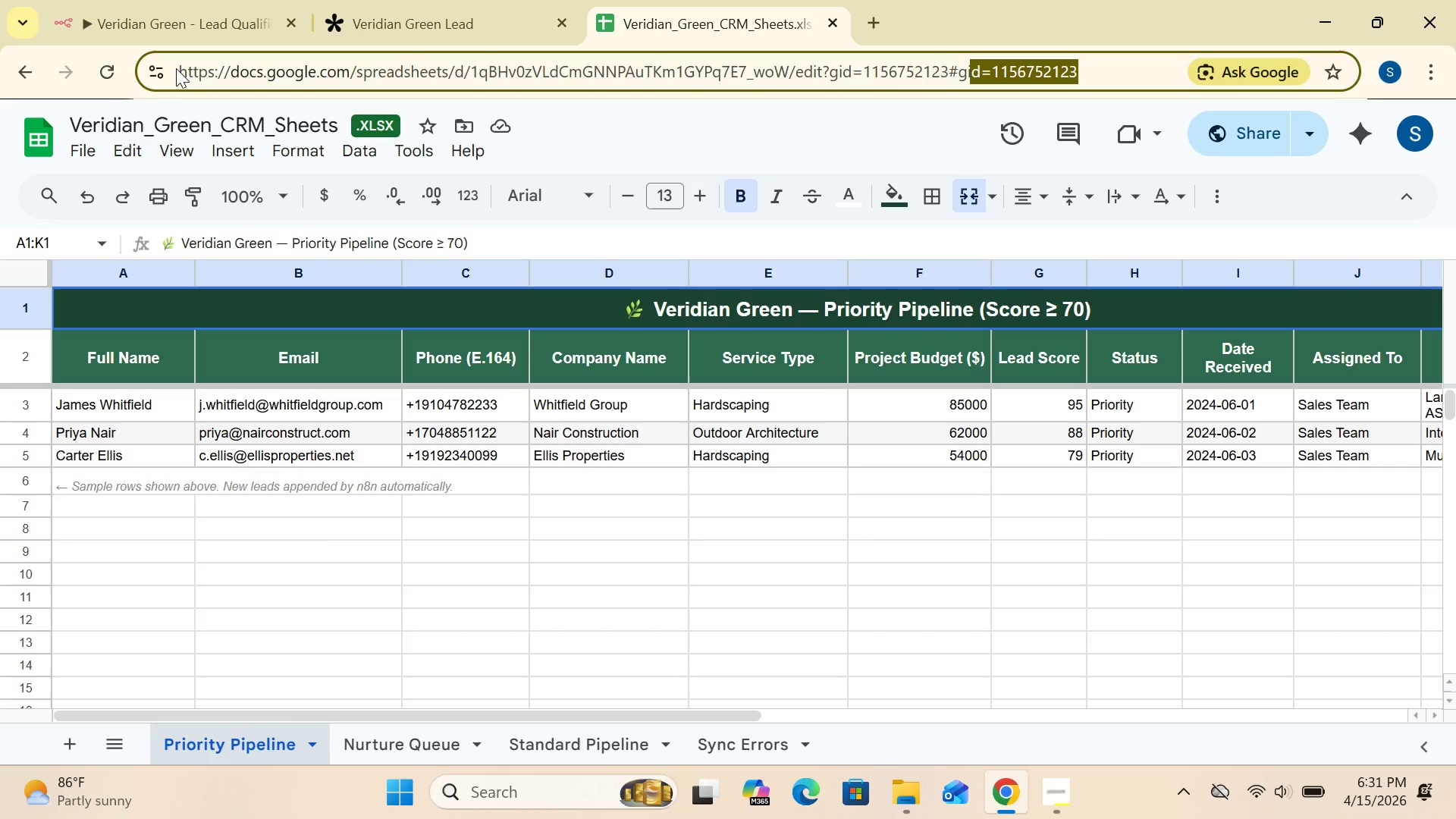 
left_click_drag(start_coordinate=[180, 64], to_coordinate=[1138, 117])
 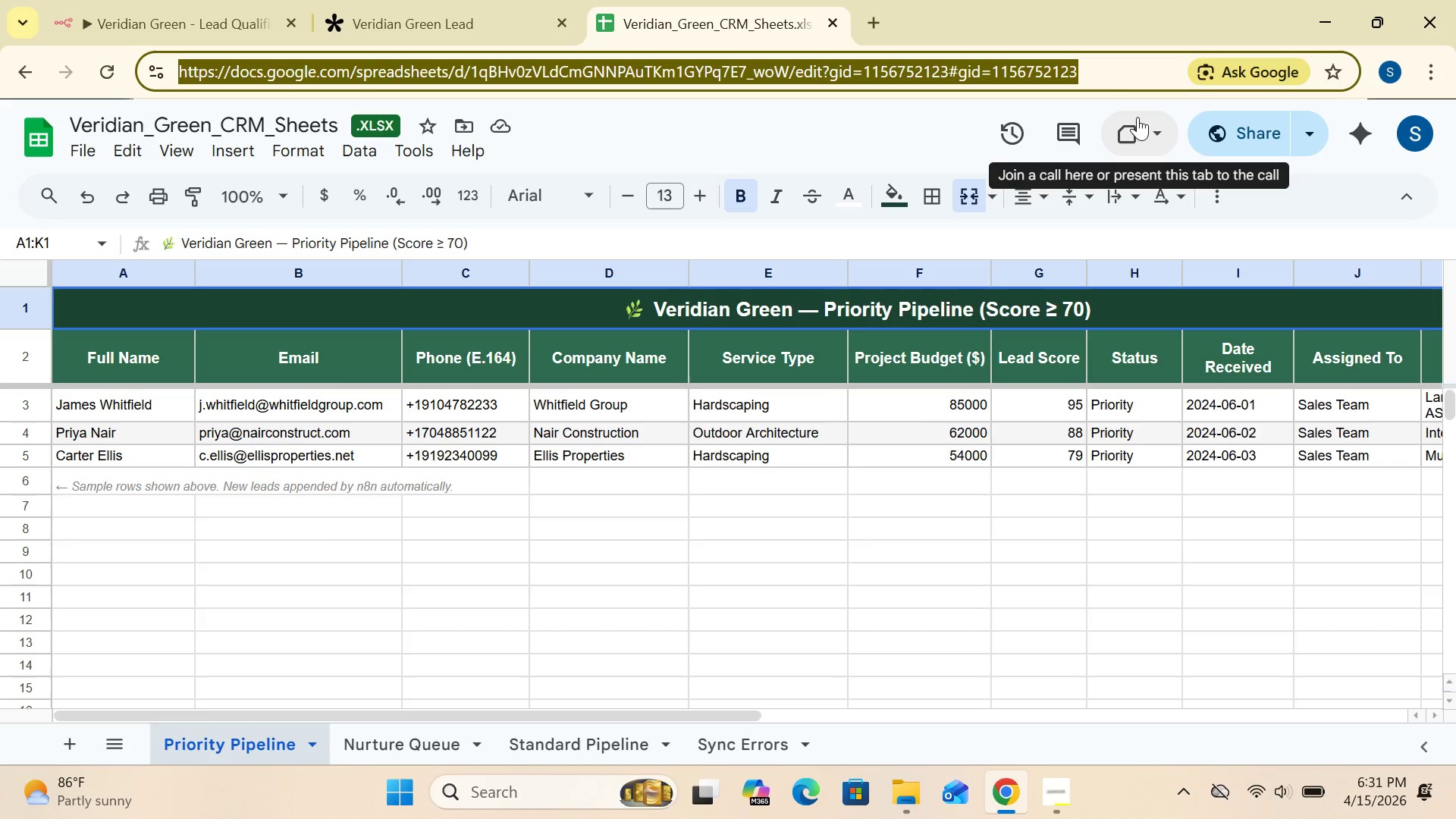 
hold_key(key=ControlLeft, duration=1.5)
 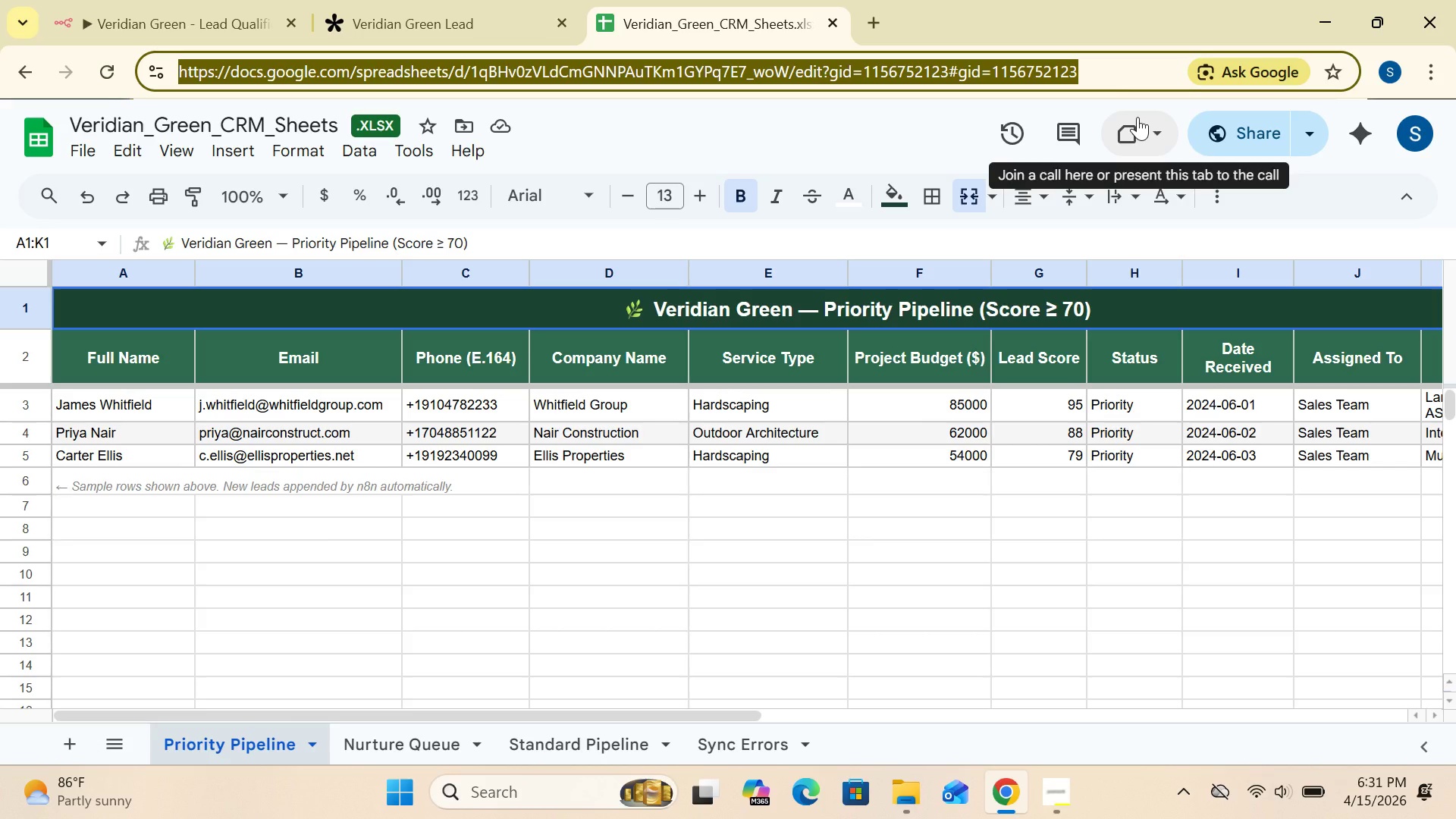 
hold_key(key=ControlLeft, duration=0.83)
 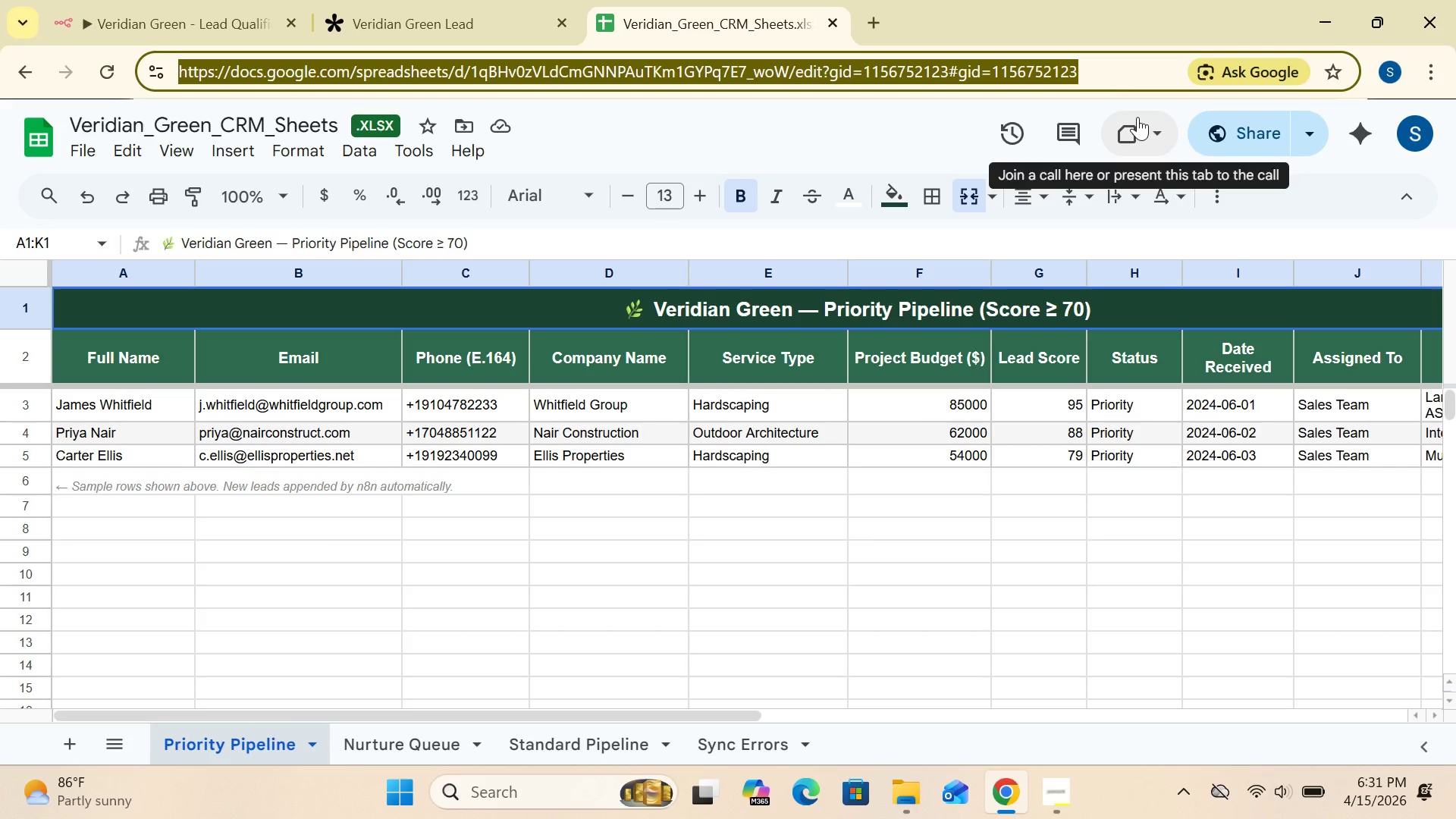 
hold_key(key=C, duration=0.34)
 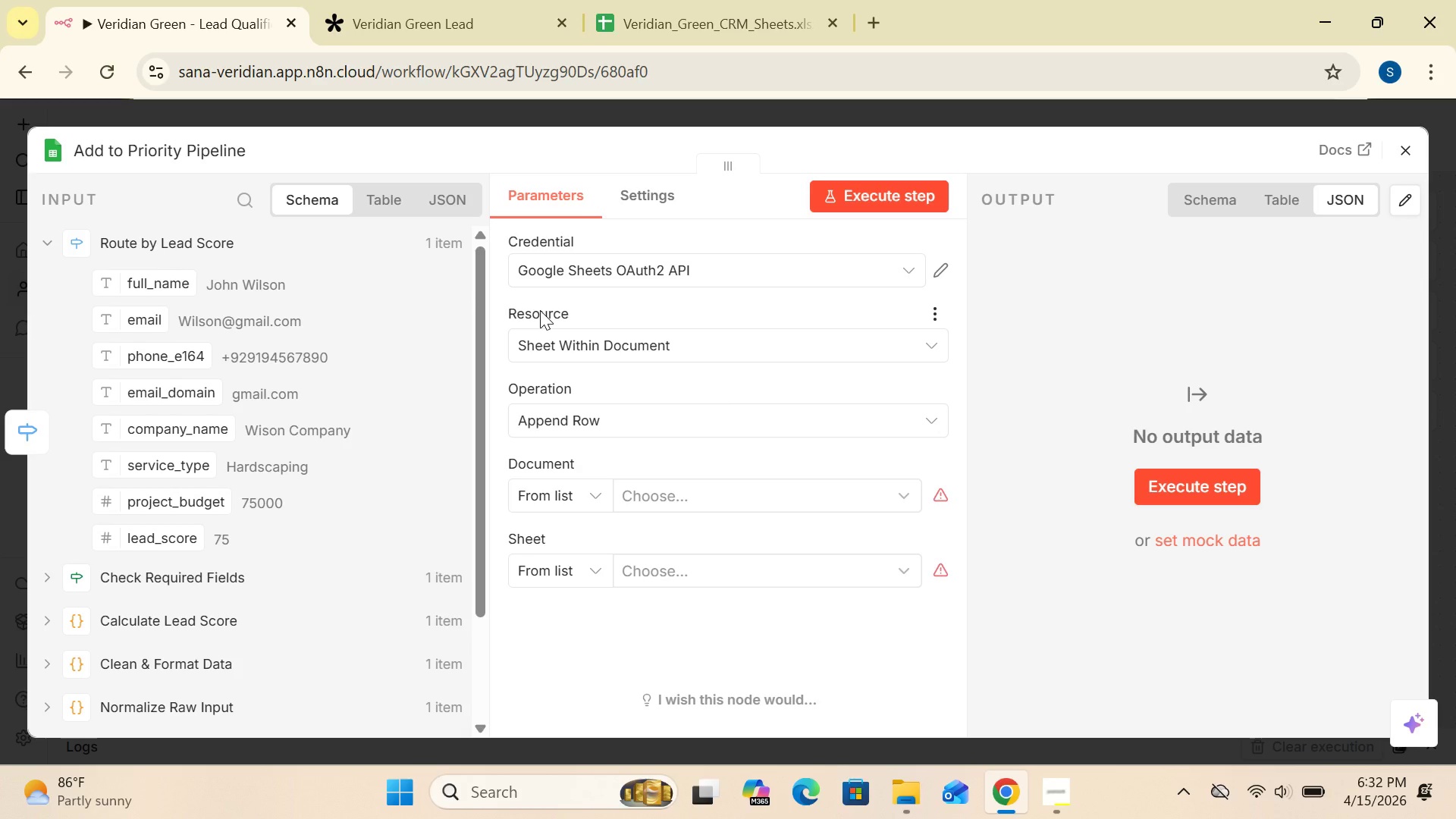 
wait(25.03)
 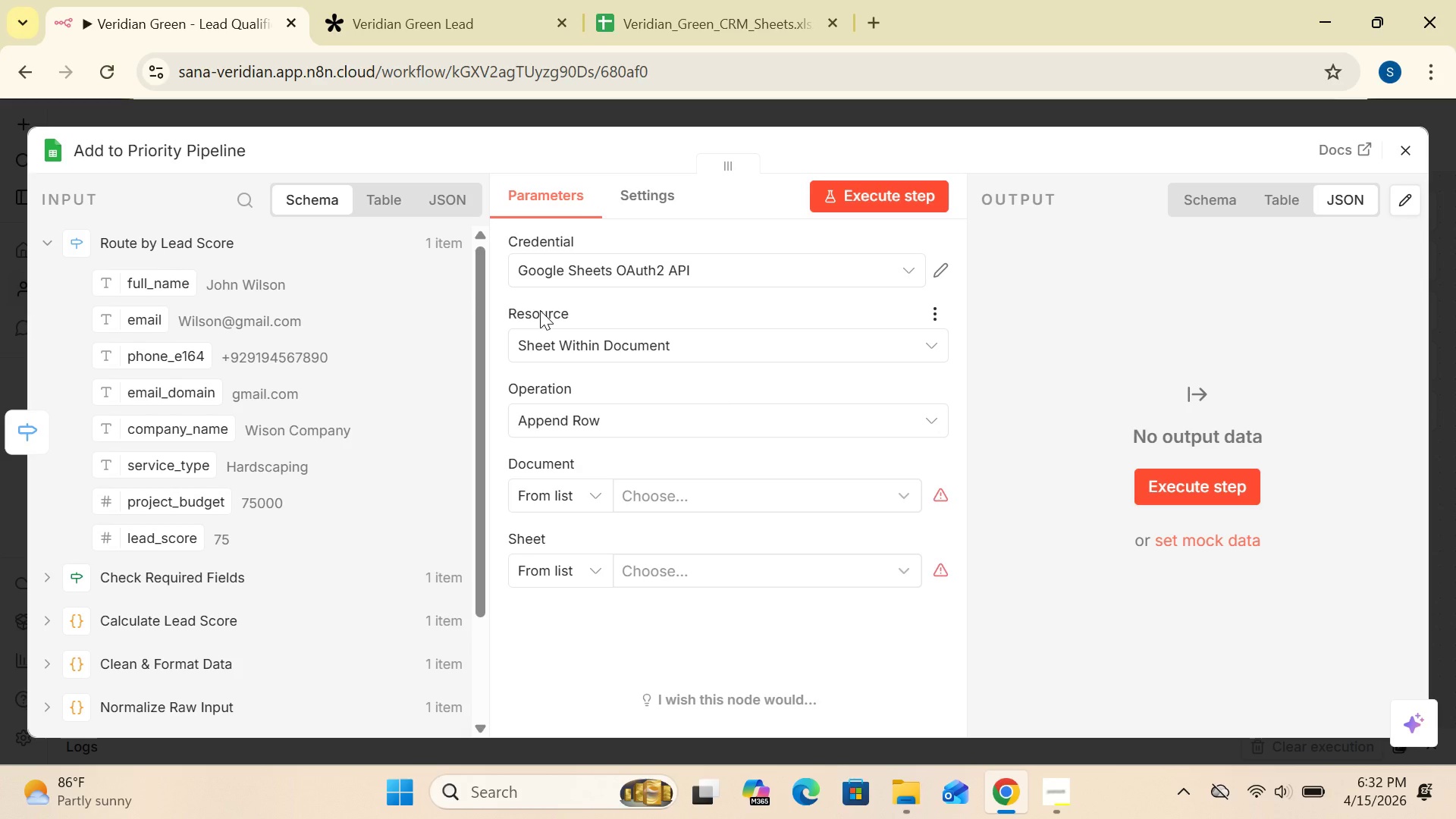 
left_click([601, 492])
 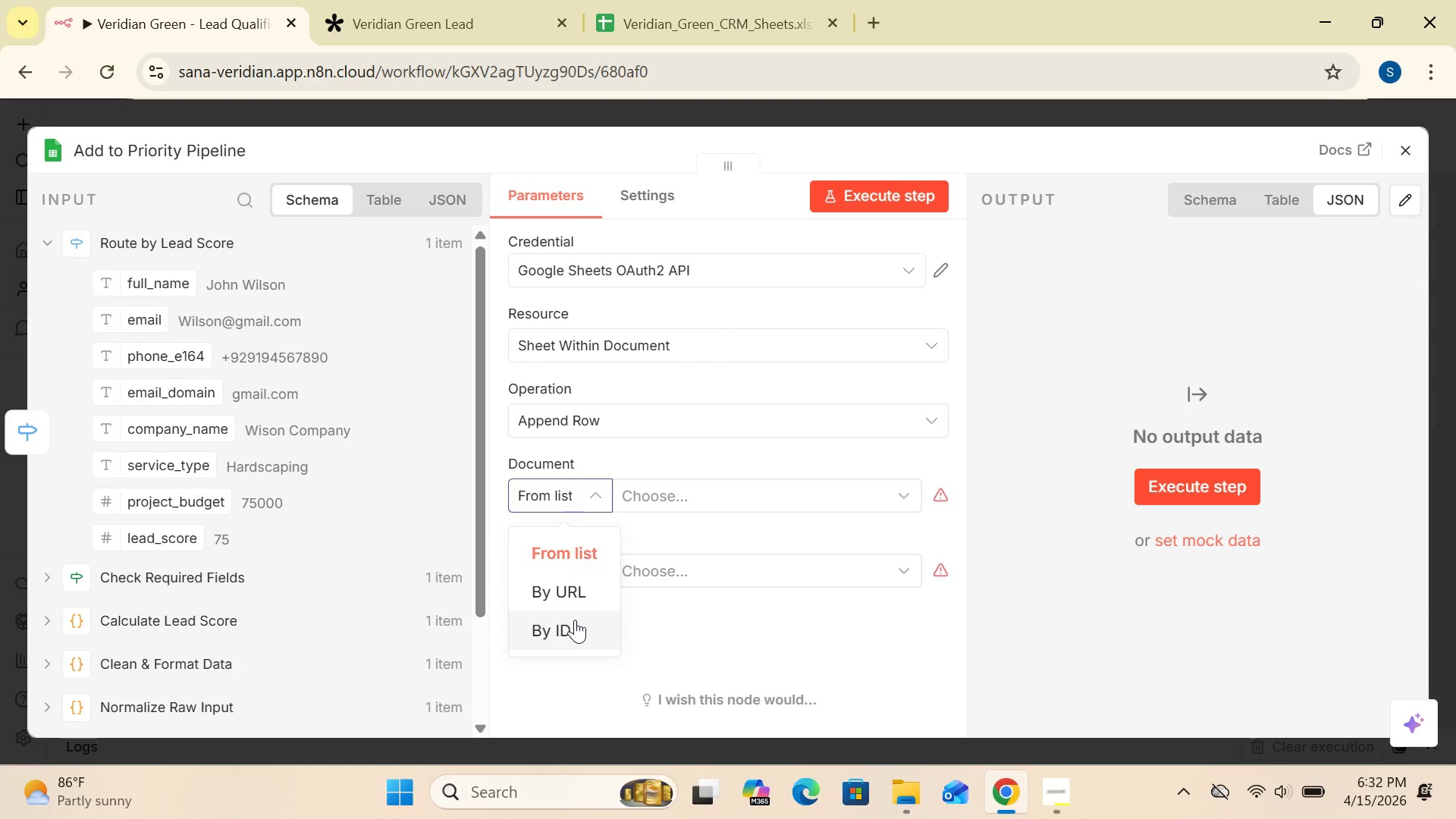 
left_click([570, 626])
 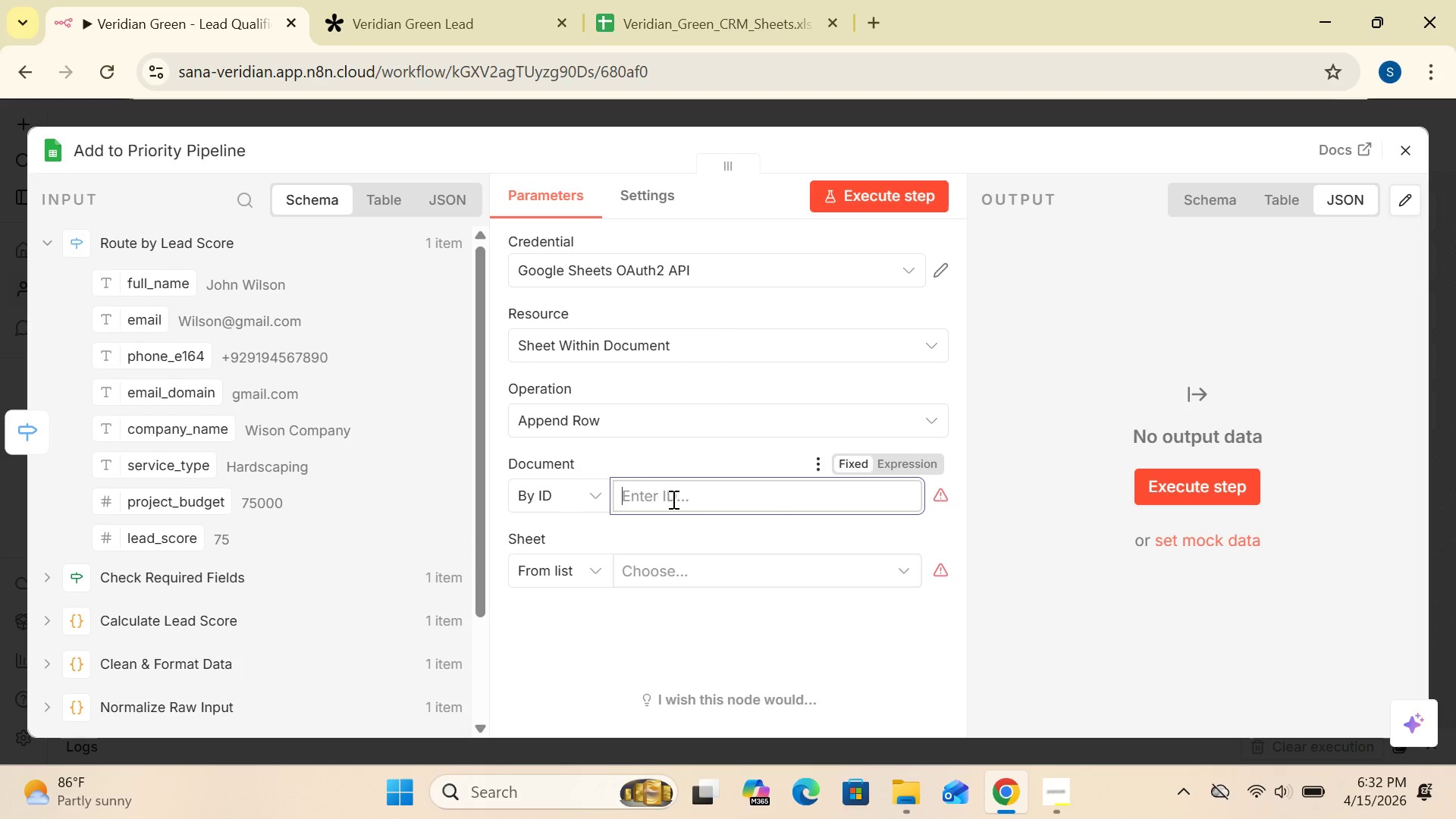 
key(Control+V)
 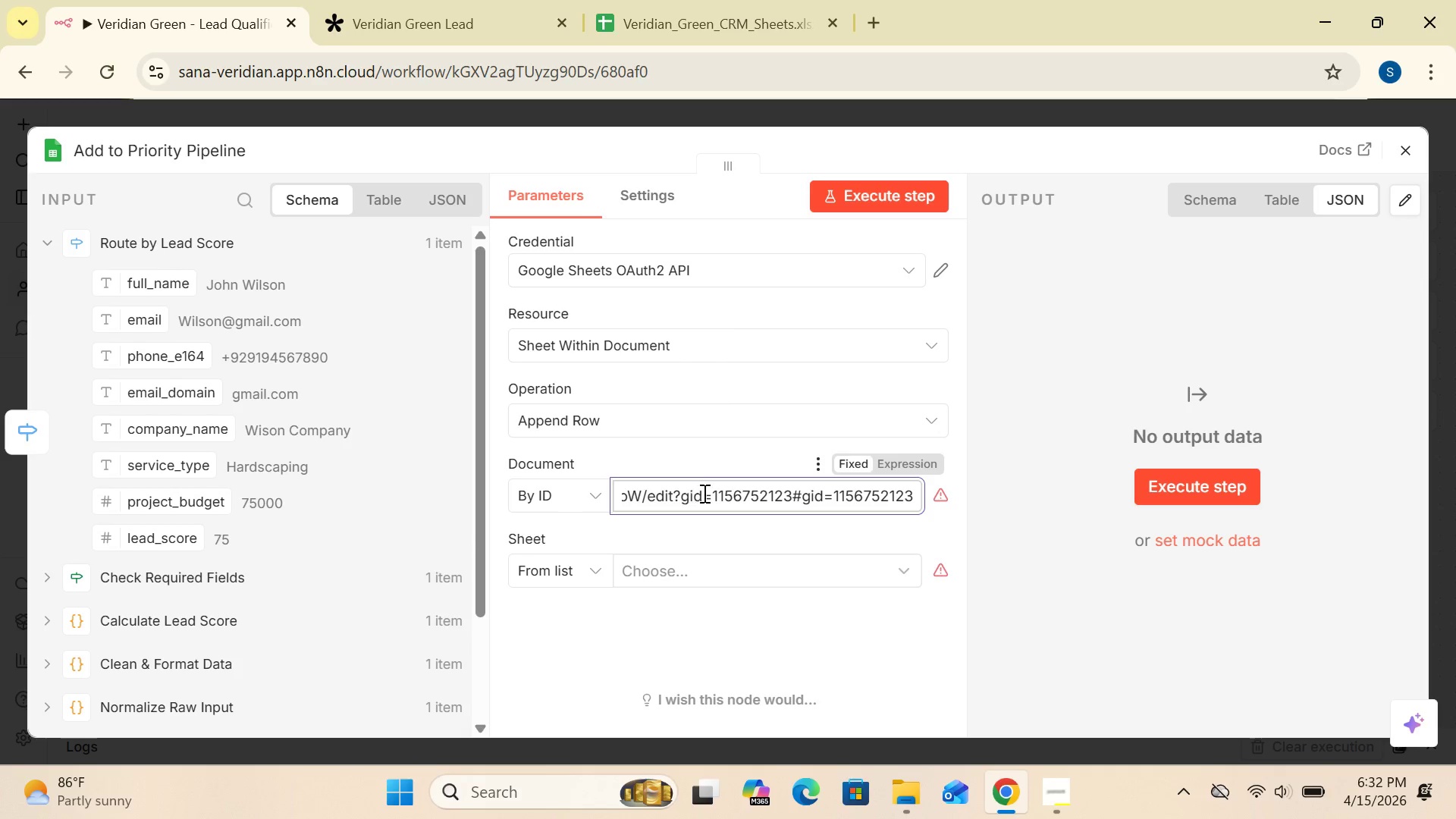 
wait(7.09)
 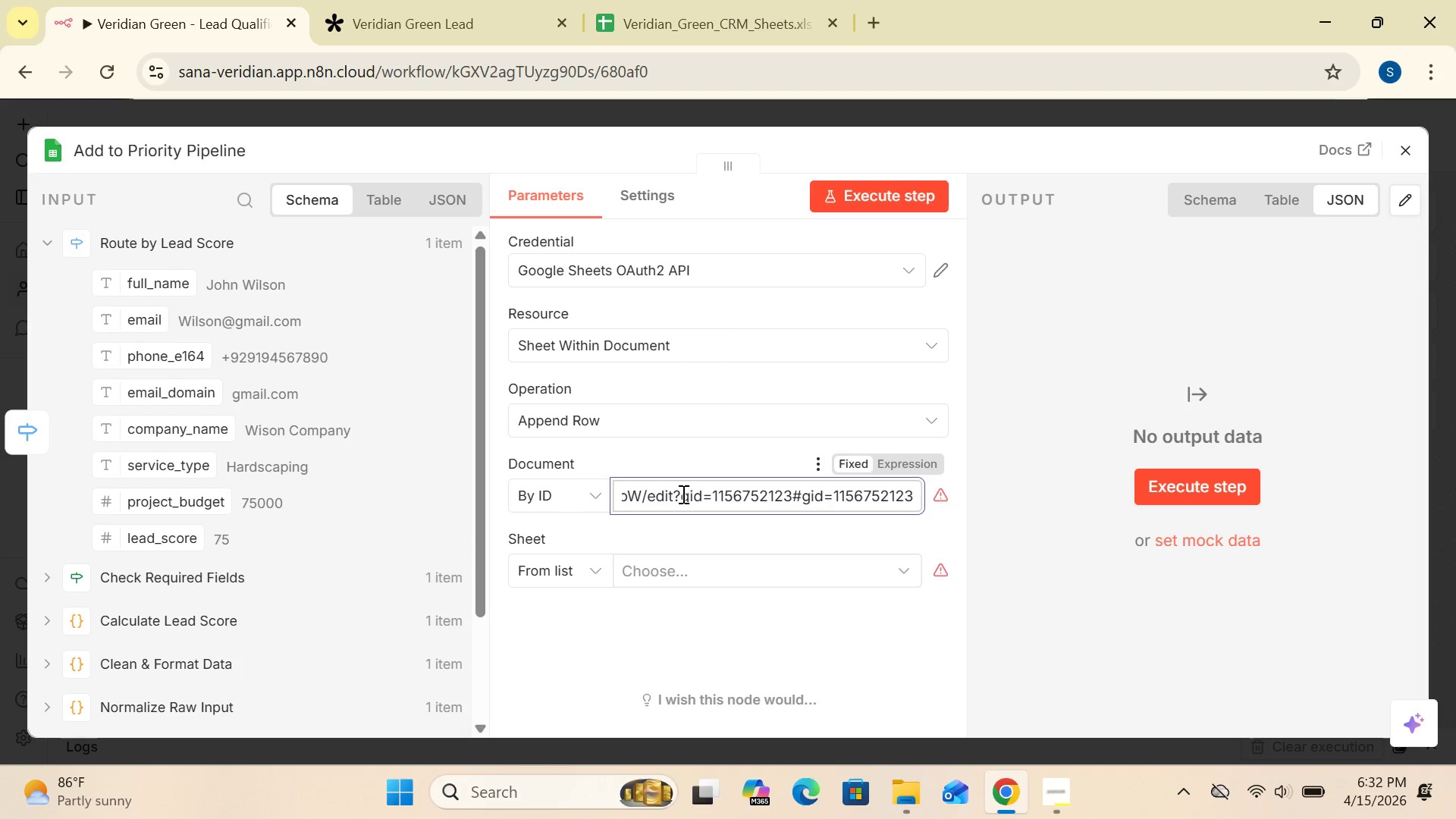 
left_click([951, 519])
 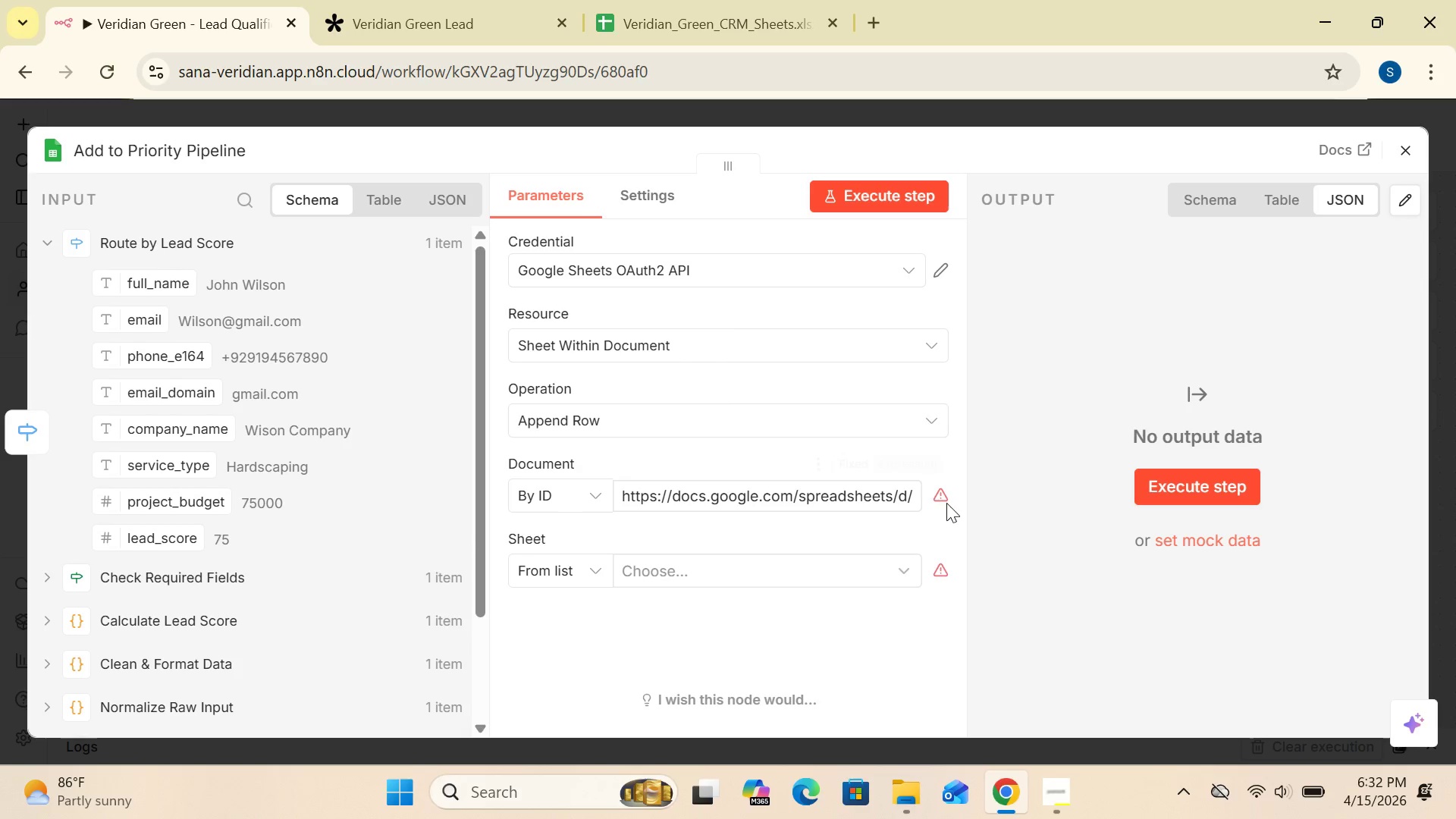 
left_click([944, 497])
 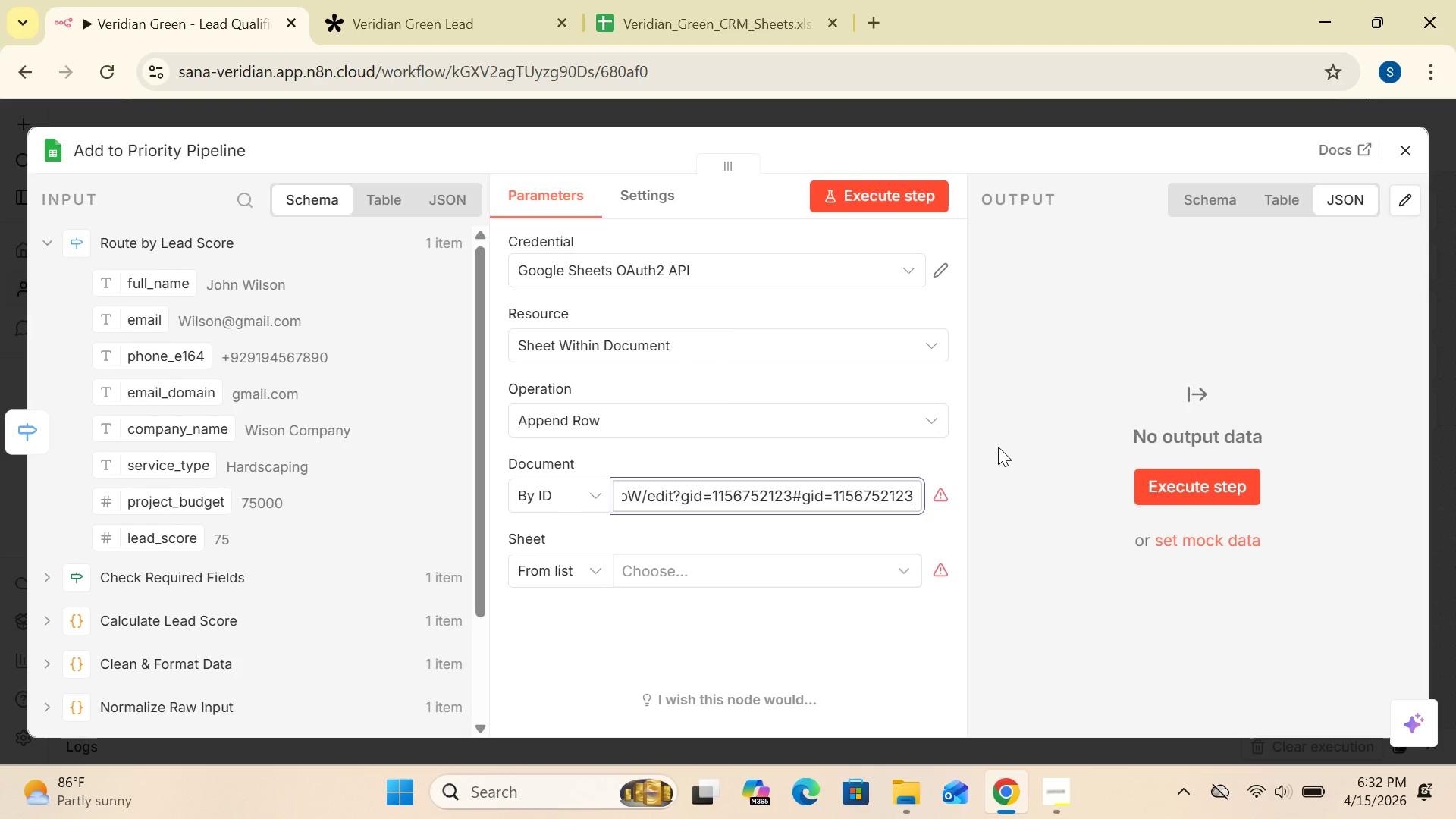 
left_click([1019, 444])
 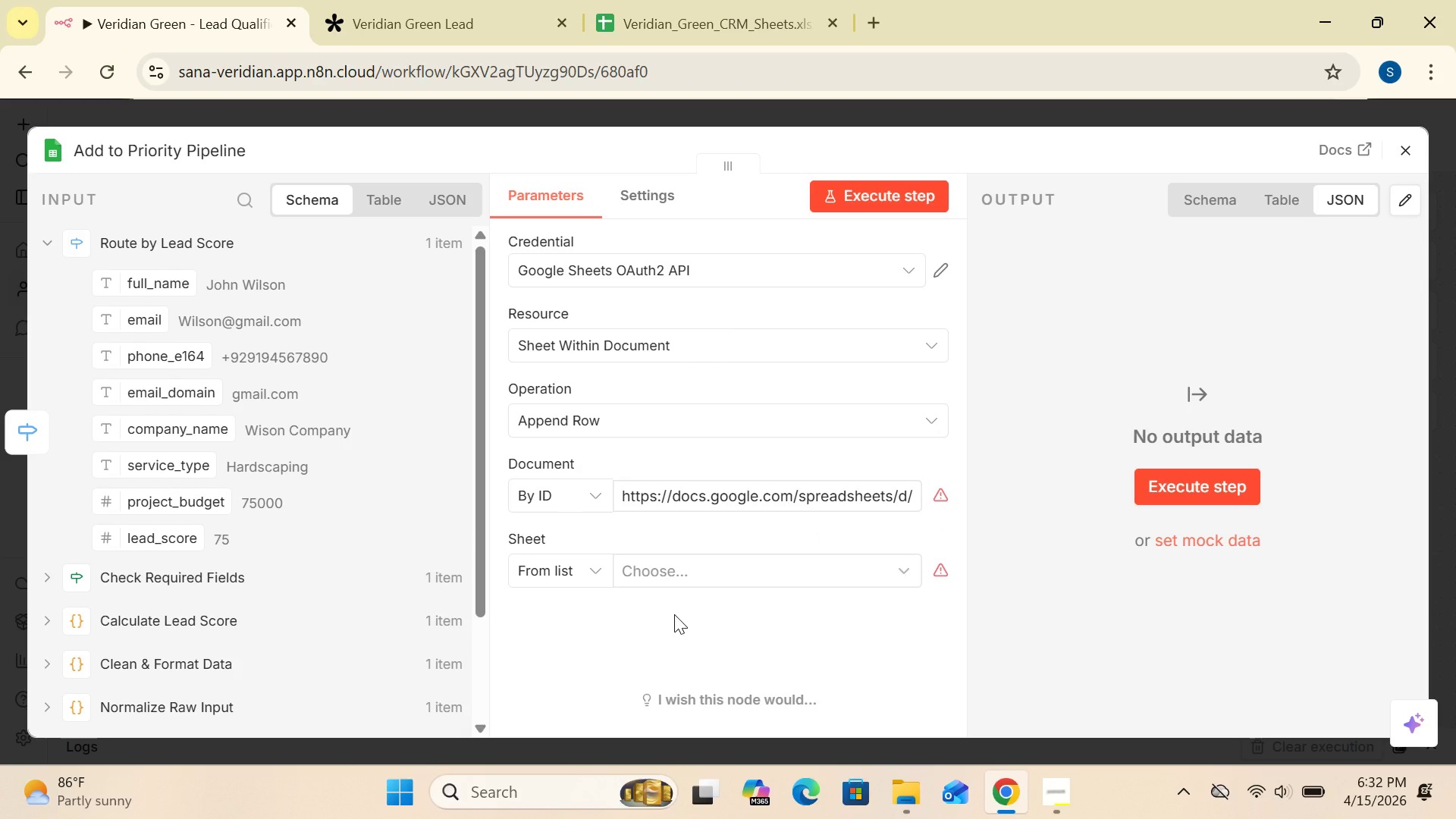 
wait(25.92)
 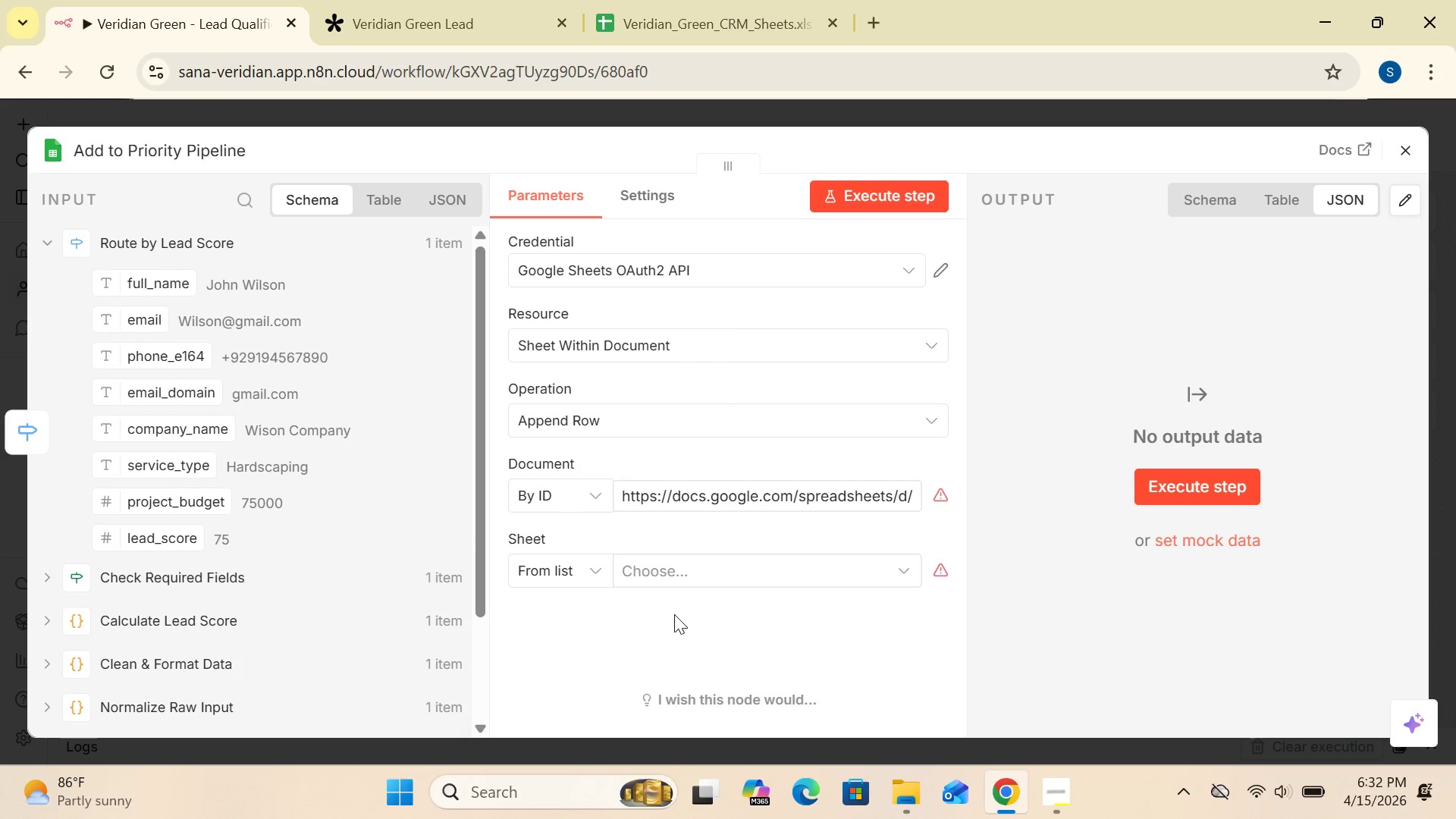 
left_click([947, 492])
 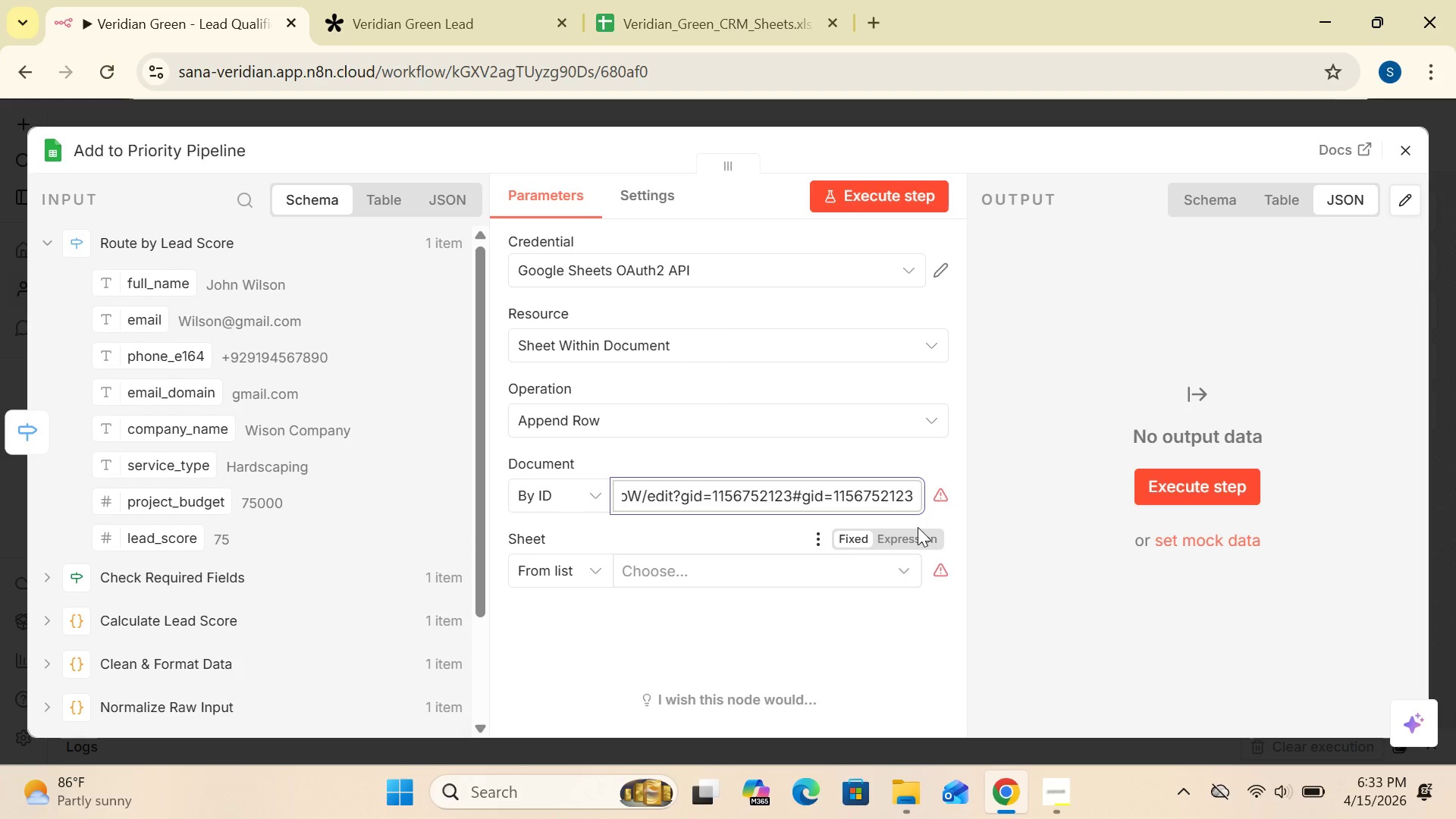 
wait(27.03)
 